 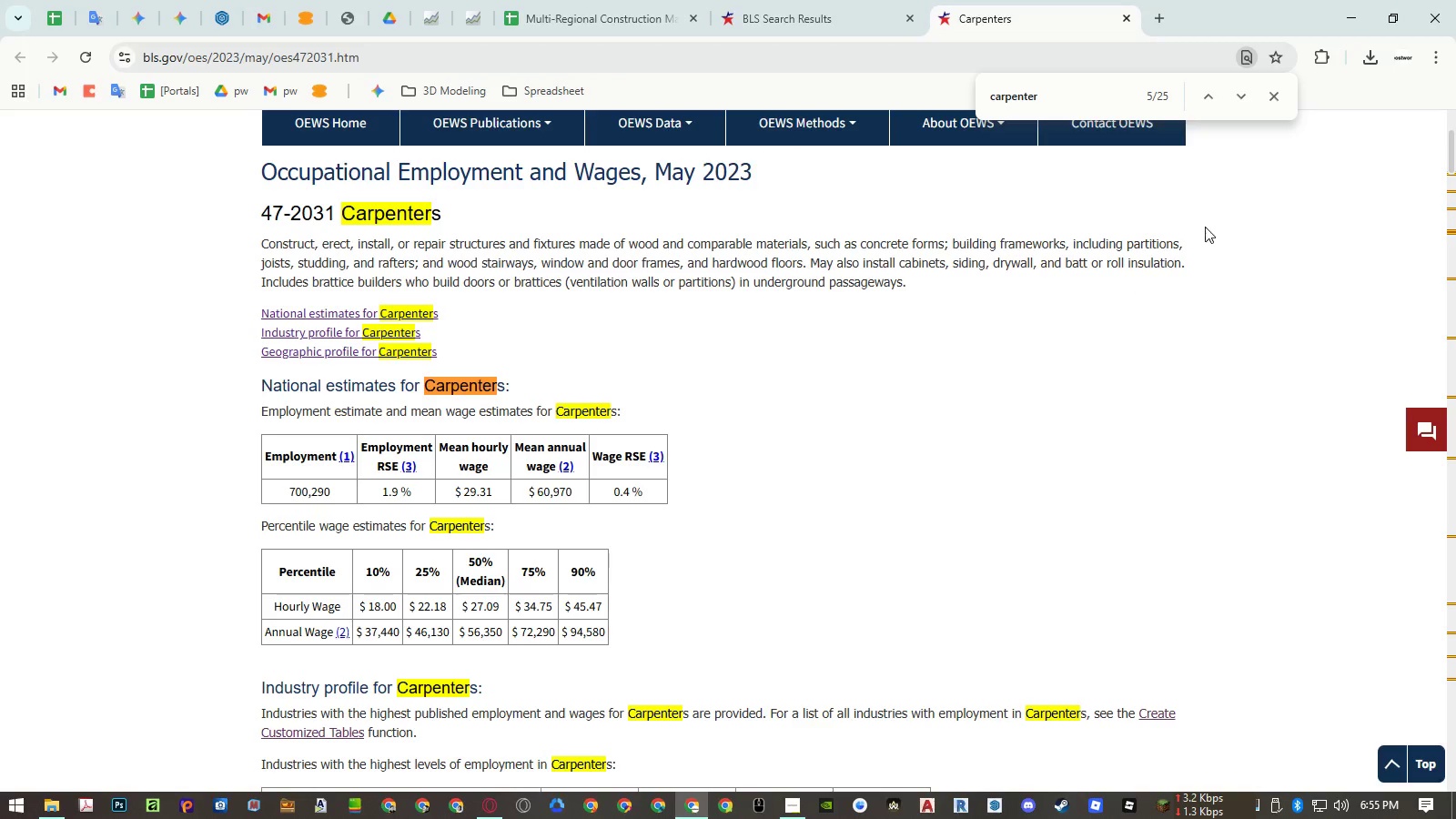 
left_click([58, 804])
 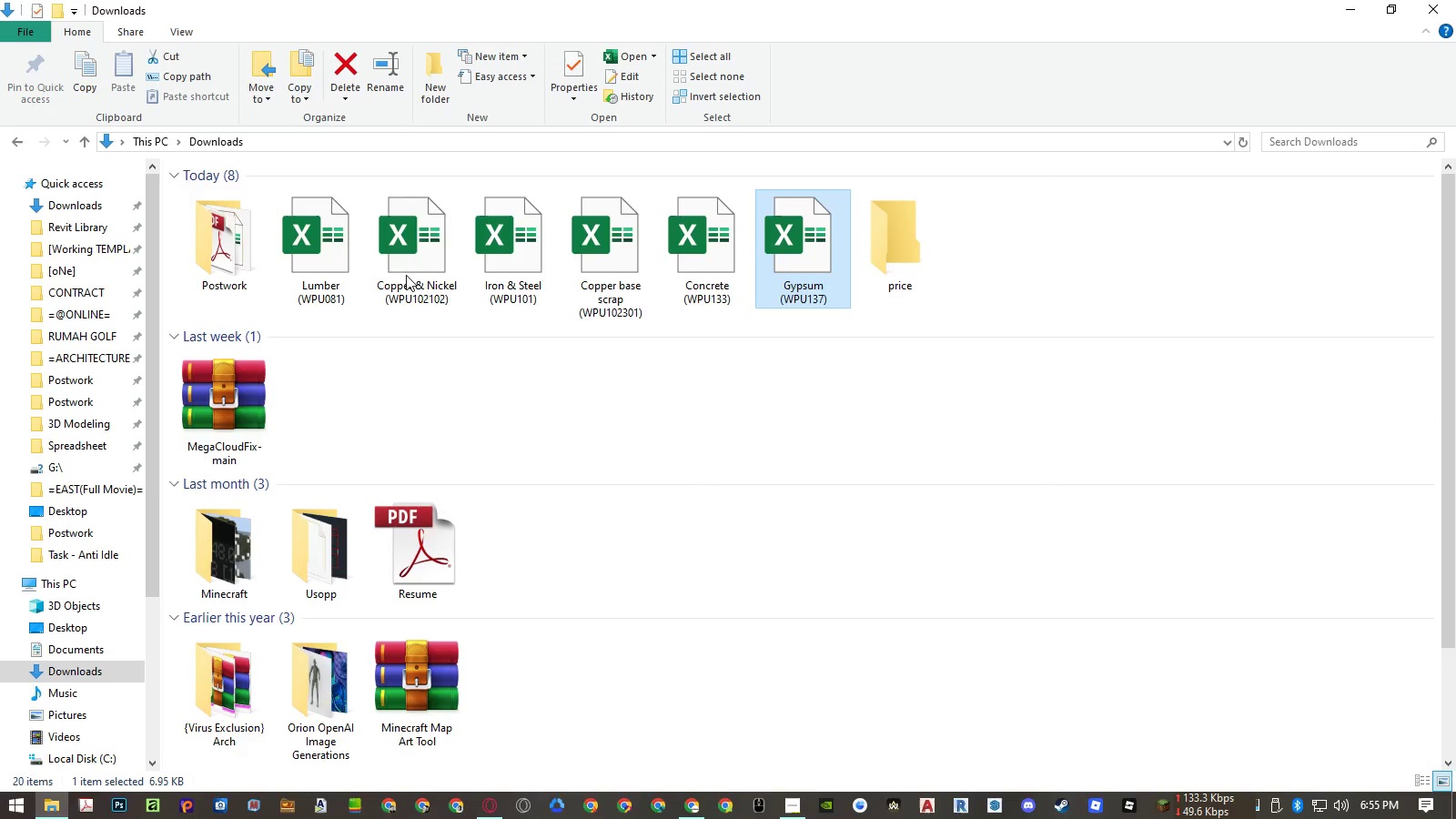 
left_click([326, 269])
 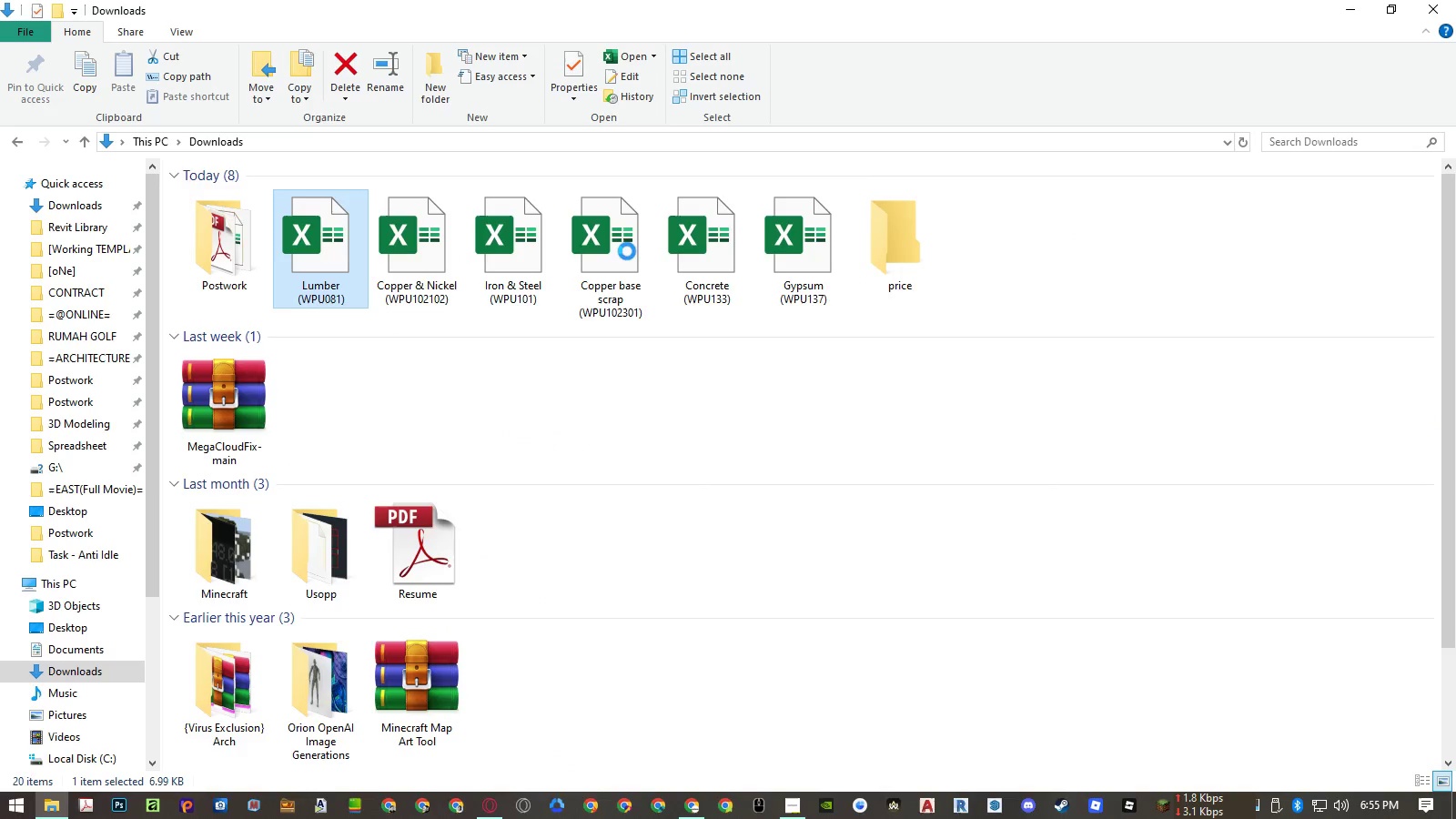 
hold_key(key=ShiftLeft, duration=0.47)
left_click([782, 245])
 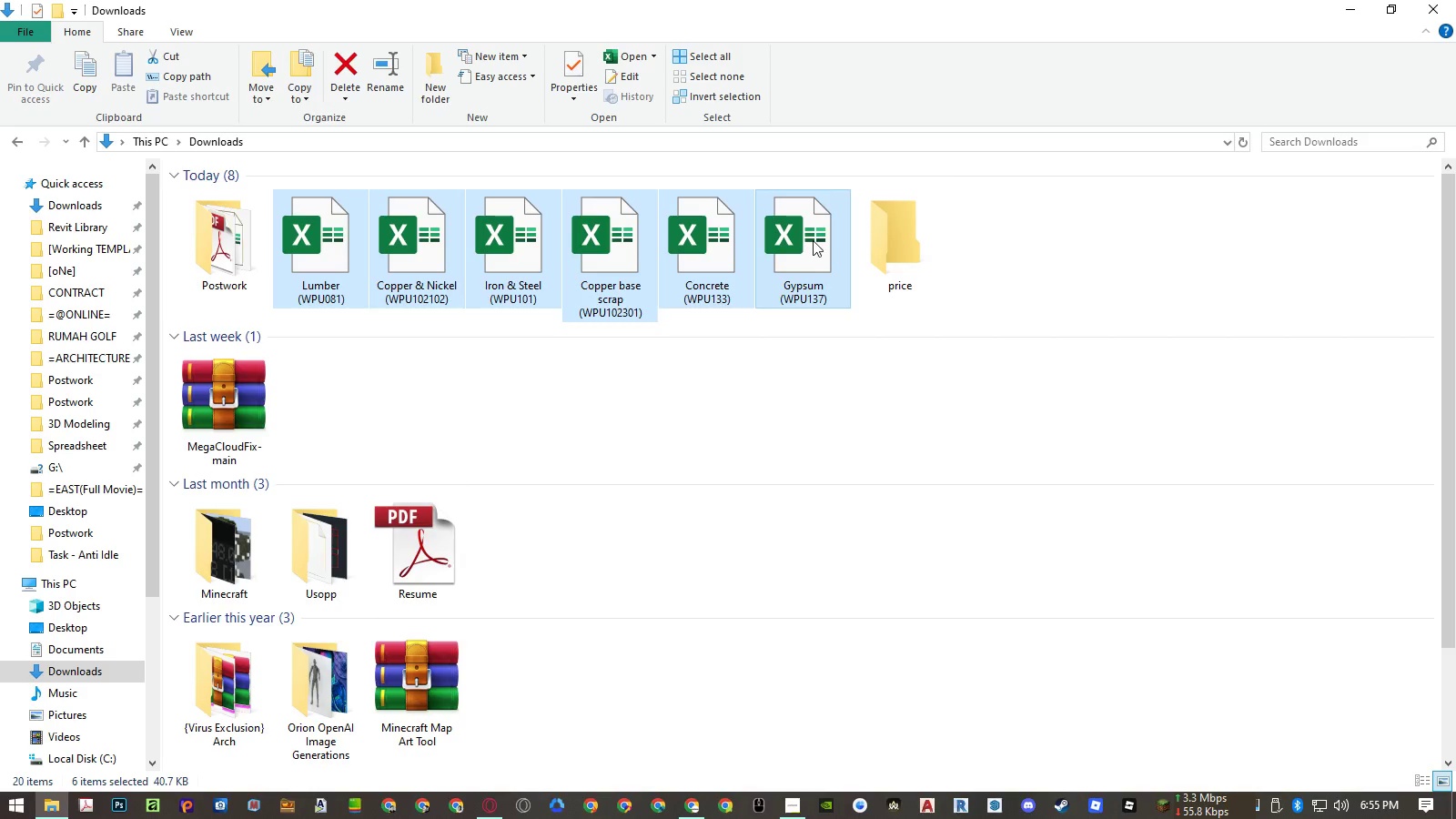 
left_click_drag(start_coordinate=[813, 240], to_coordinate=[877, 238])
 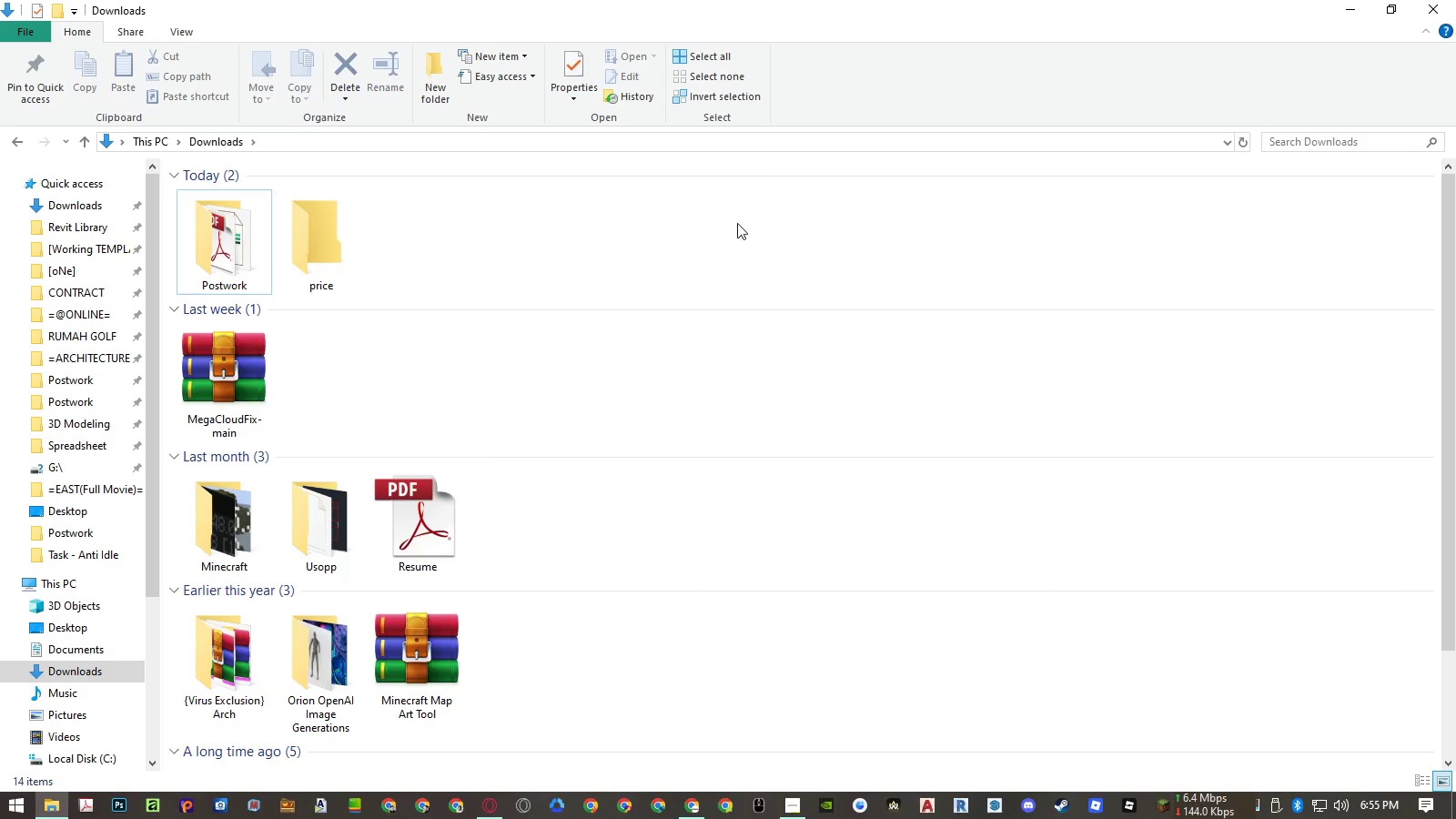 
left_click([794, 292])
 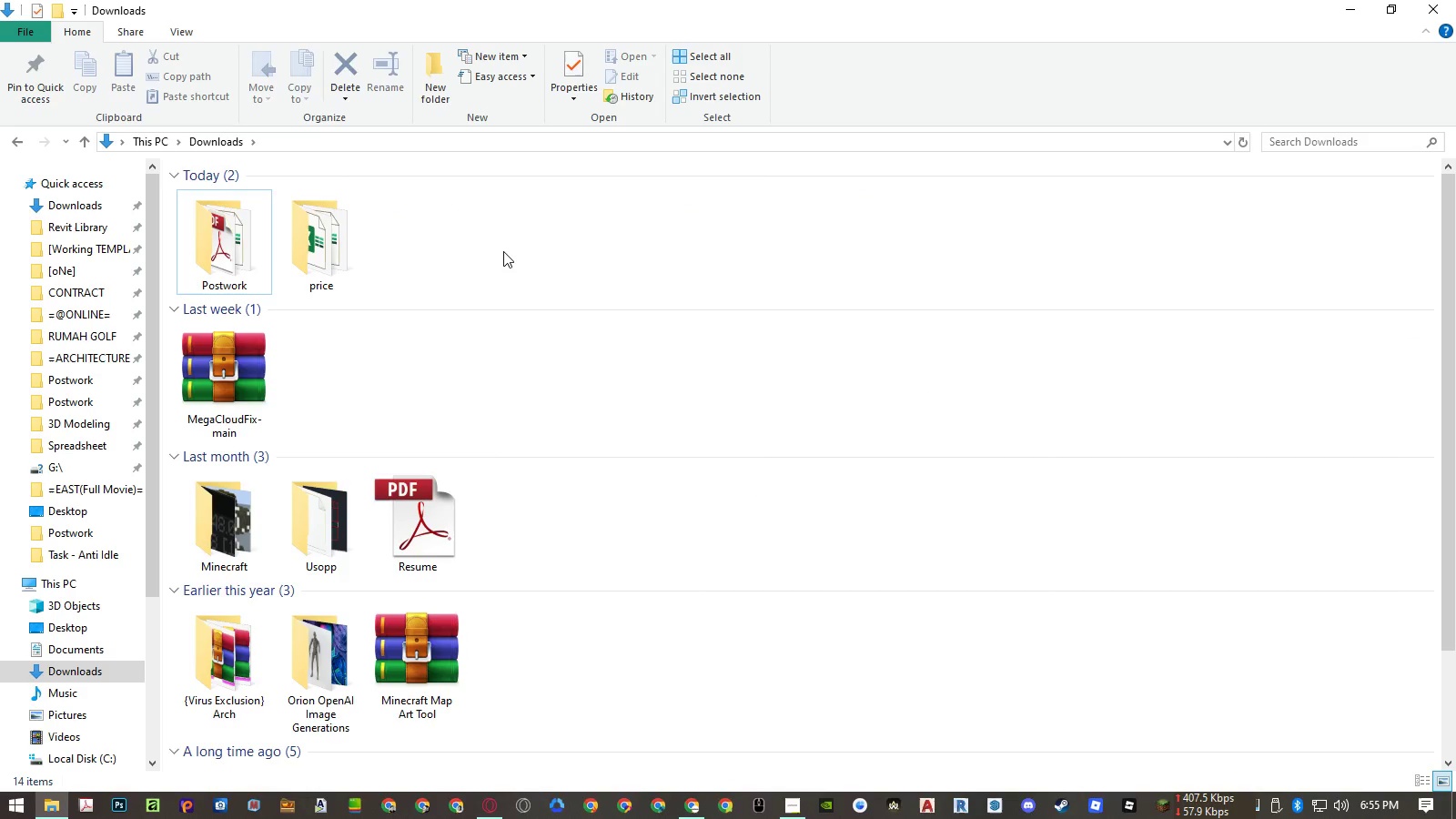 
left_click([503, 251])
 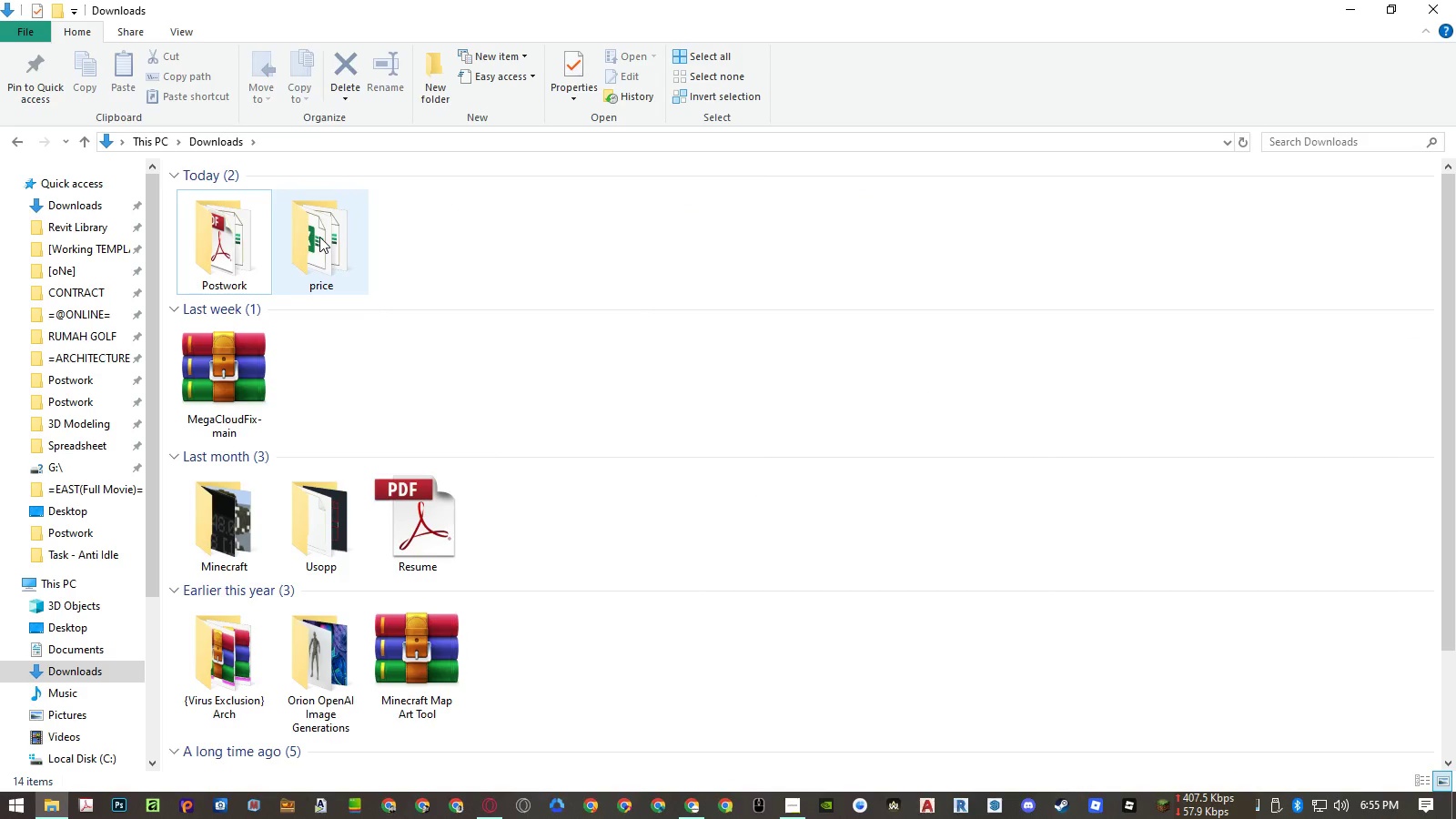 
left_click_drag(start_coordinate=[319, 237], to_coordinate=[249, 238])
 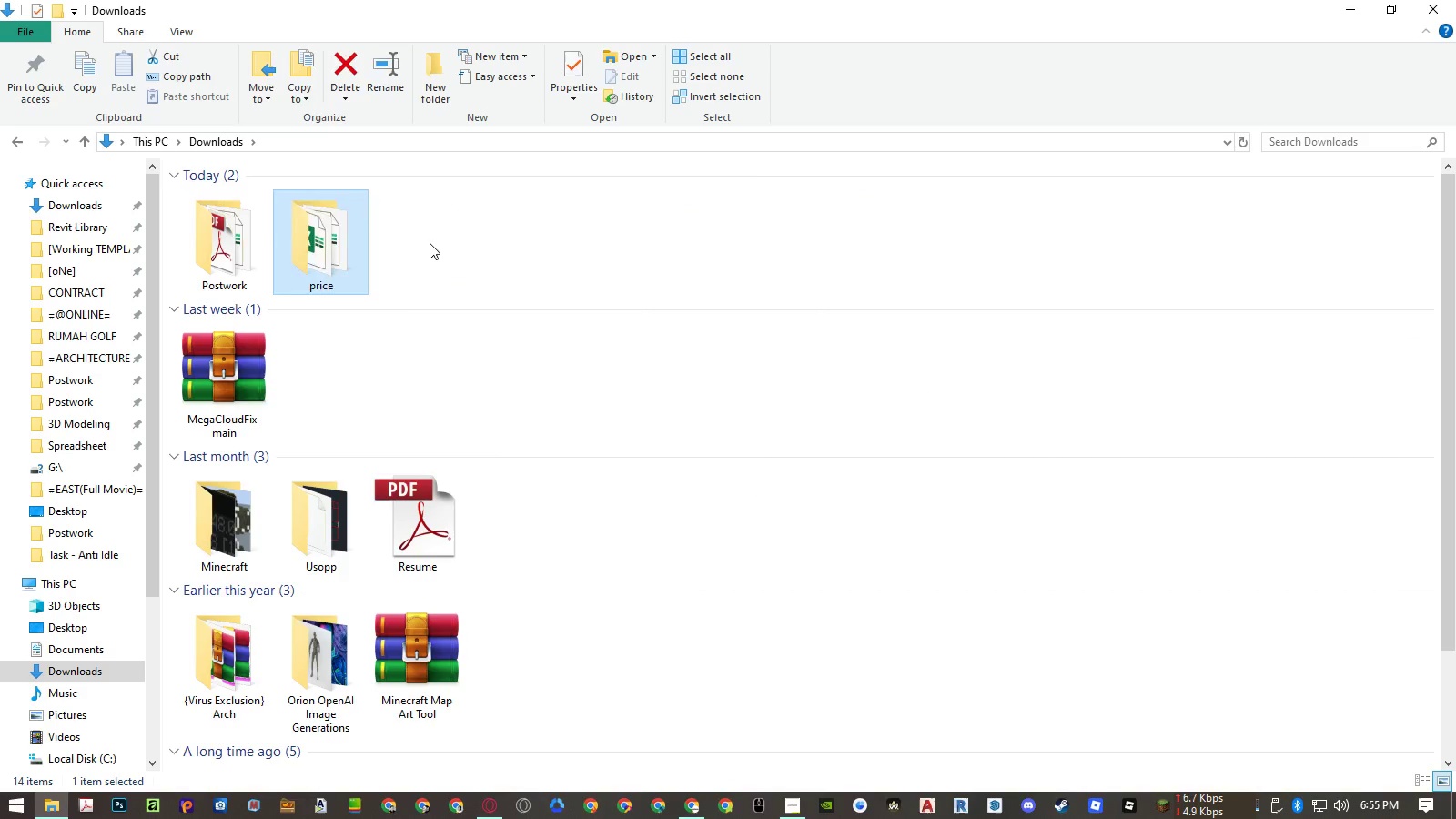 
left_click([430, 243])
 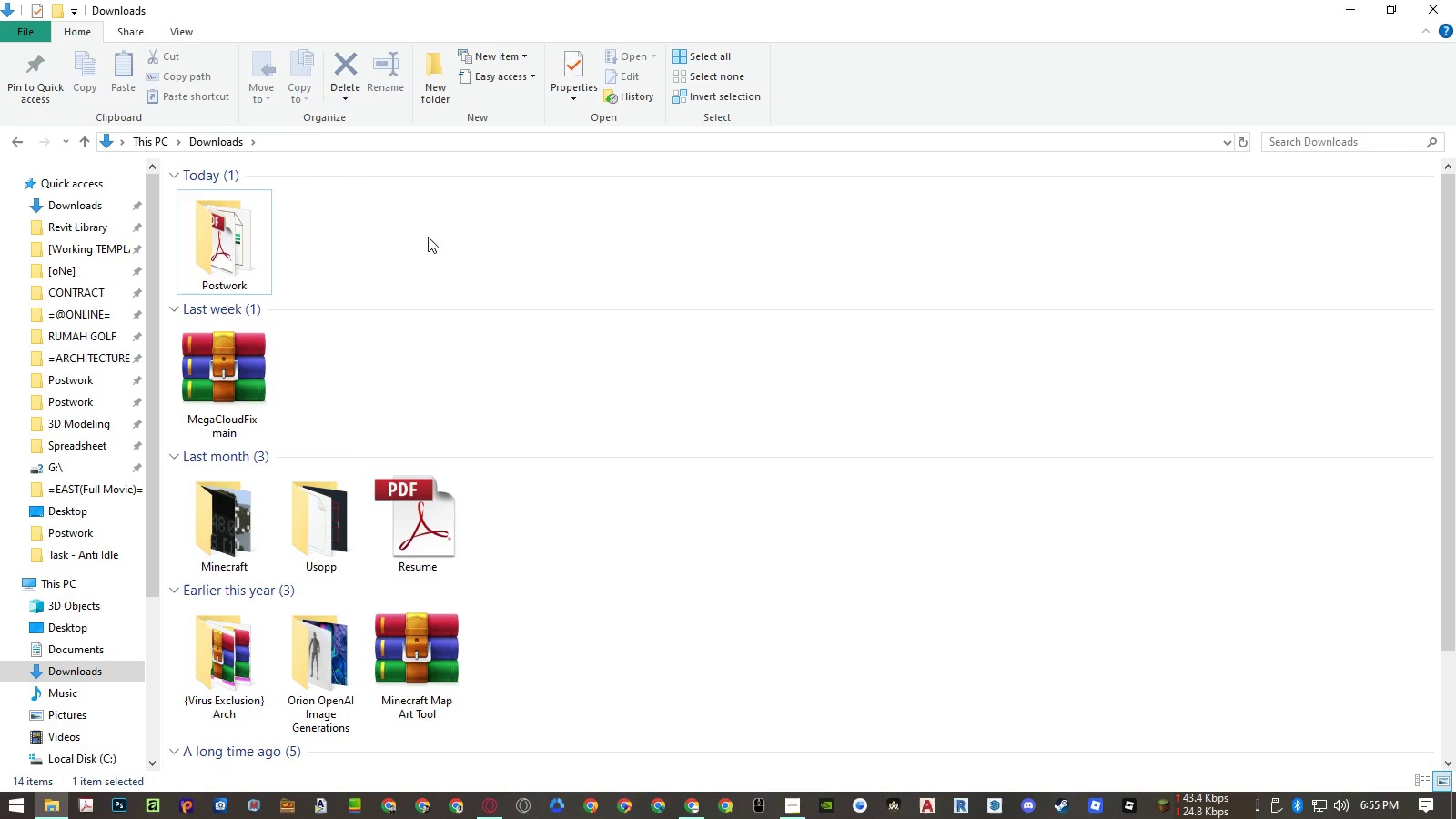 
wait(5.64)
 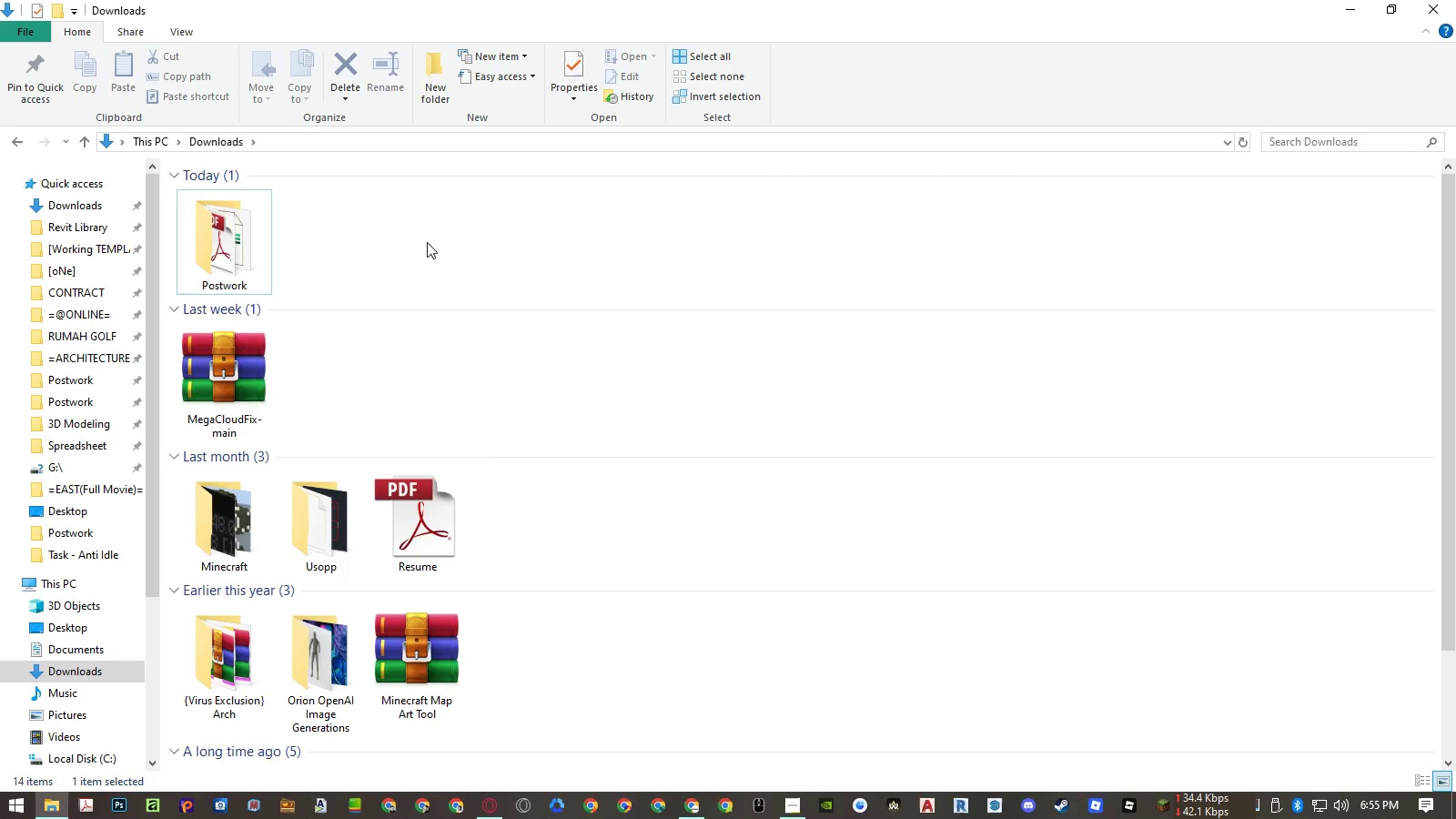 
left_click([685, 803])
 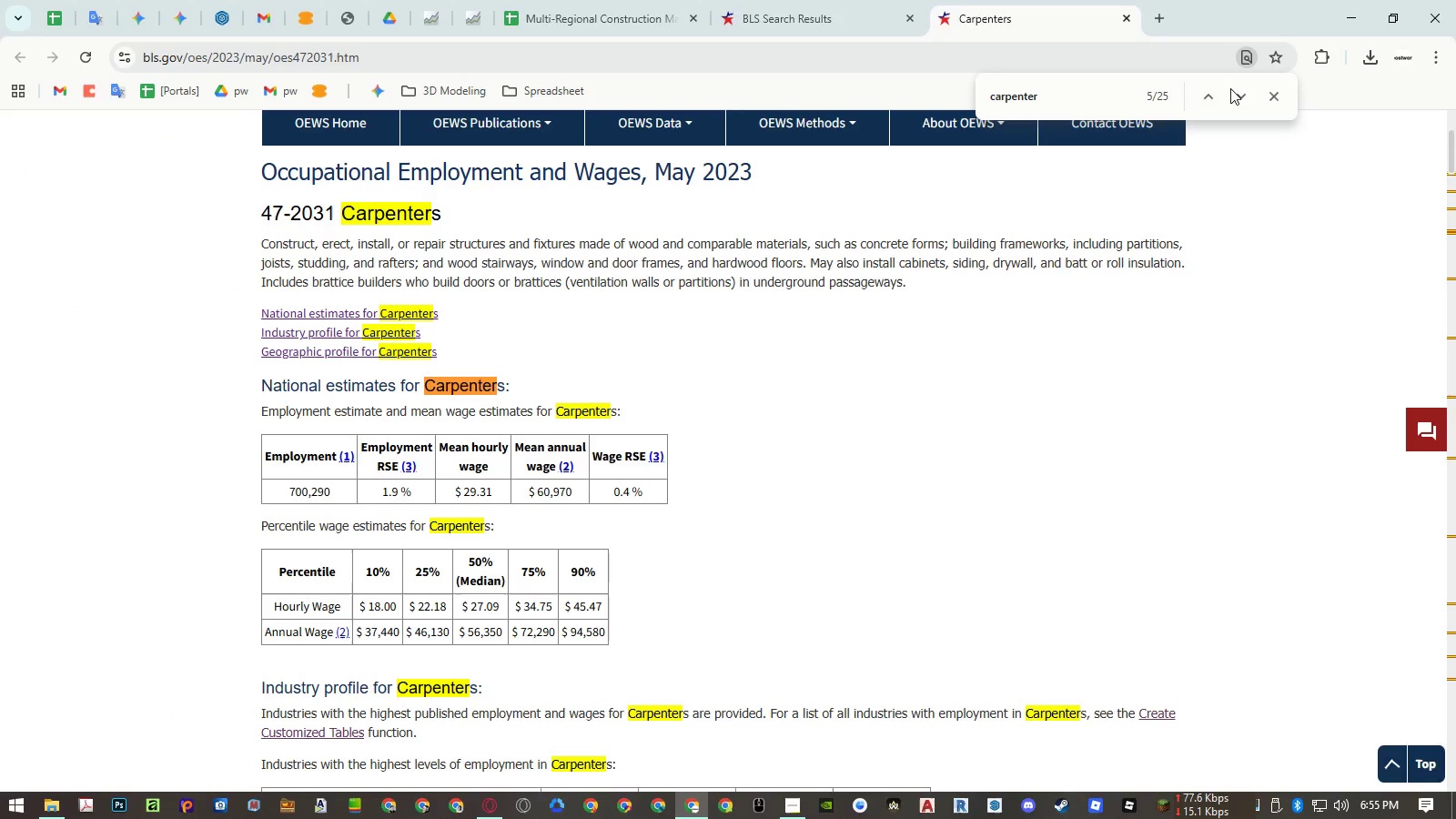 
left_click([1234, 91])
 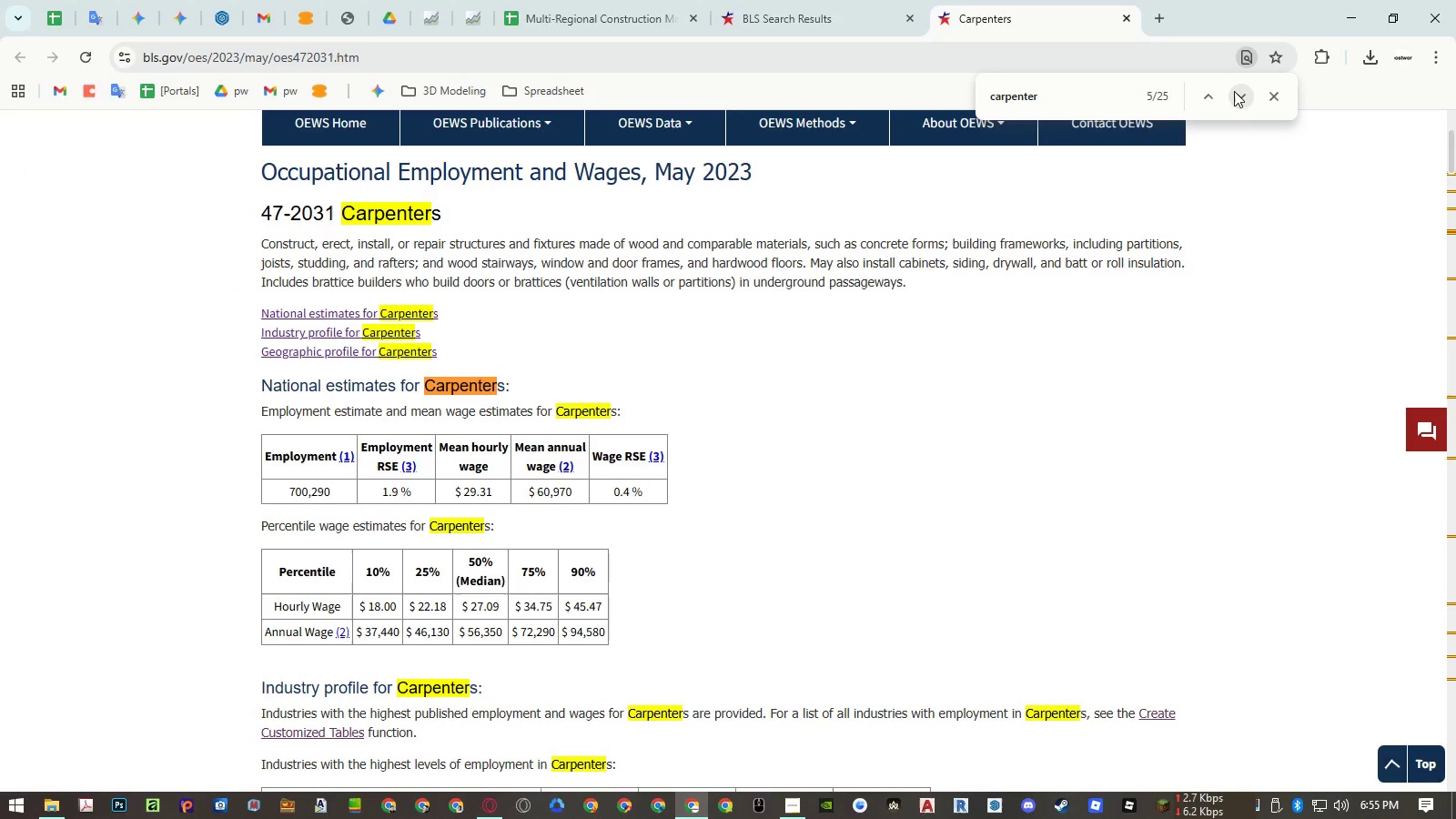 
left_click([1234, 91])
 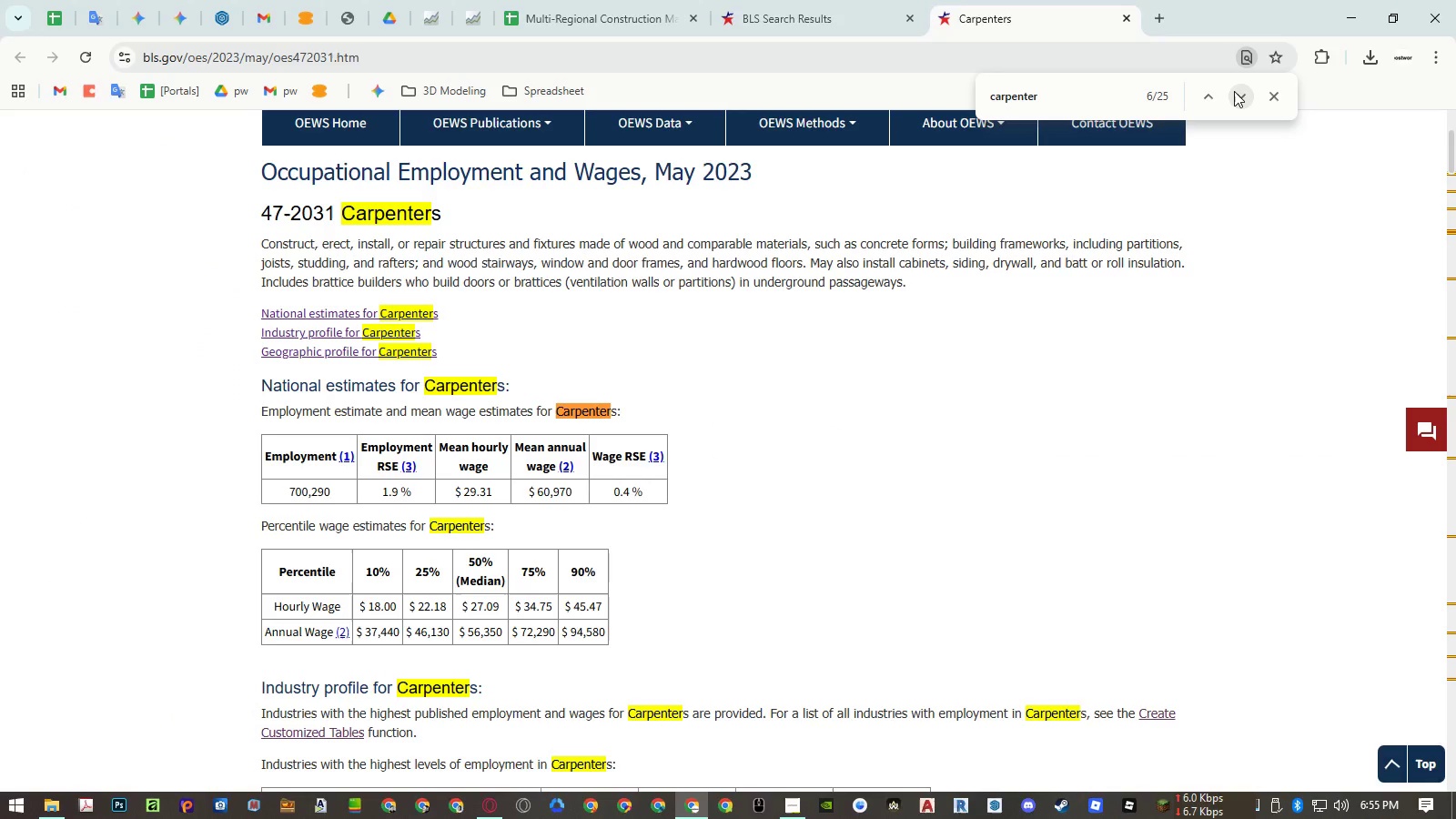 
left_click([1234, 91])
 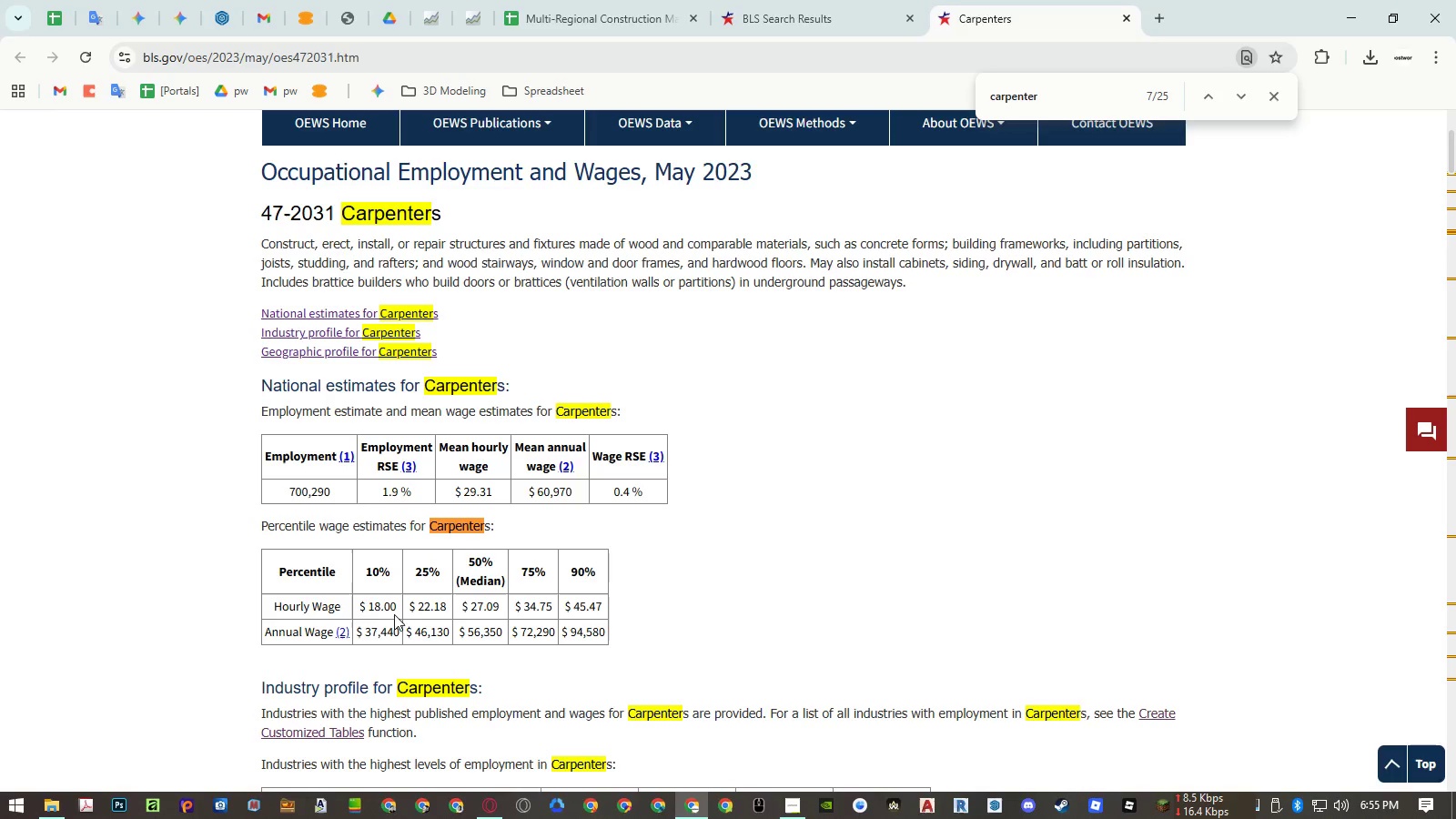 
wait(13.14)
 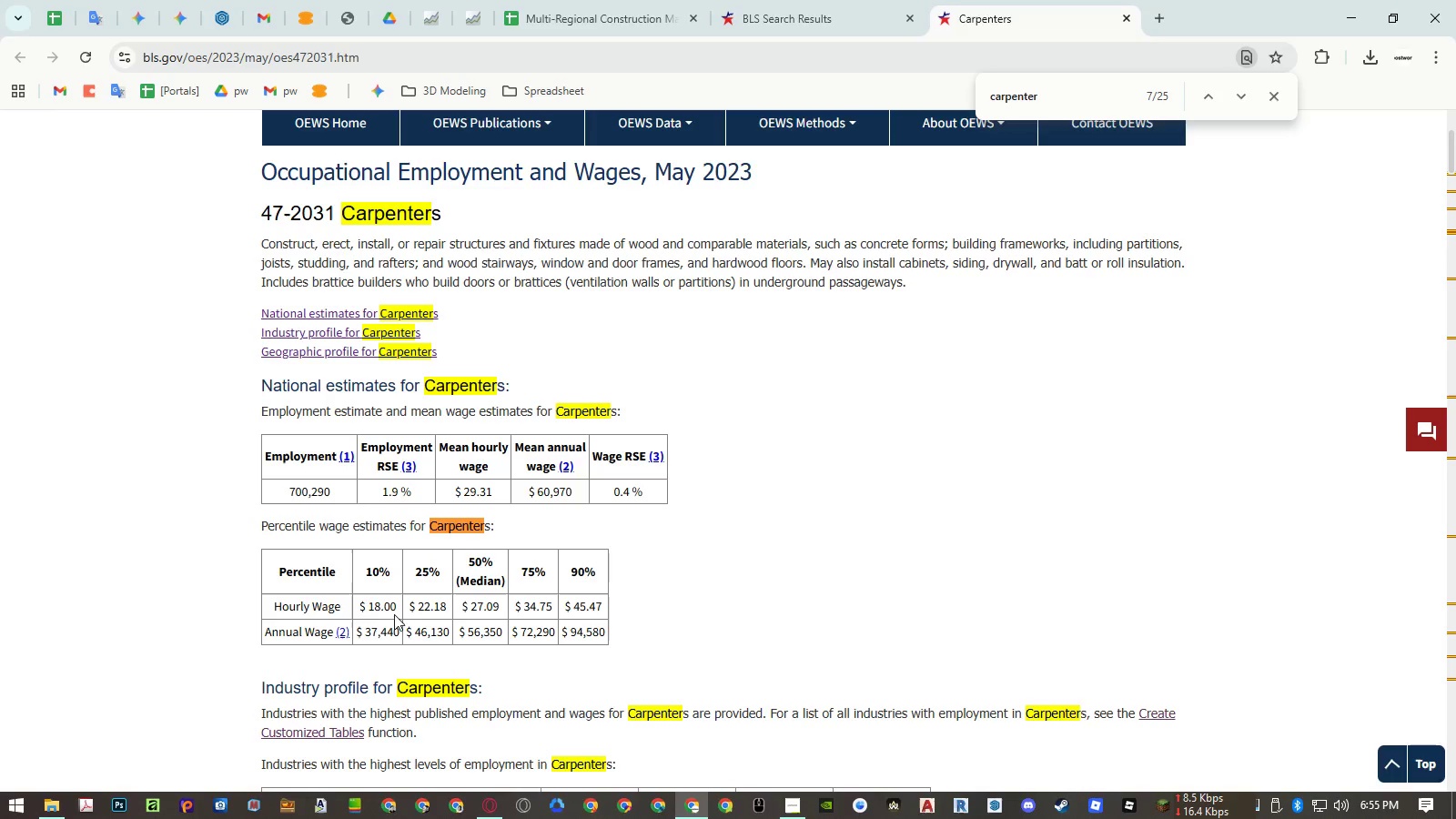 
scroll: coordinate [740, 593], scroll_direction: down, amount: 2.0
 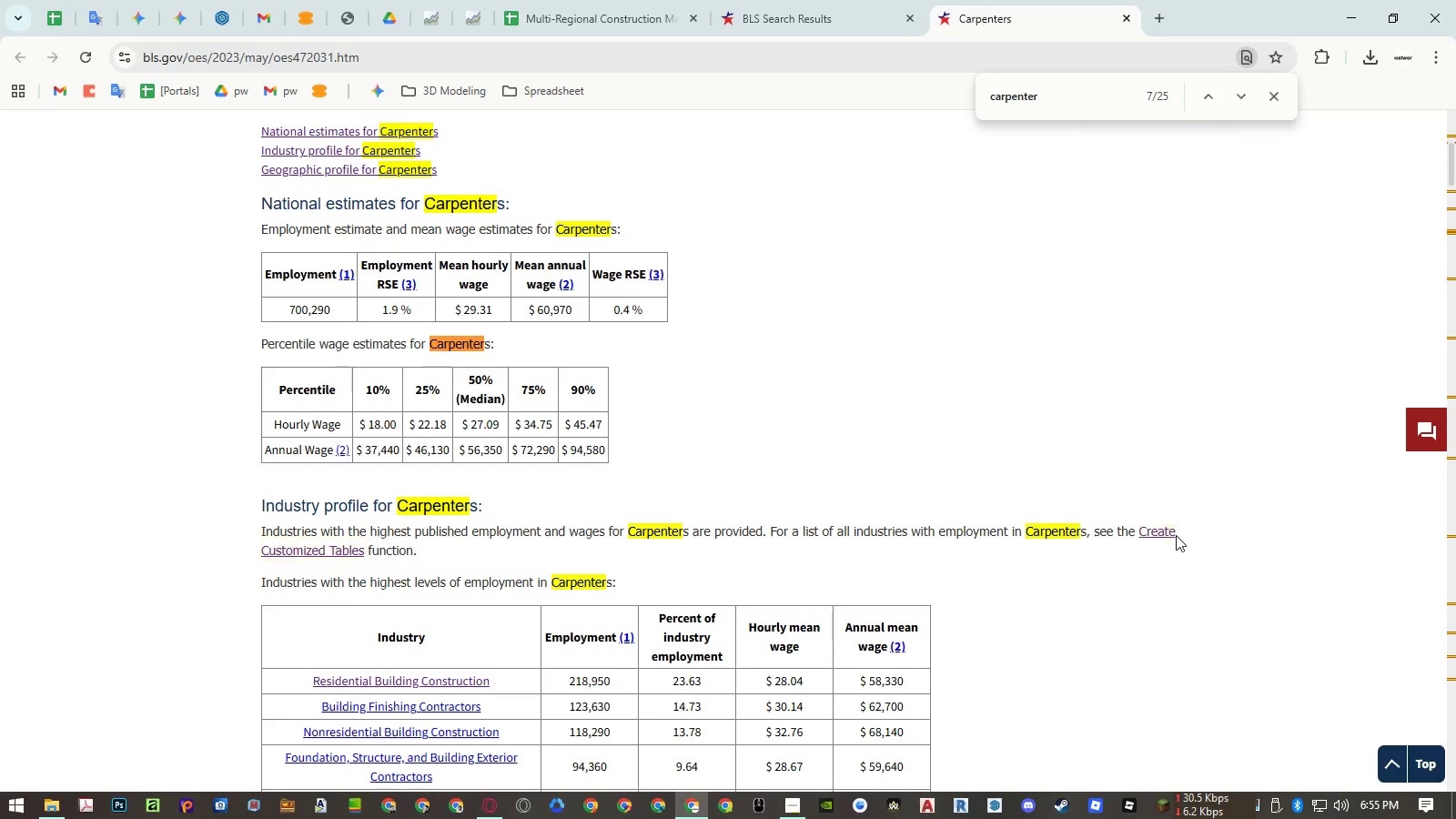 
middle_click([1177, 534])
 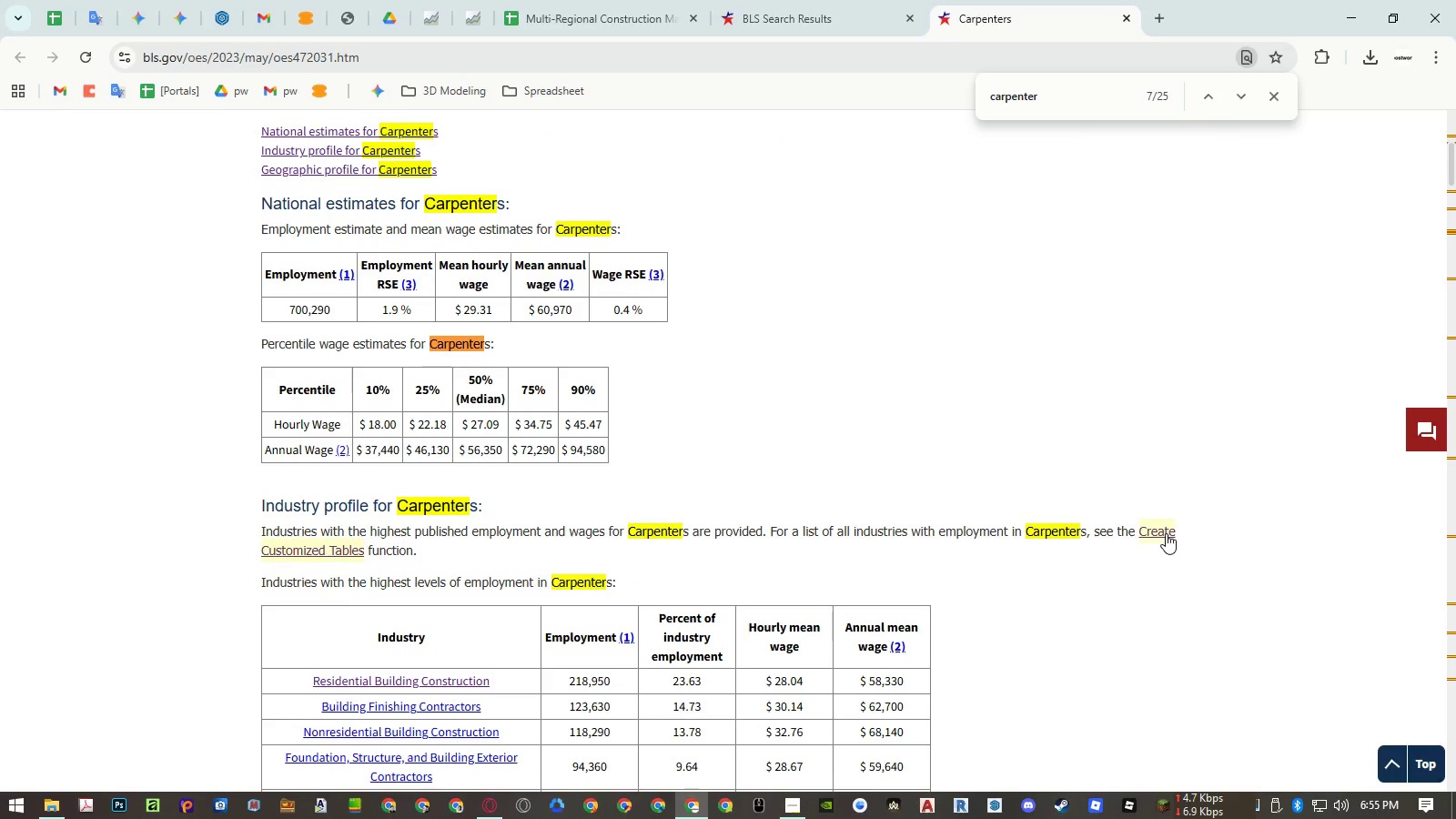 
double_click([1166, 532])
 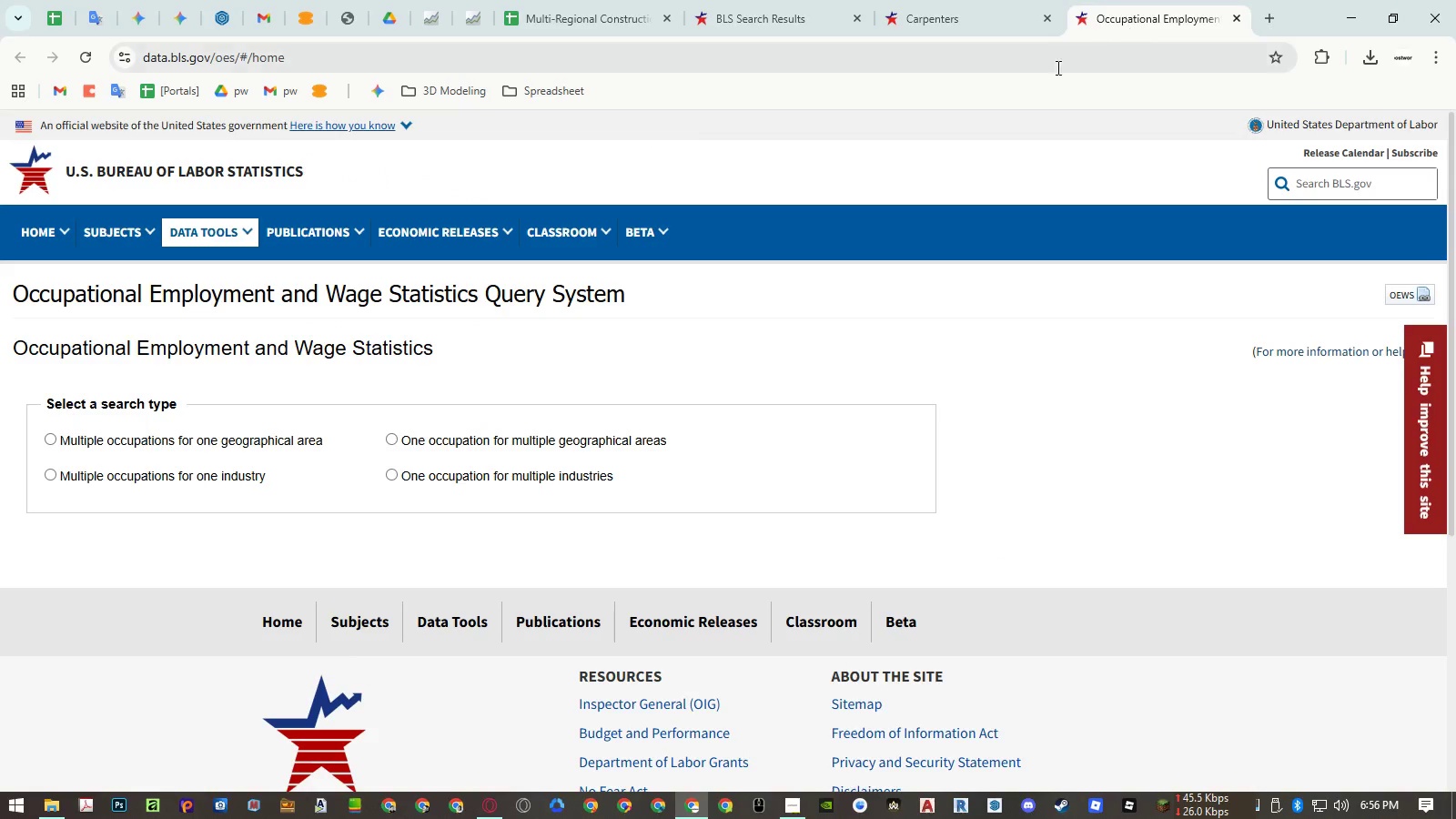 
wait(6.28)
 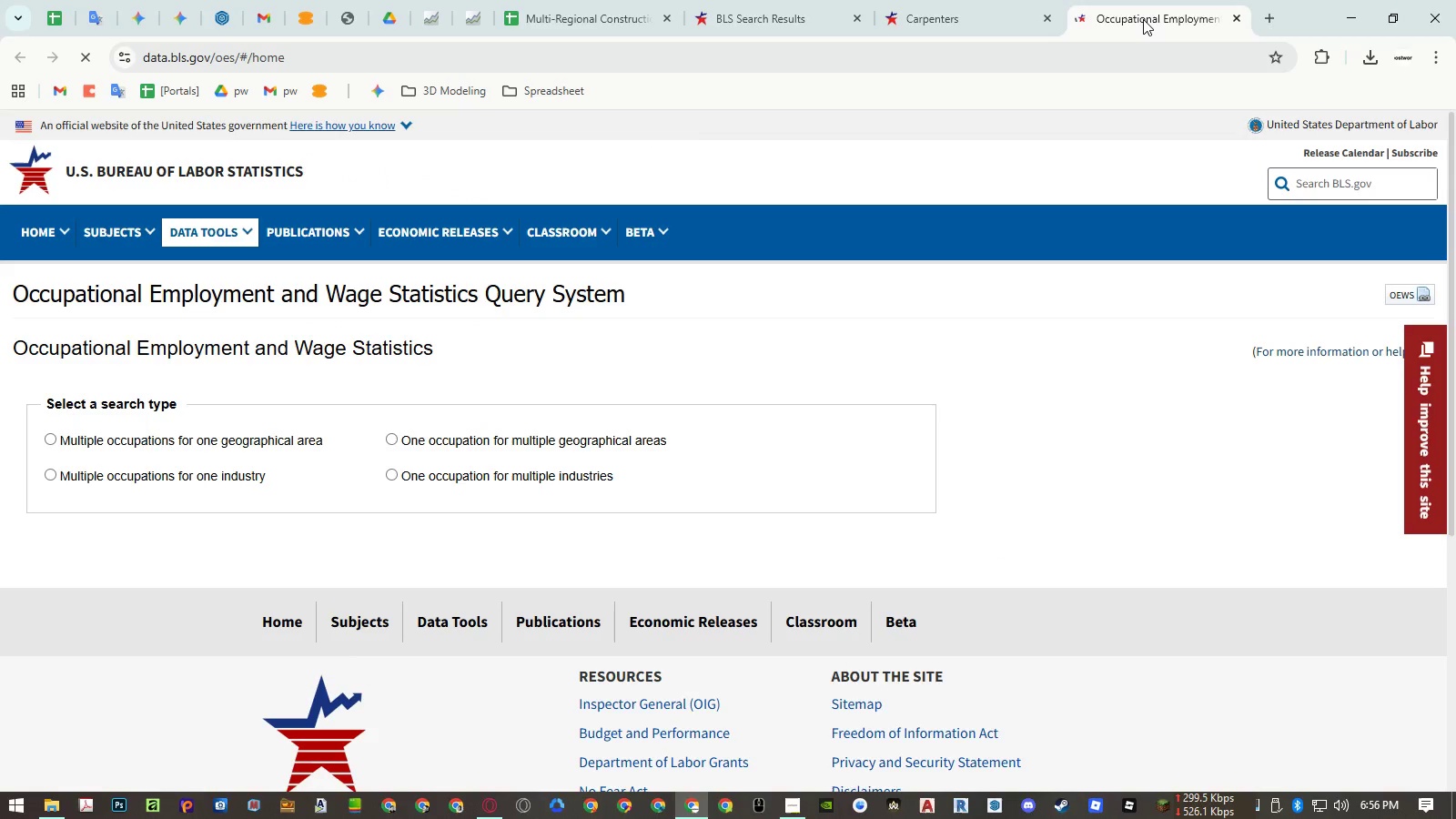 
left_click([390, 439])
 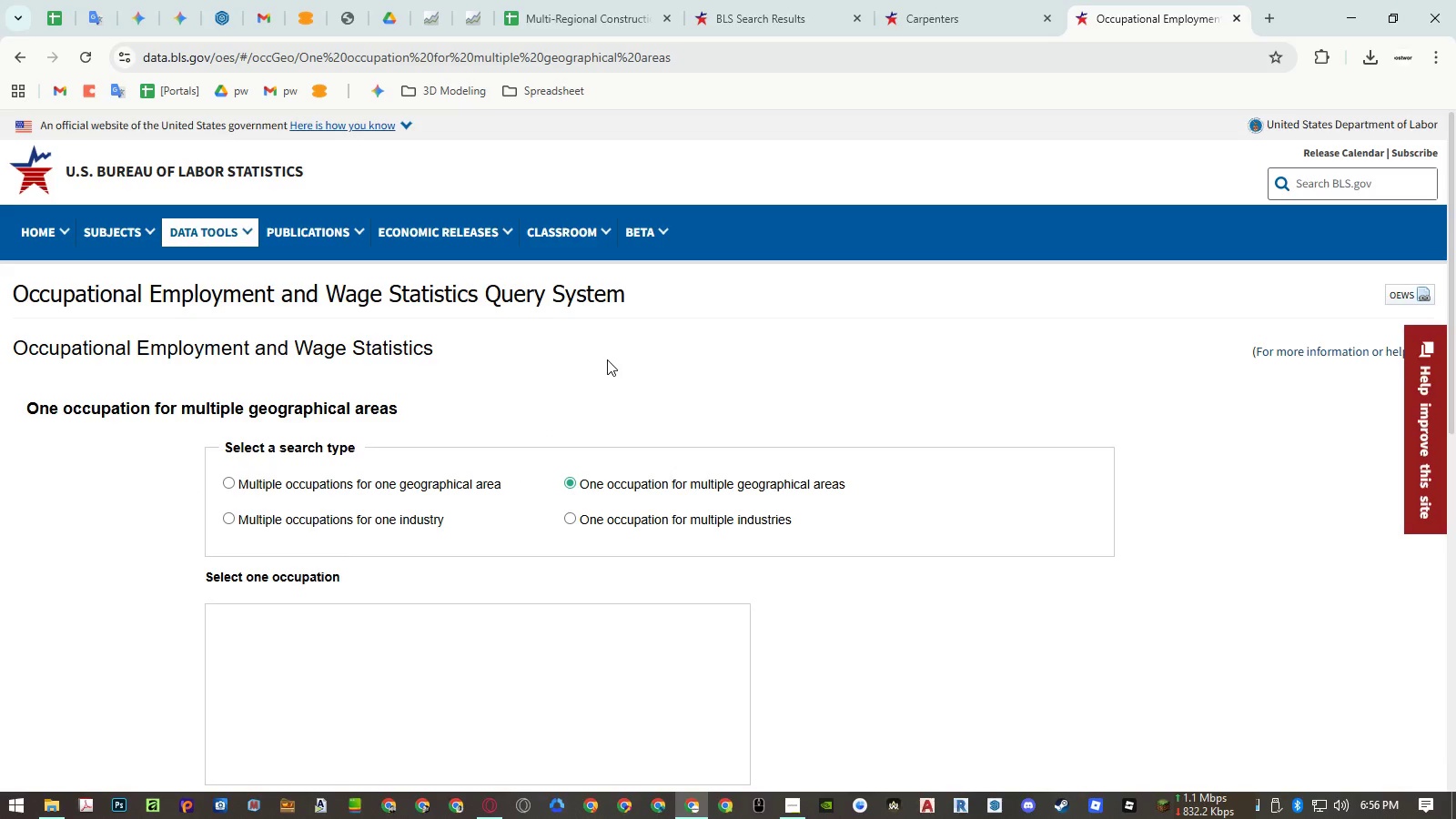 
scroll: coordinate [399, 329], scroll_direction: down, amount: 8.0
 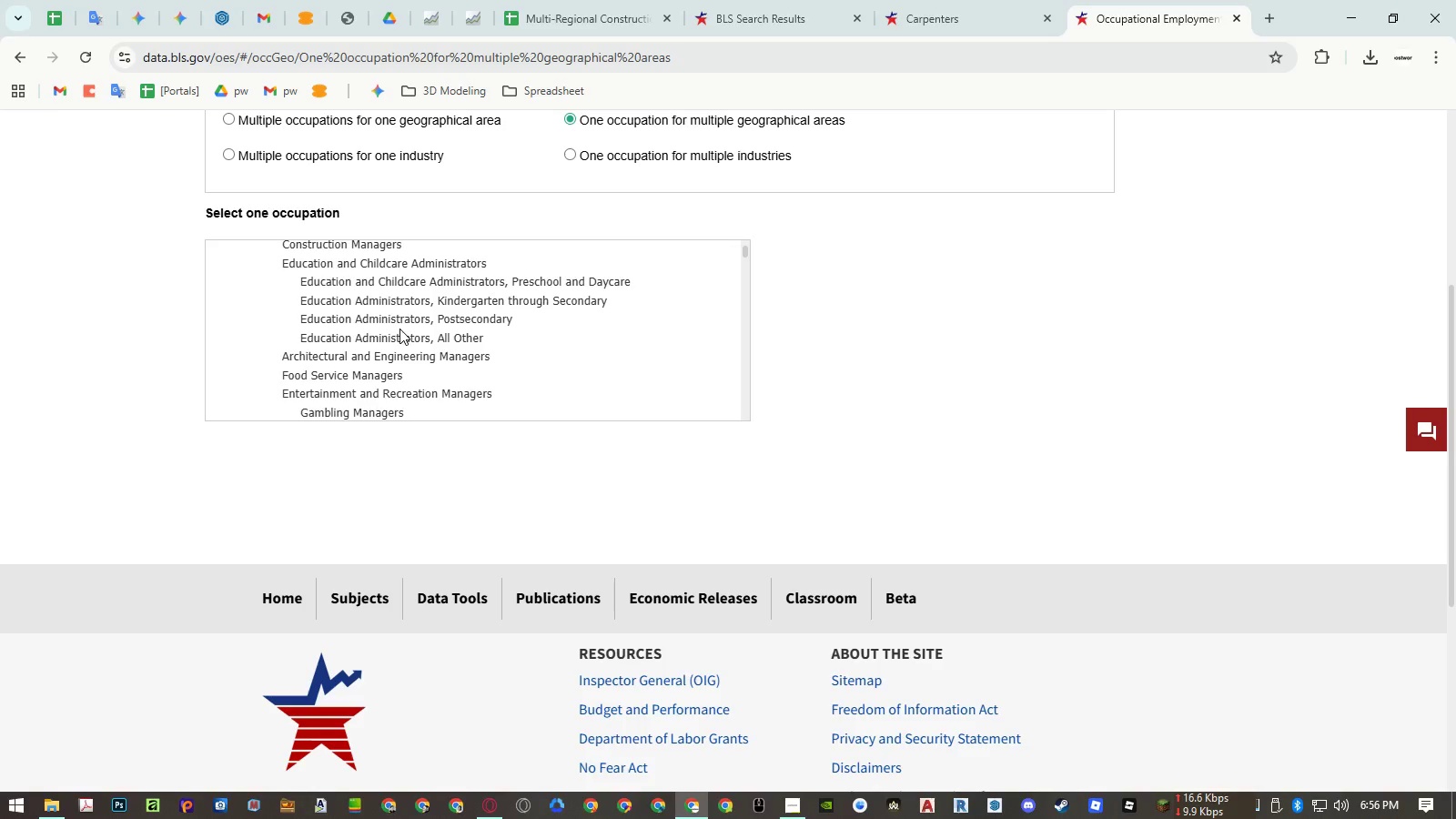 
scroll: coordinate [790, 346], scroll_direction: up, amount: 3.0
 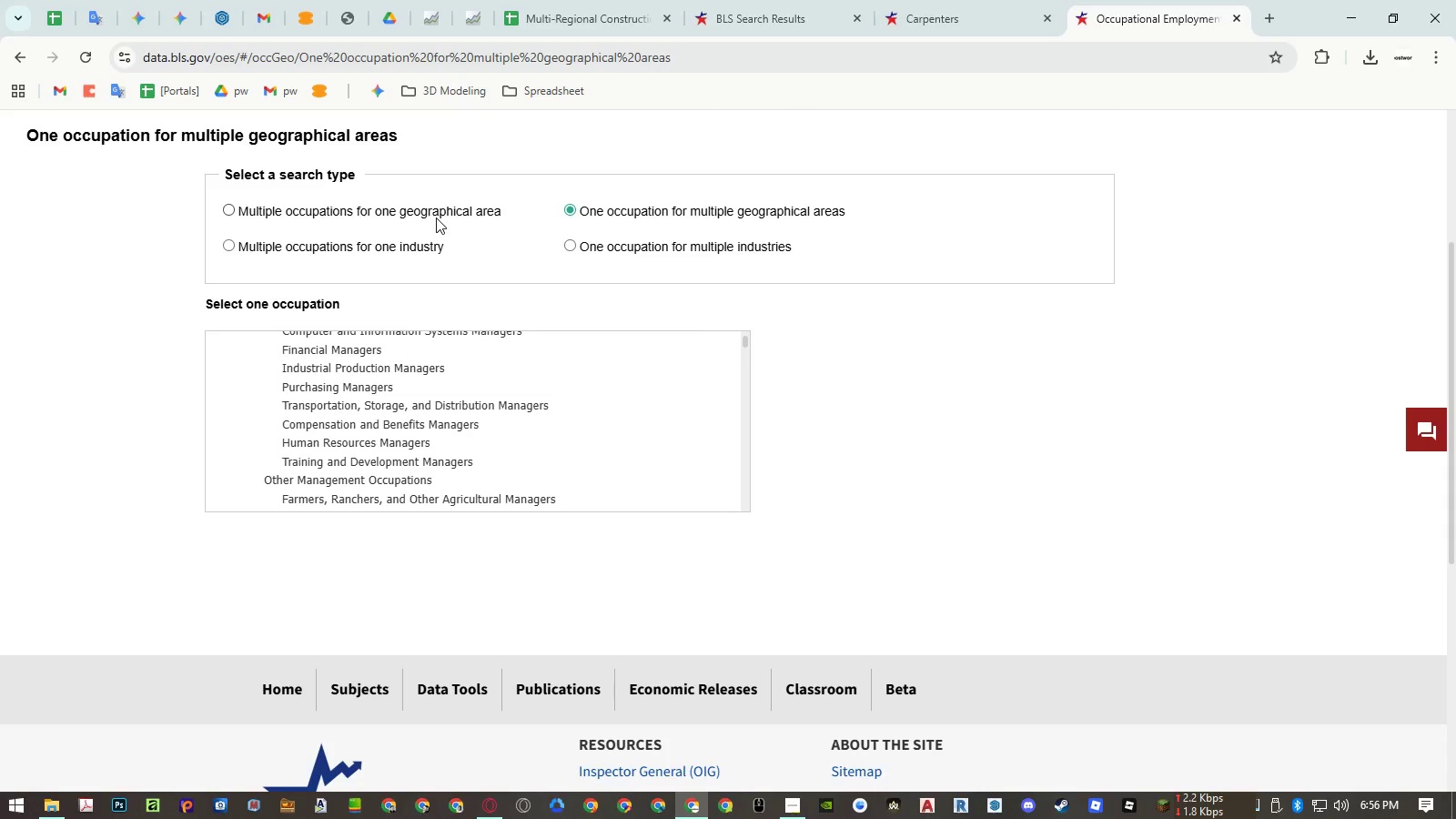 
wait(9.04)
 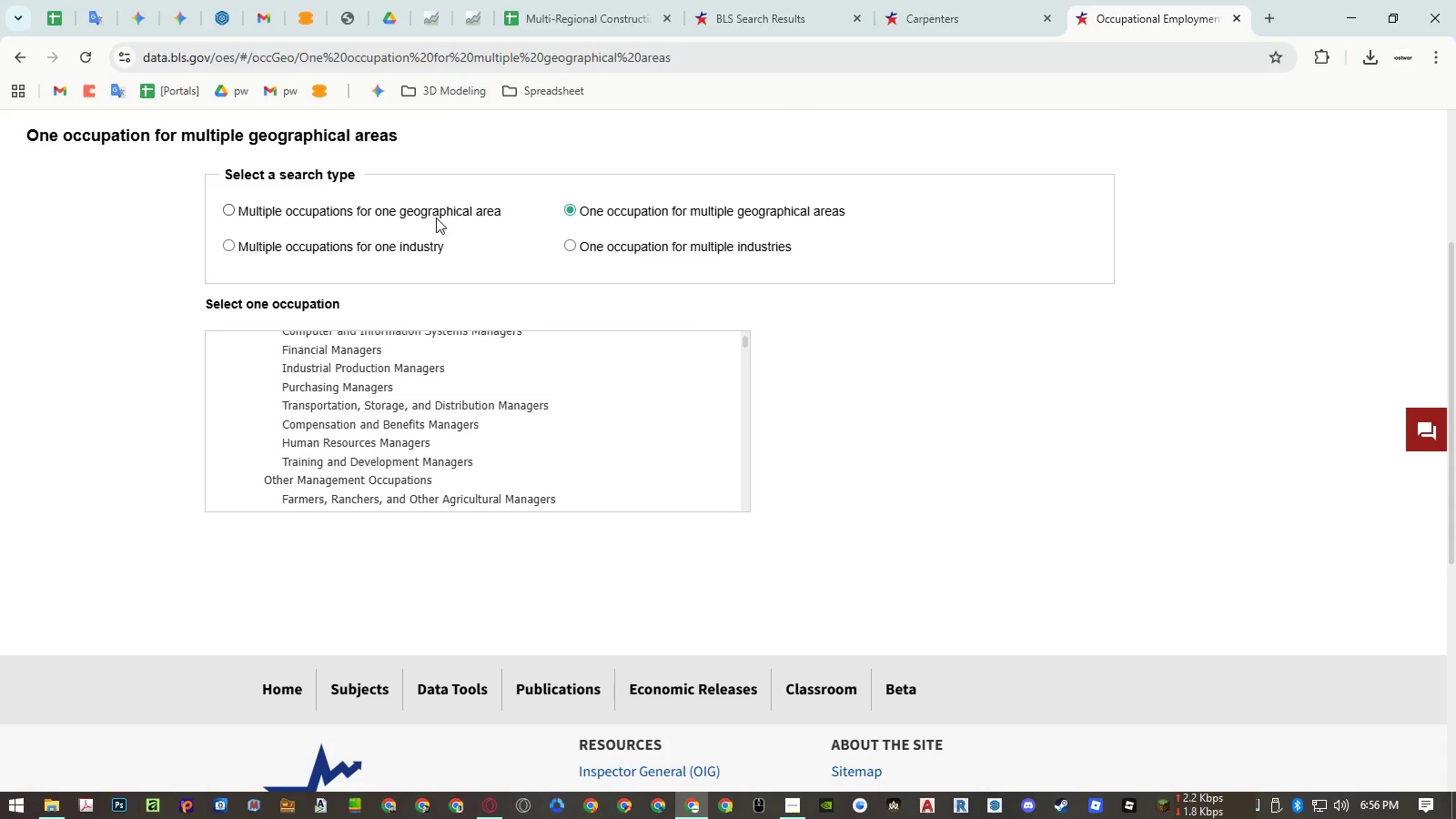 
left_click([411, 245])
 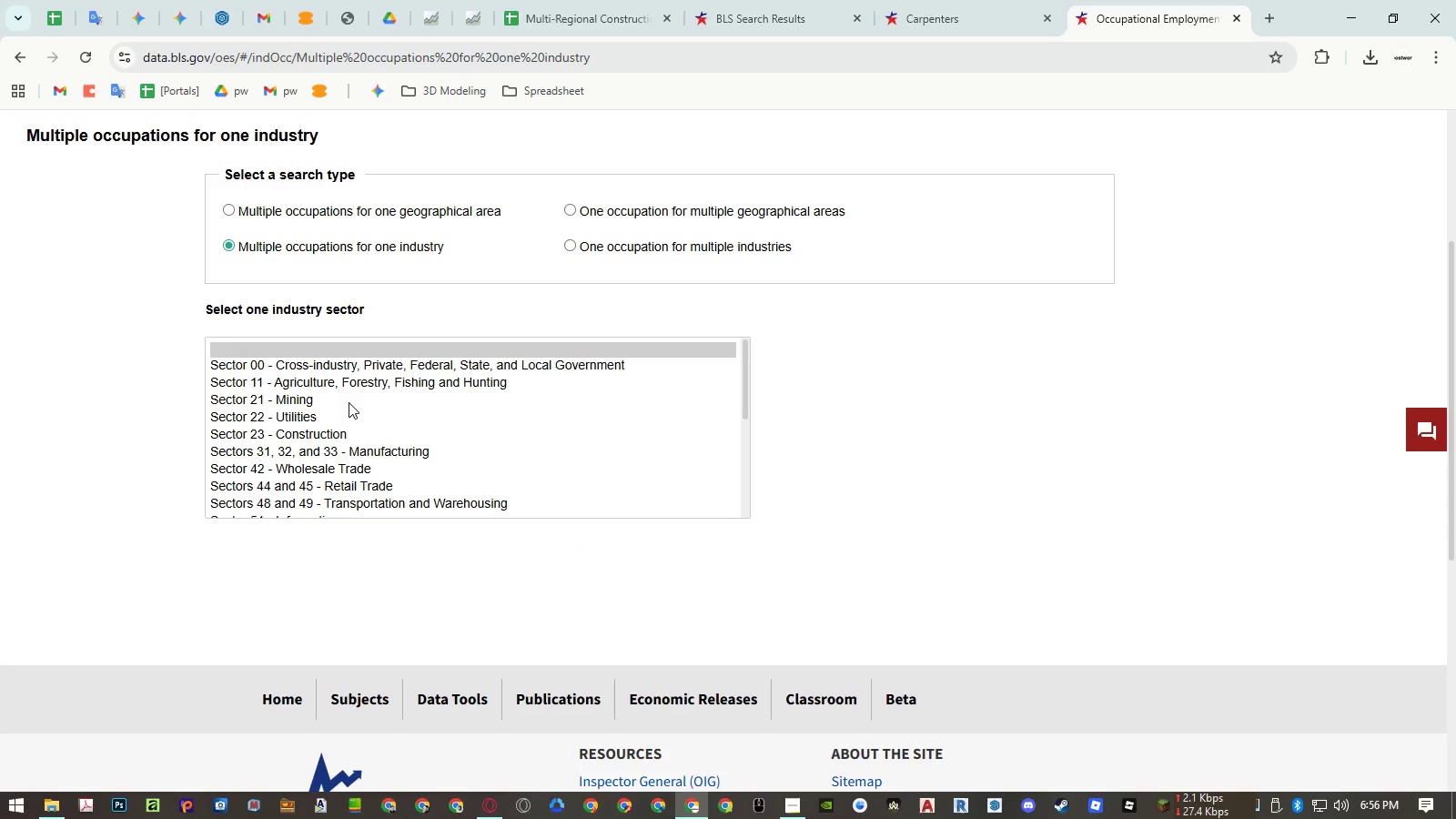 
left_click([331, 431])
 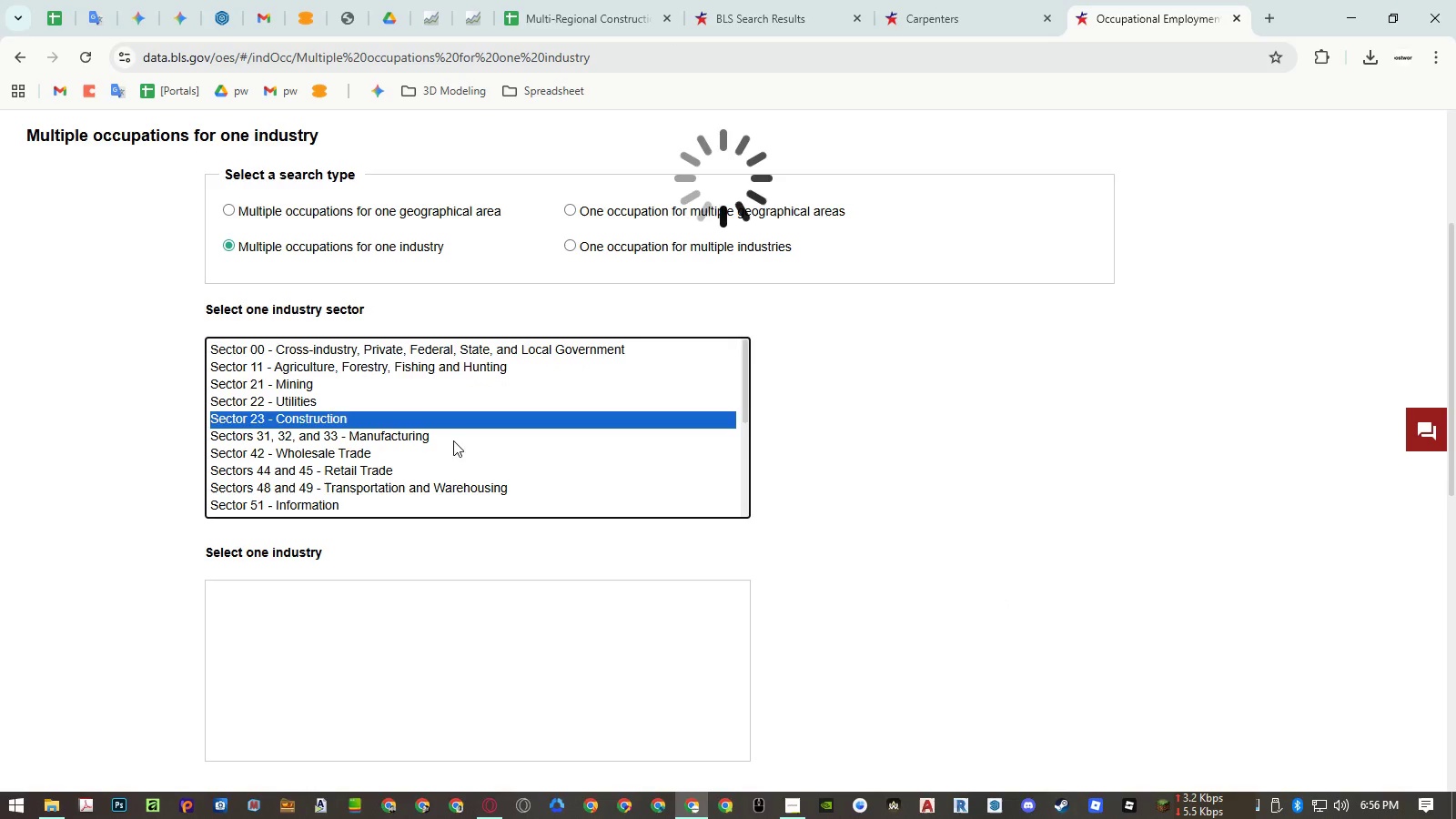 
mouse_move([487, 445])
 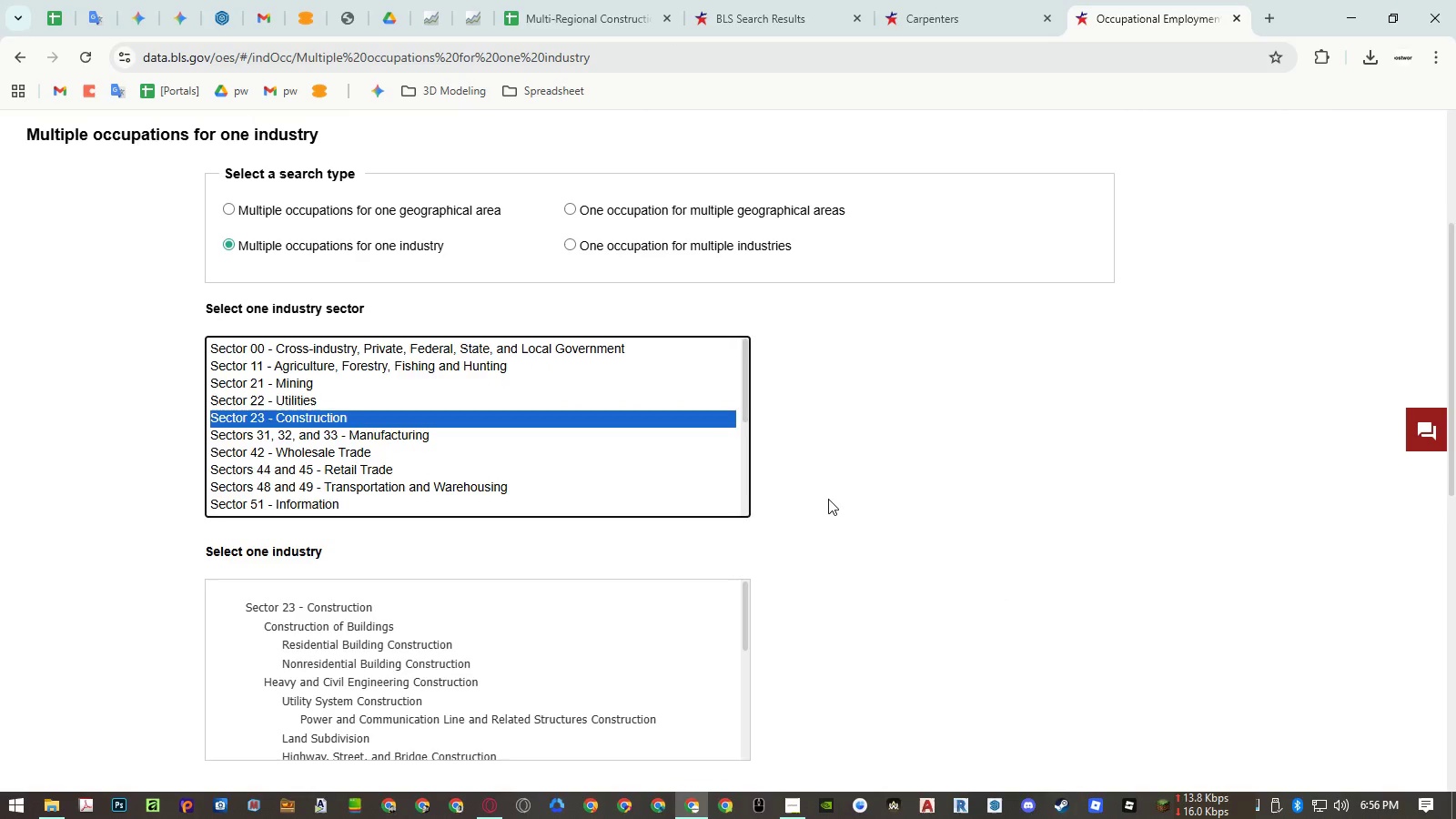 
scroll: coordinate [362, 446], scroll_direction: down, amount: 3.0
 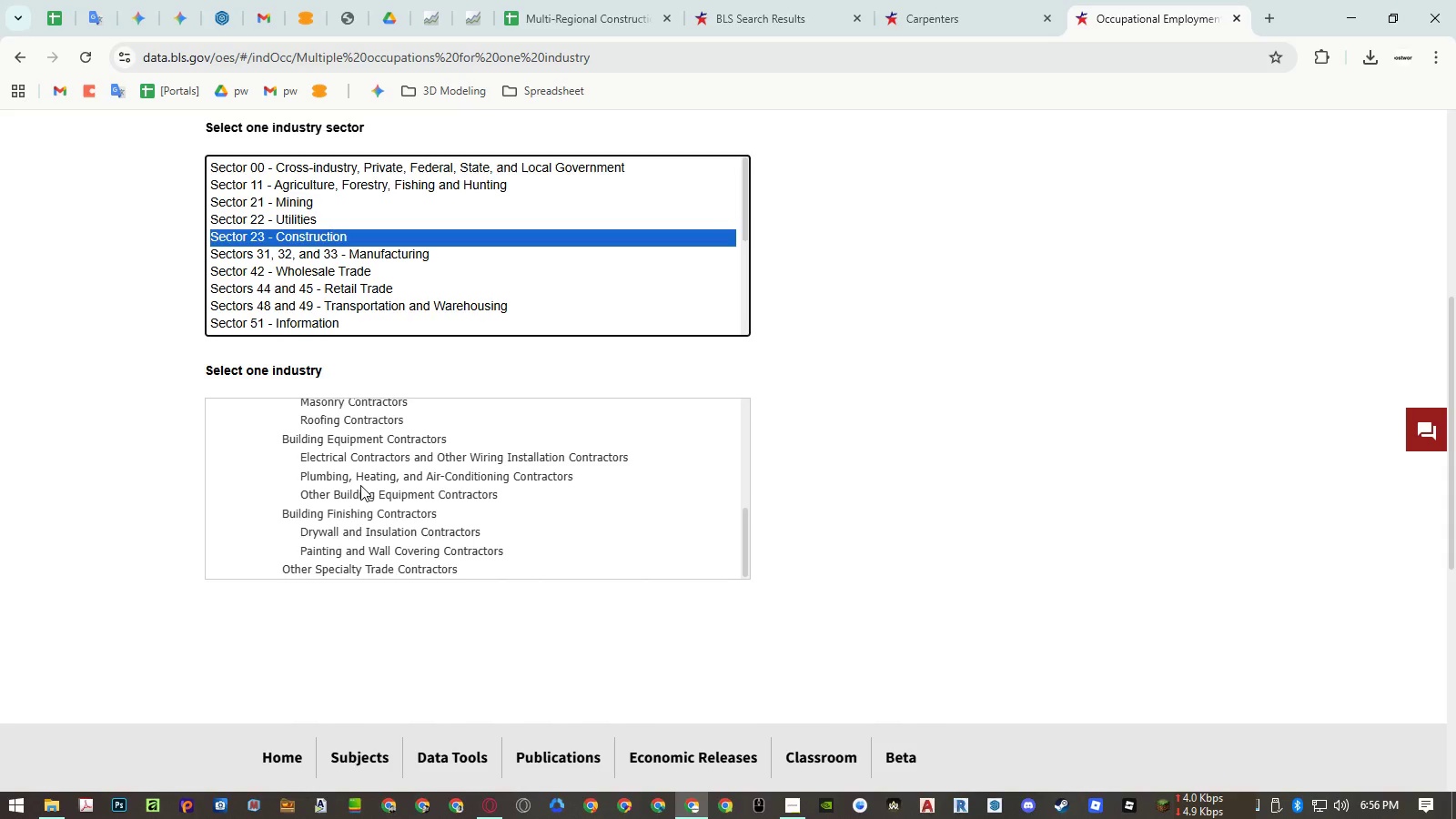 
scroll: coordinate [360, 485], scroll_direction: up, amount: 4.0
 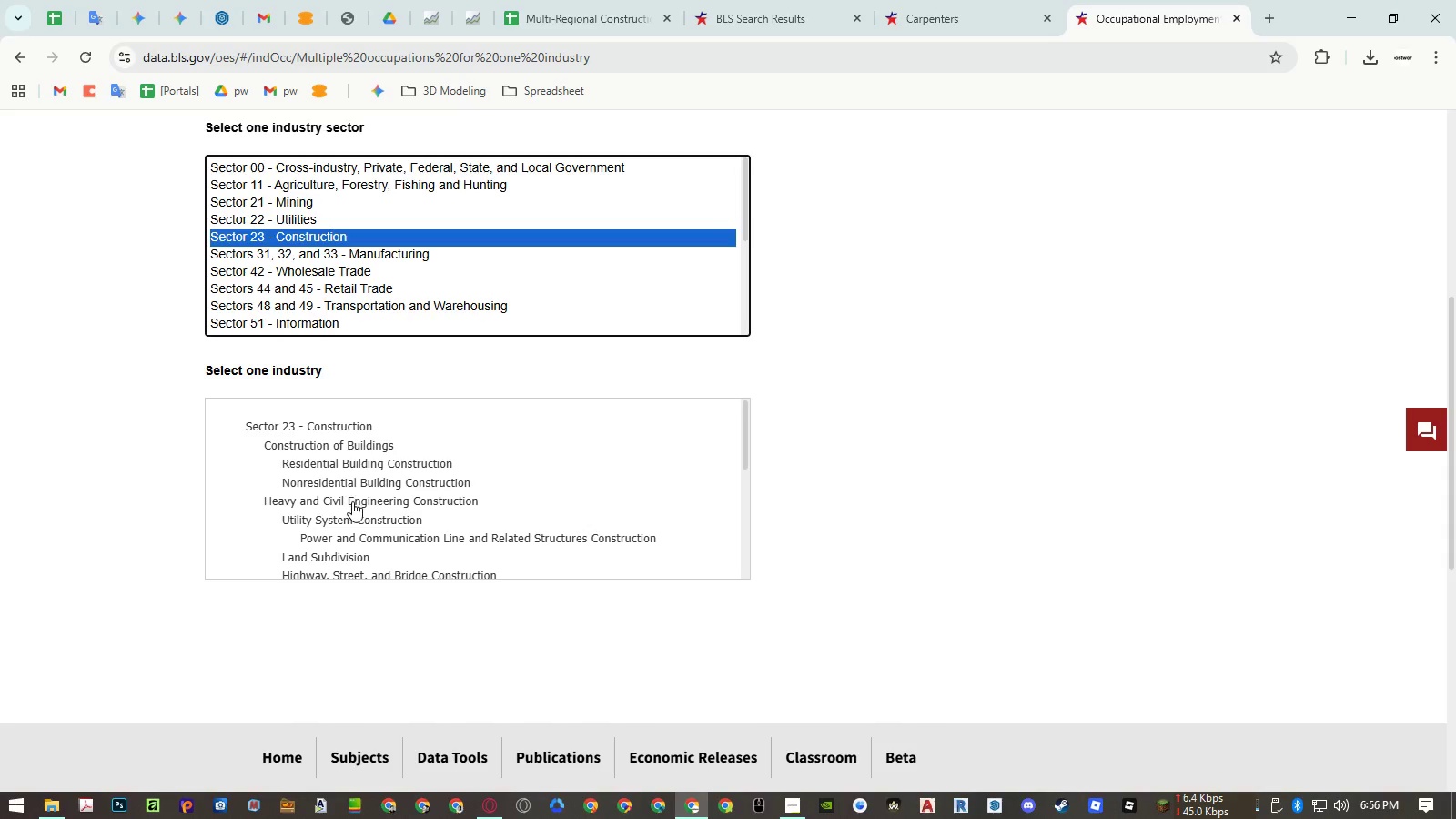 
scroll: coordinate [412, 499], scroll_direction: down, amount: 4.0
 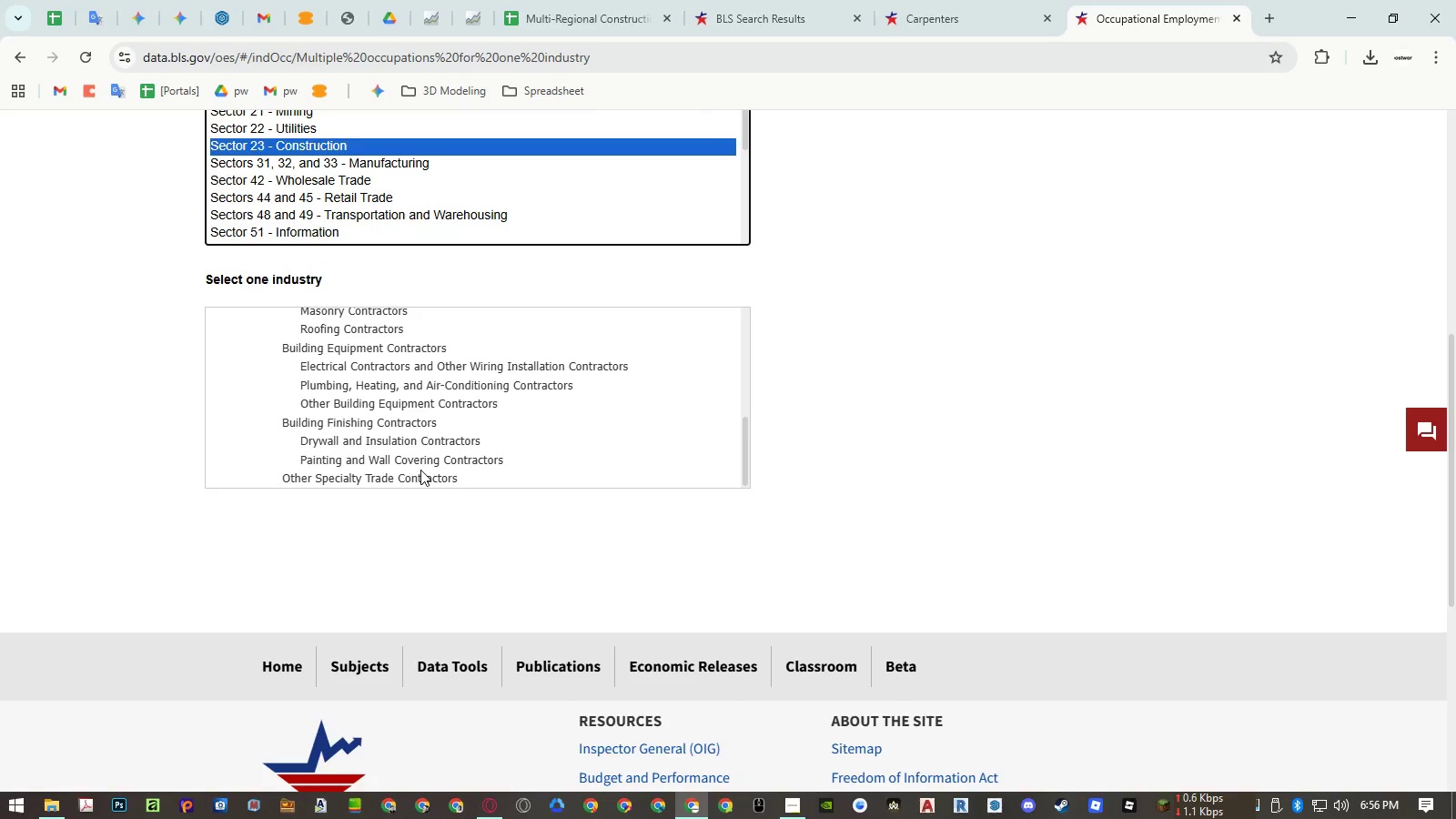 
scroll: coordinate [420, 470], scroll_direction: up, amount: 7.0
 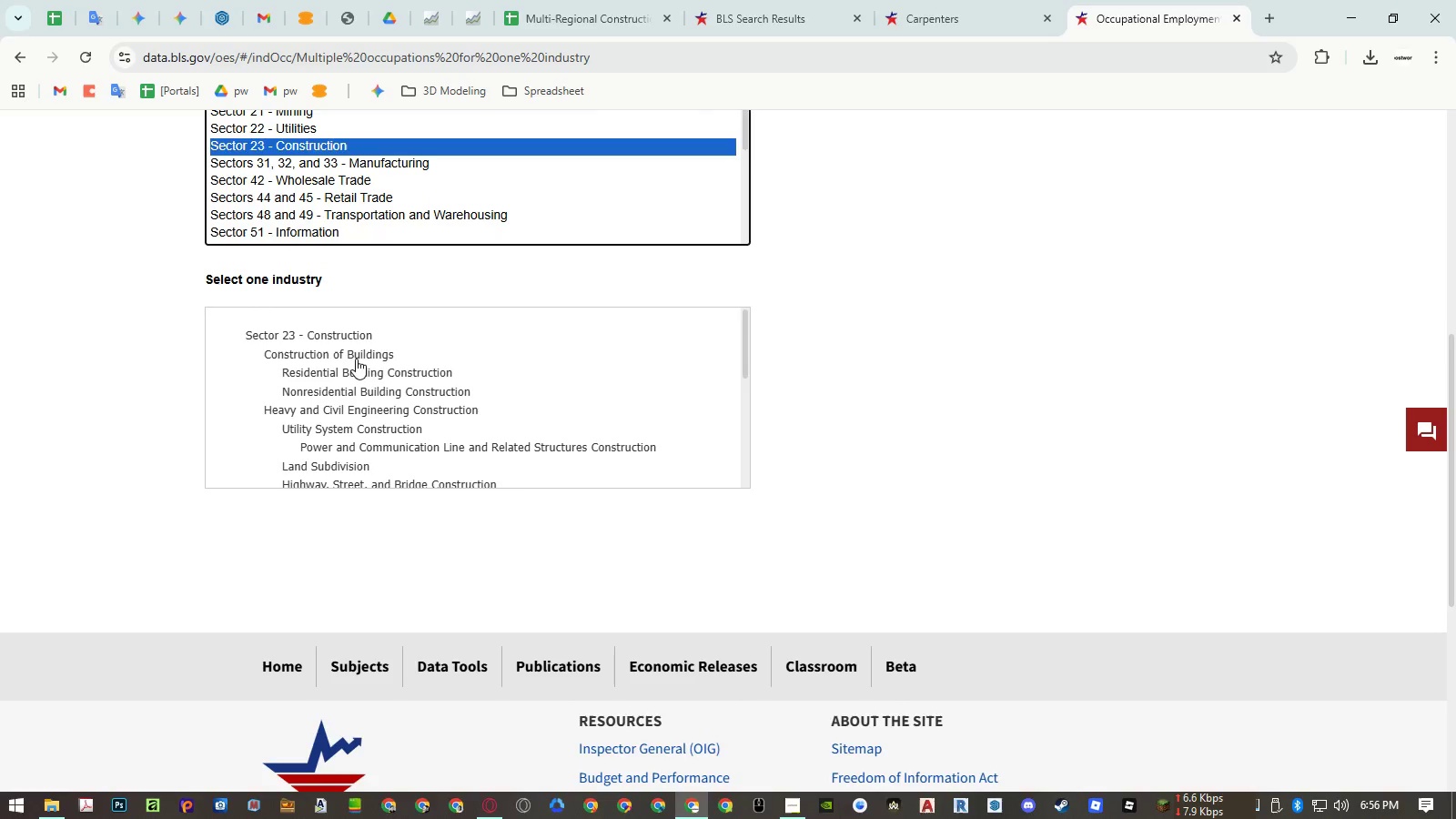 
left_click([355, 354])
 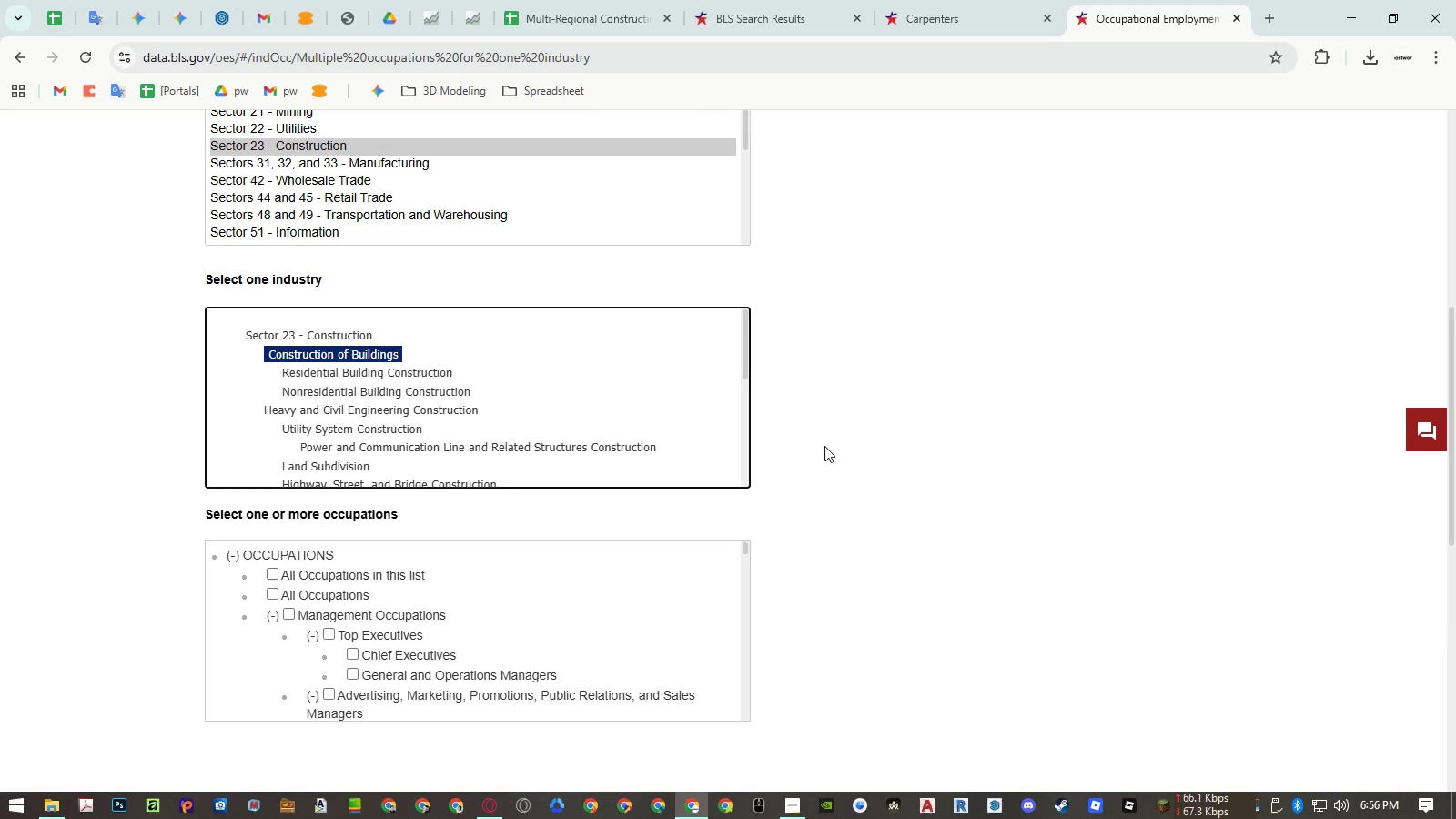 
scroll: coordinate [641, 470], scroll_direction: down, amount: 7.0
 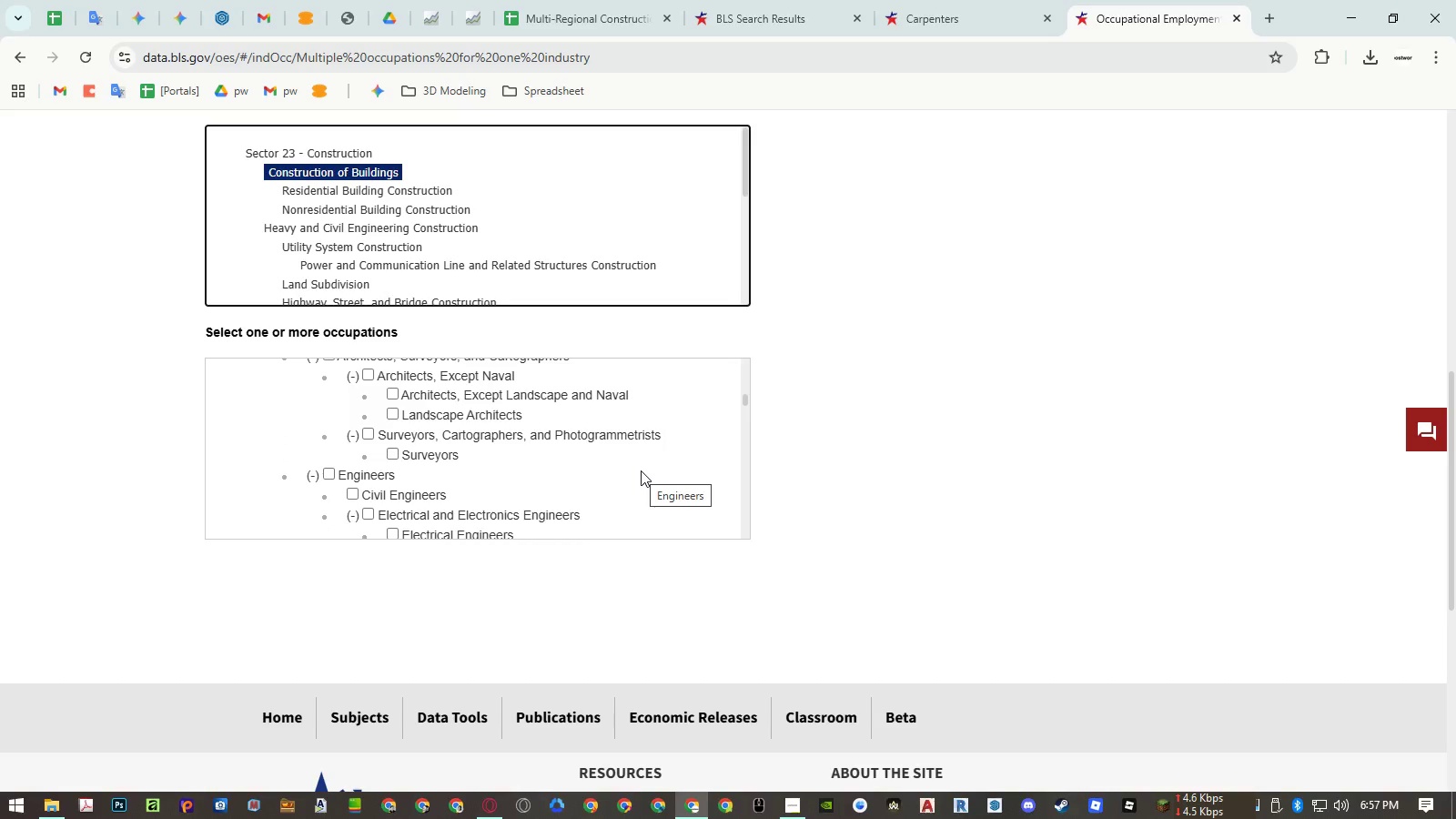 
wait(8.3)
 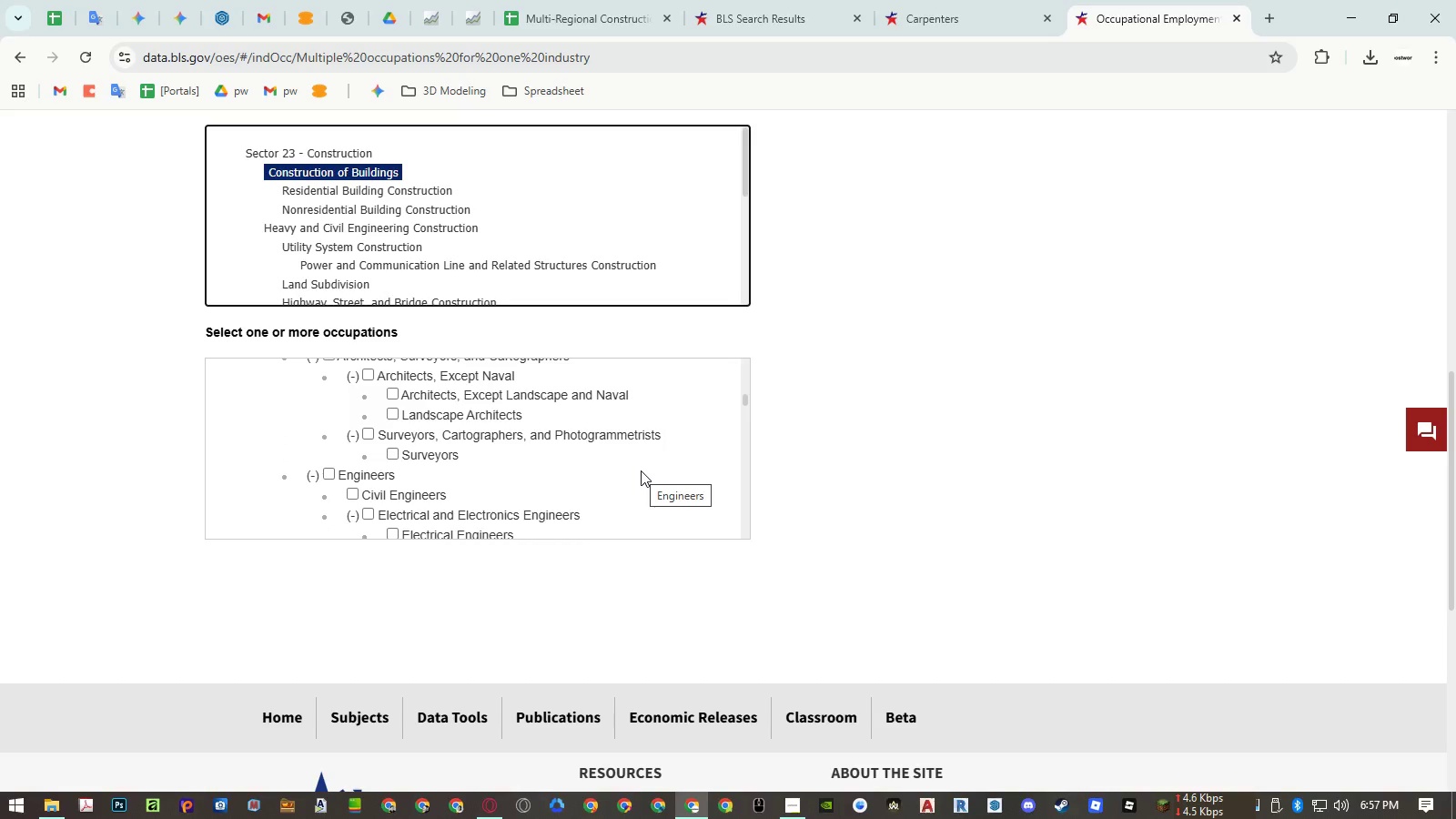 
scroll: coordinate [641, 470], scroll_direction: down, amount: 7.0
 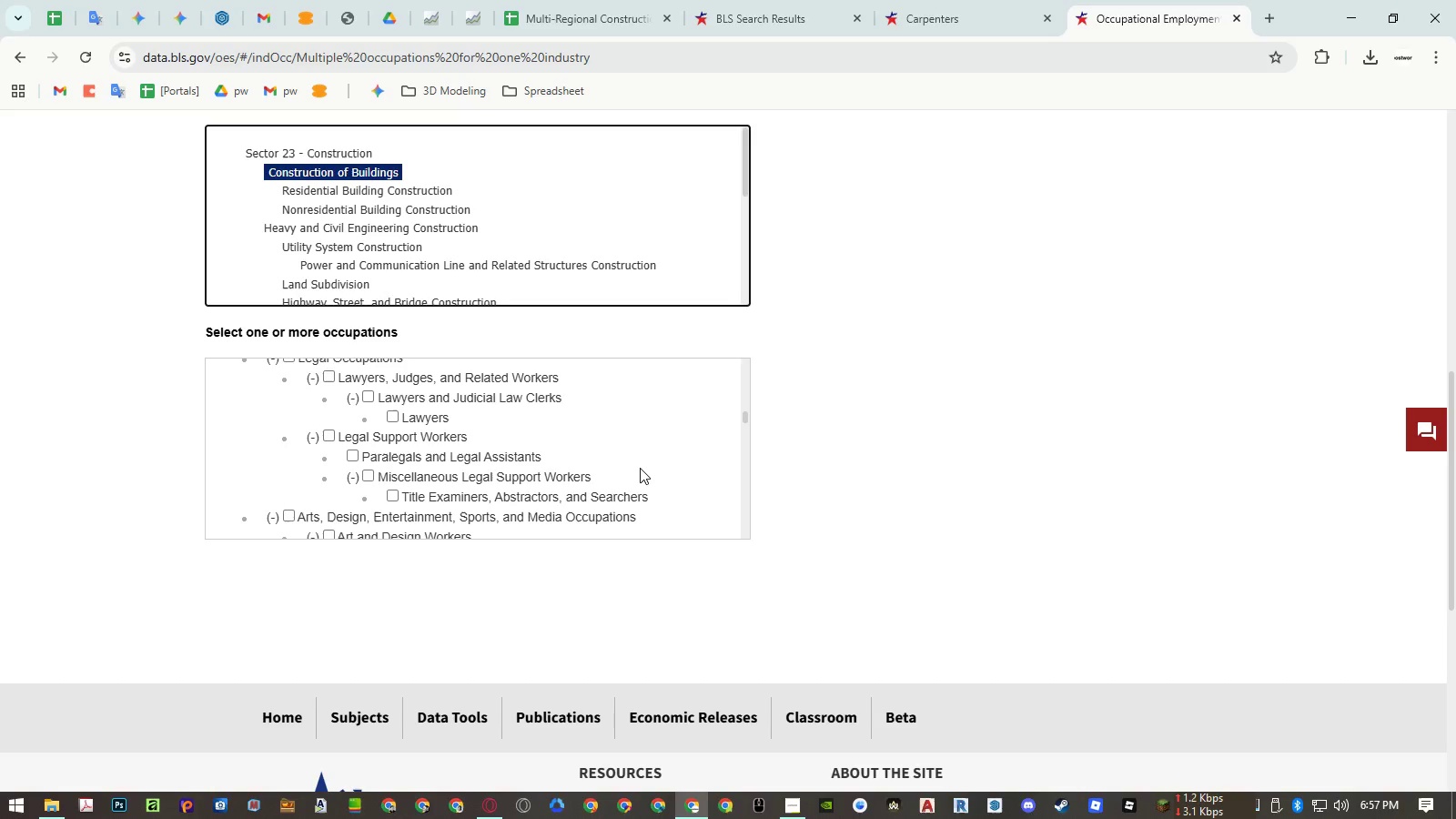 
key(Control+F)
 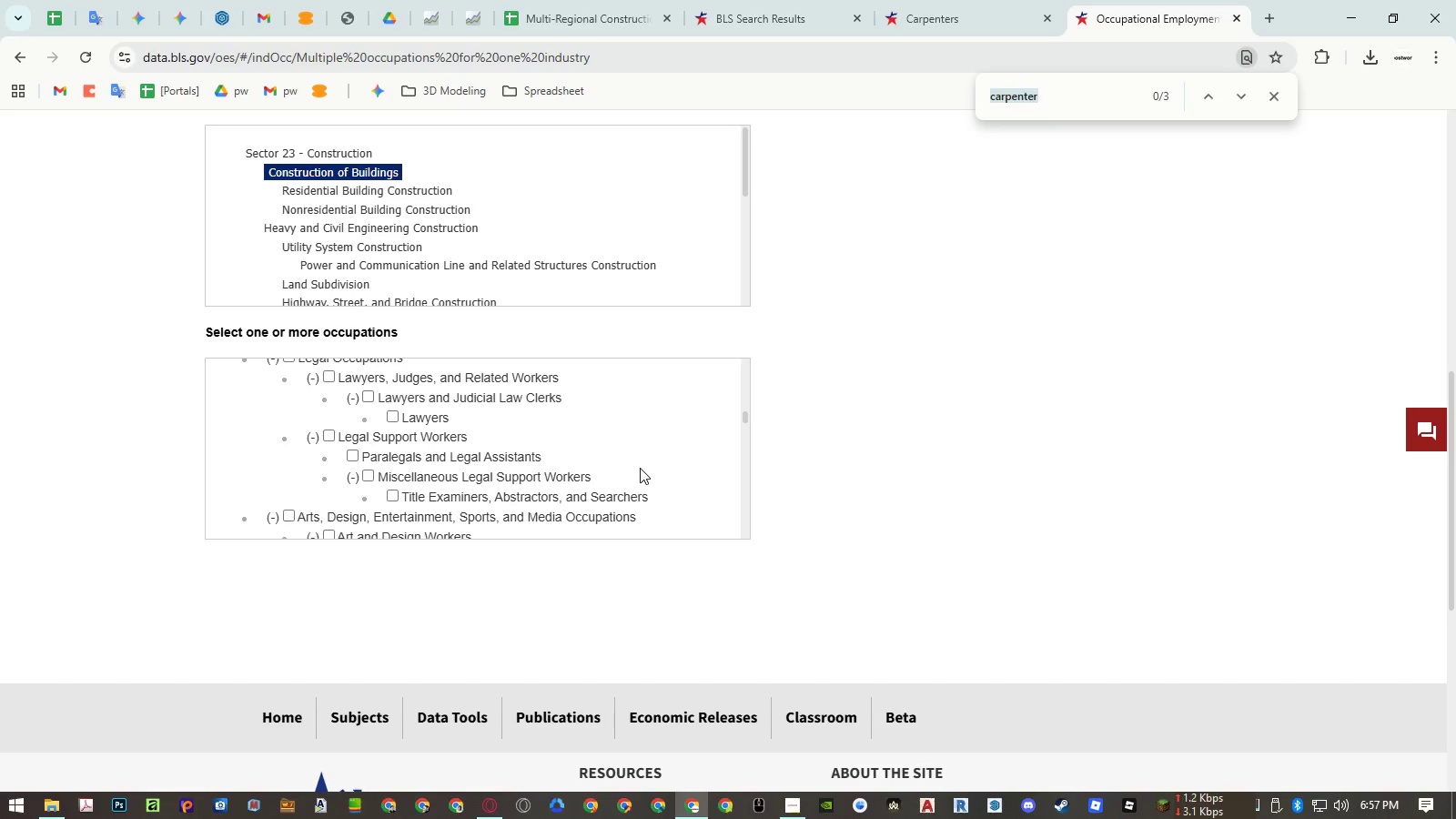 
type(carp)
 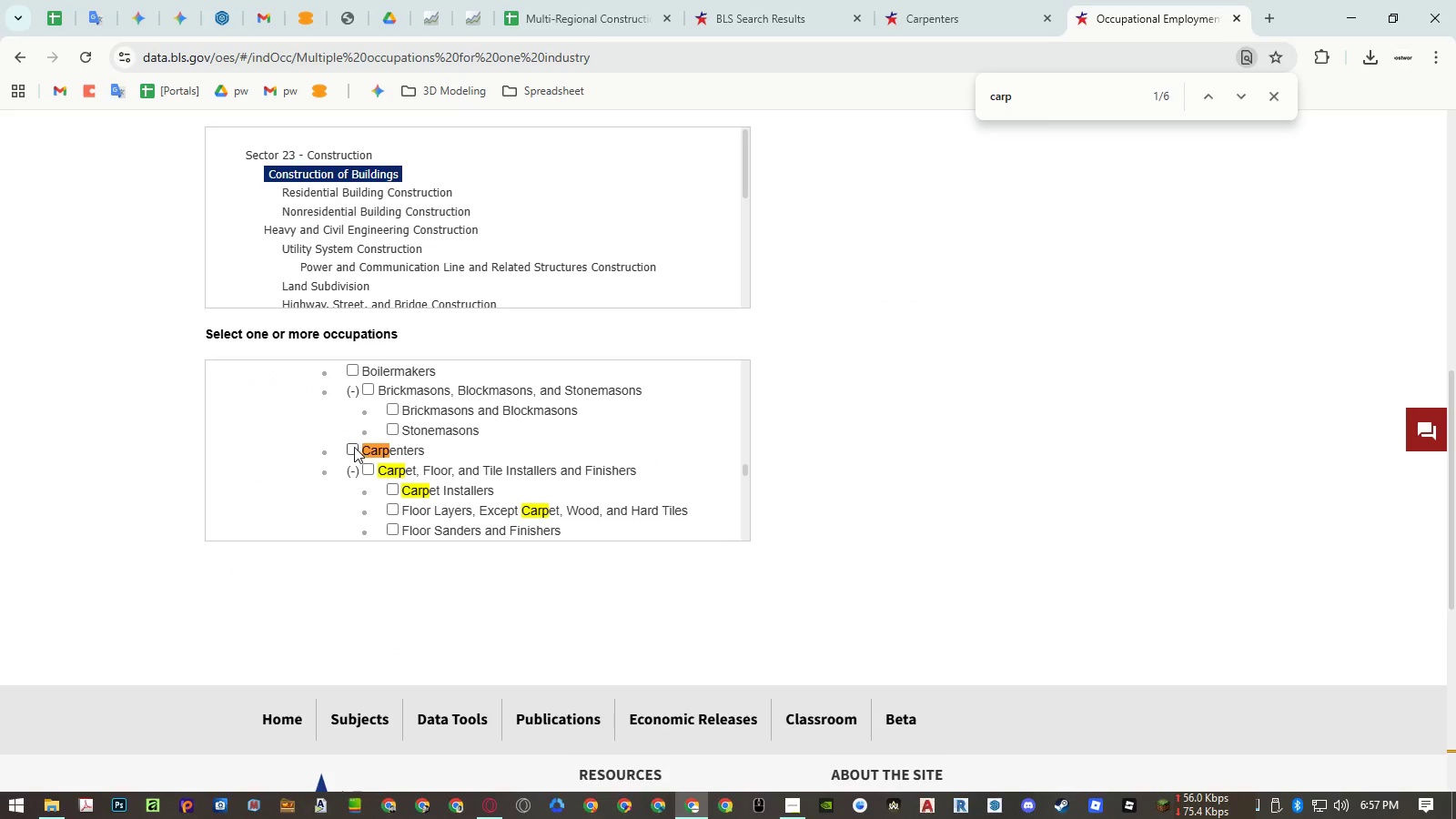 
left_click([353, 446])
 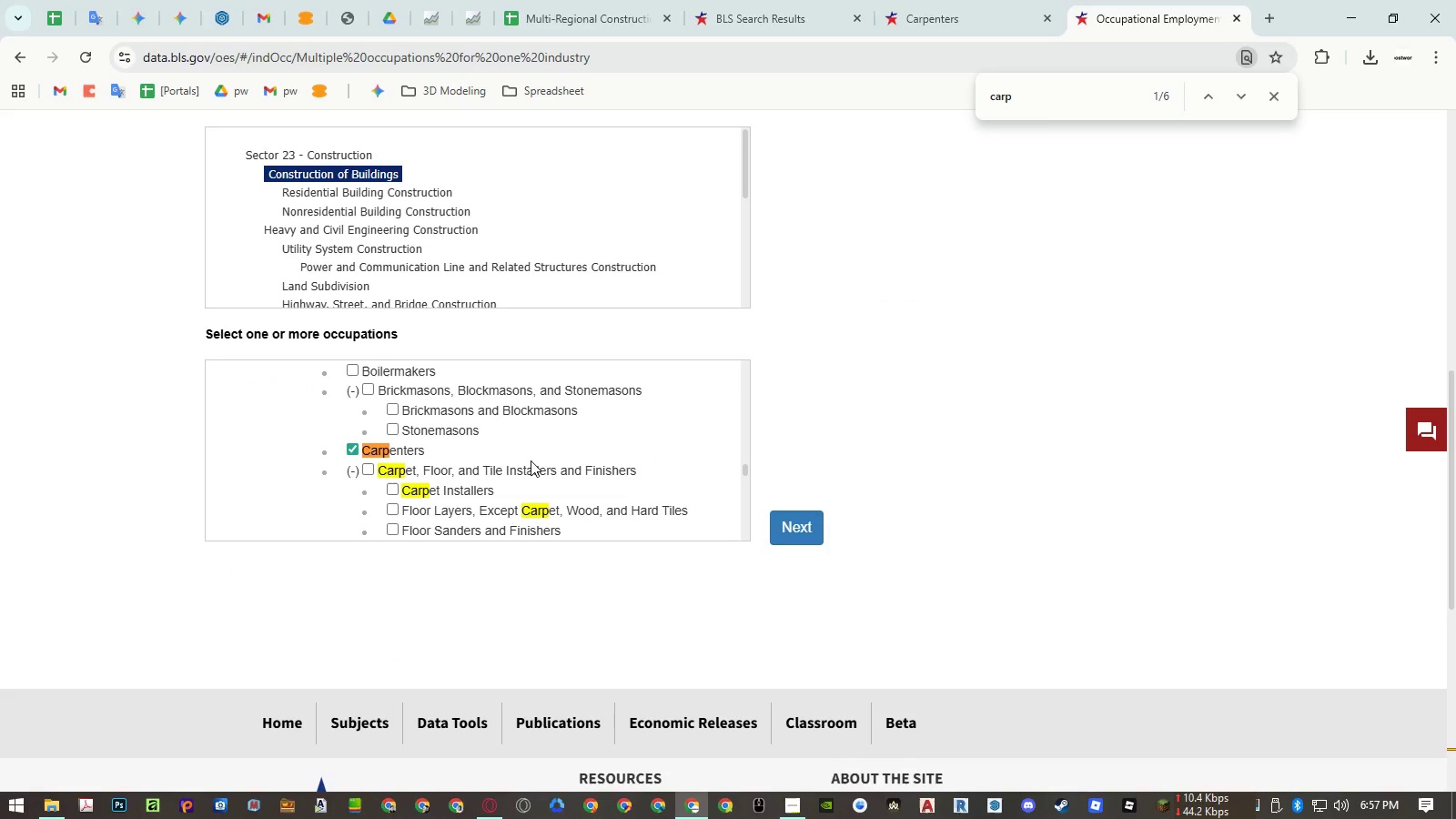 
scroll: coordinate [600, 430], scroll_direction: down, amount: 1.0
 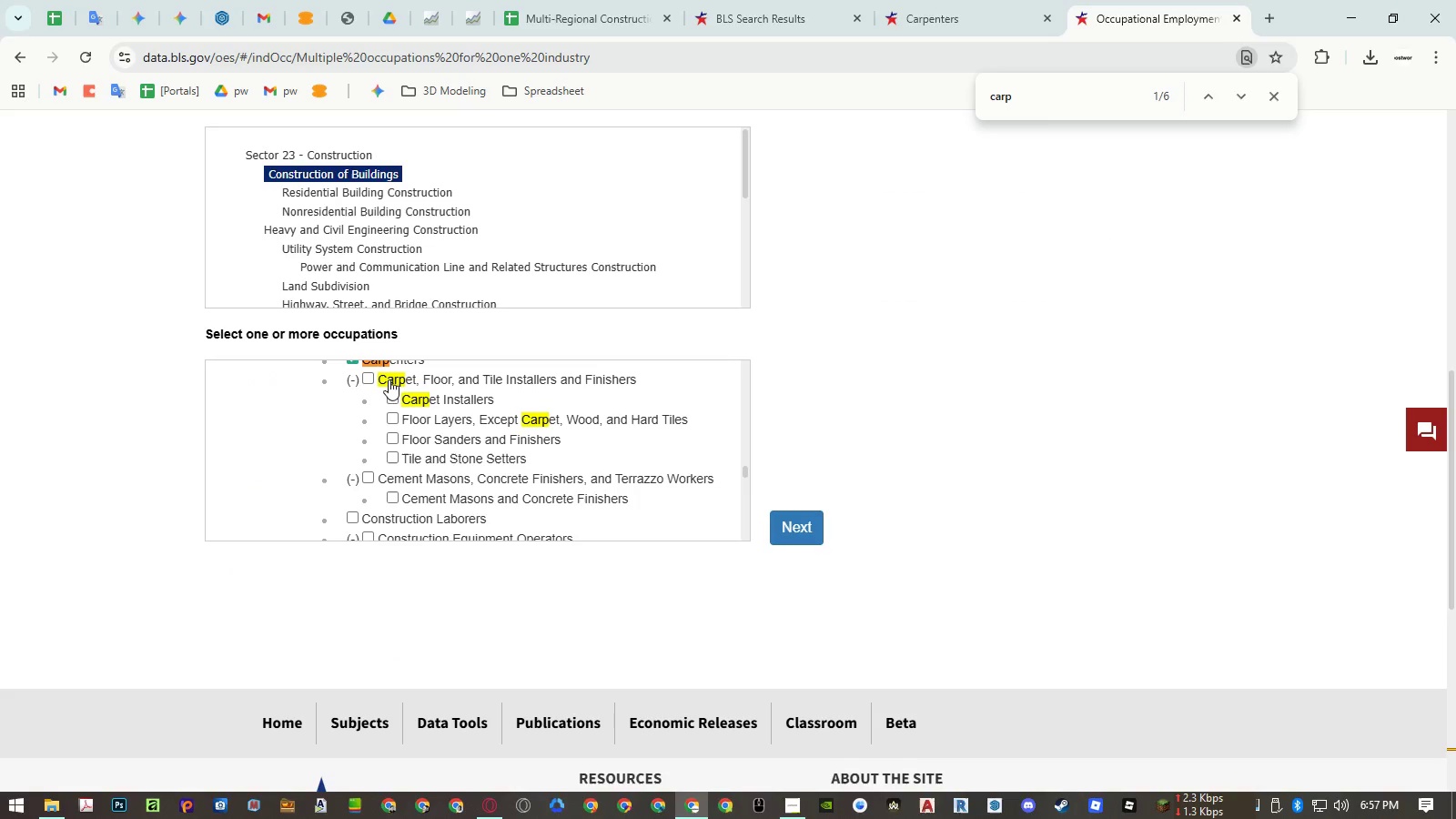 
left_click([369, 377])
 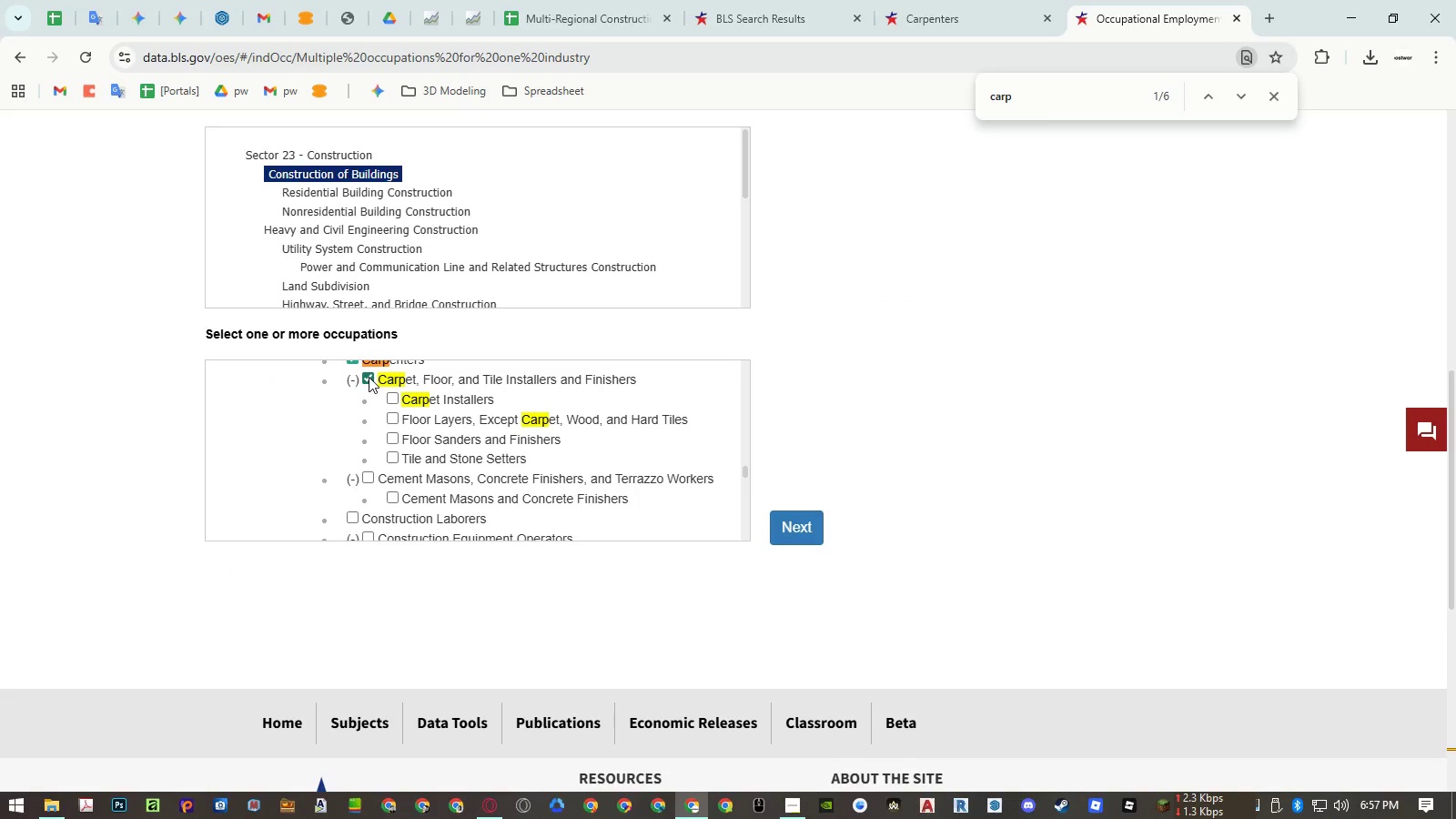 
left_click([369, 377])
 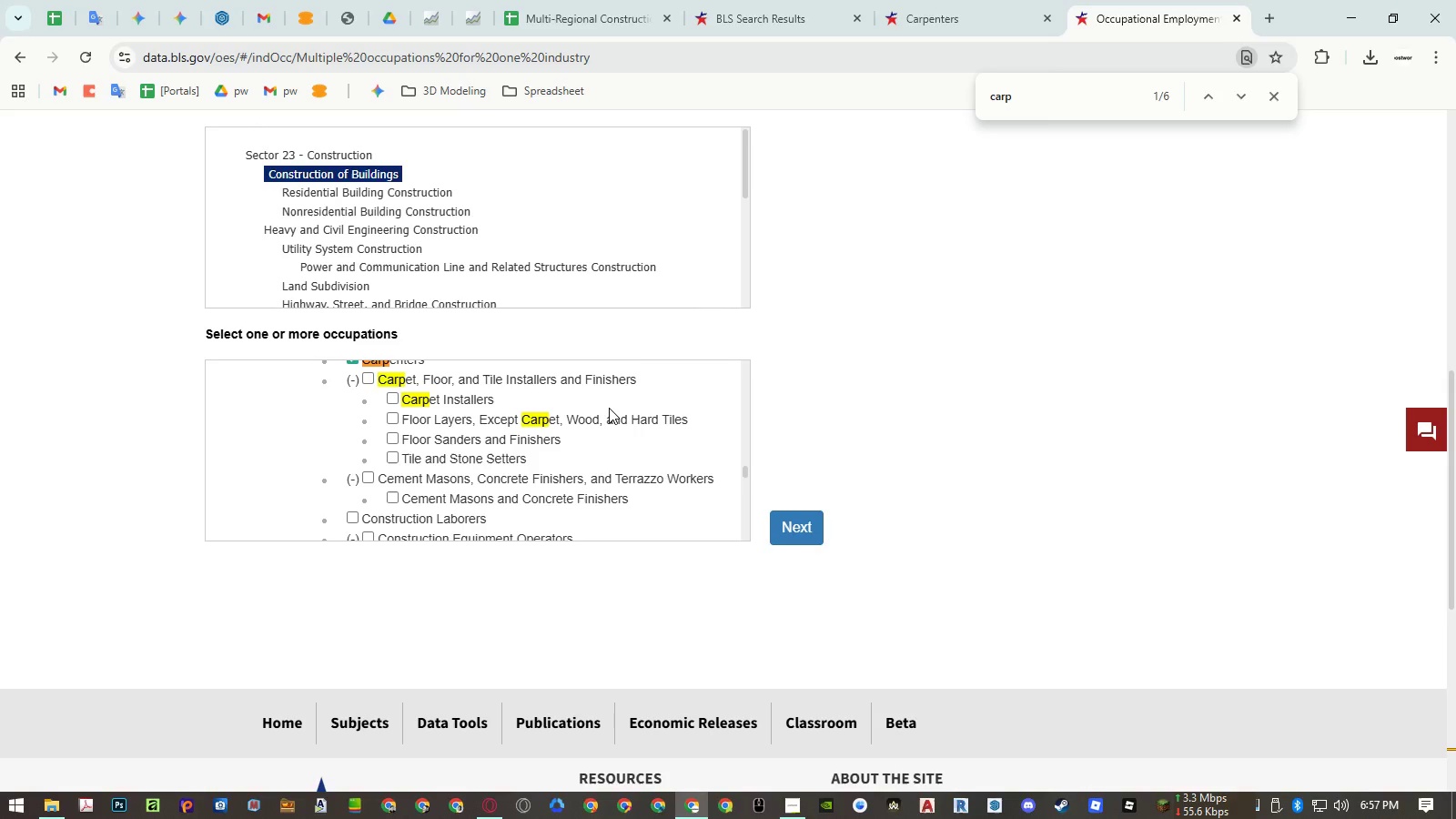 
scroll: coordinate [607, 420], scroll_direction: up, amount: 1.0
 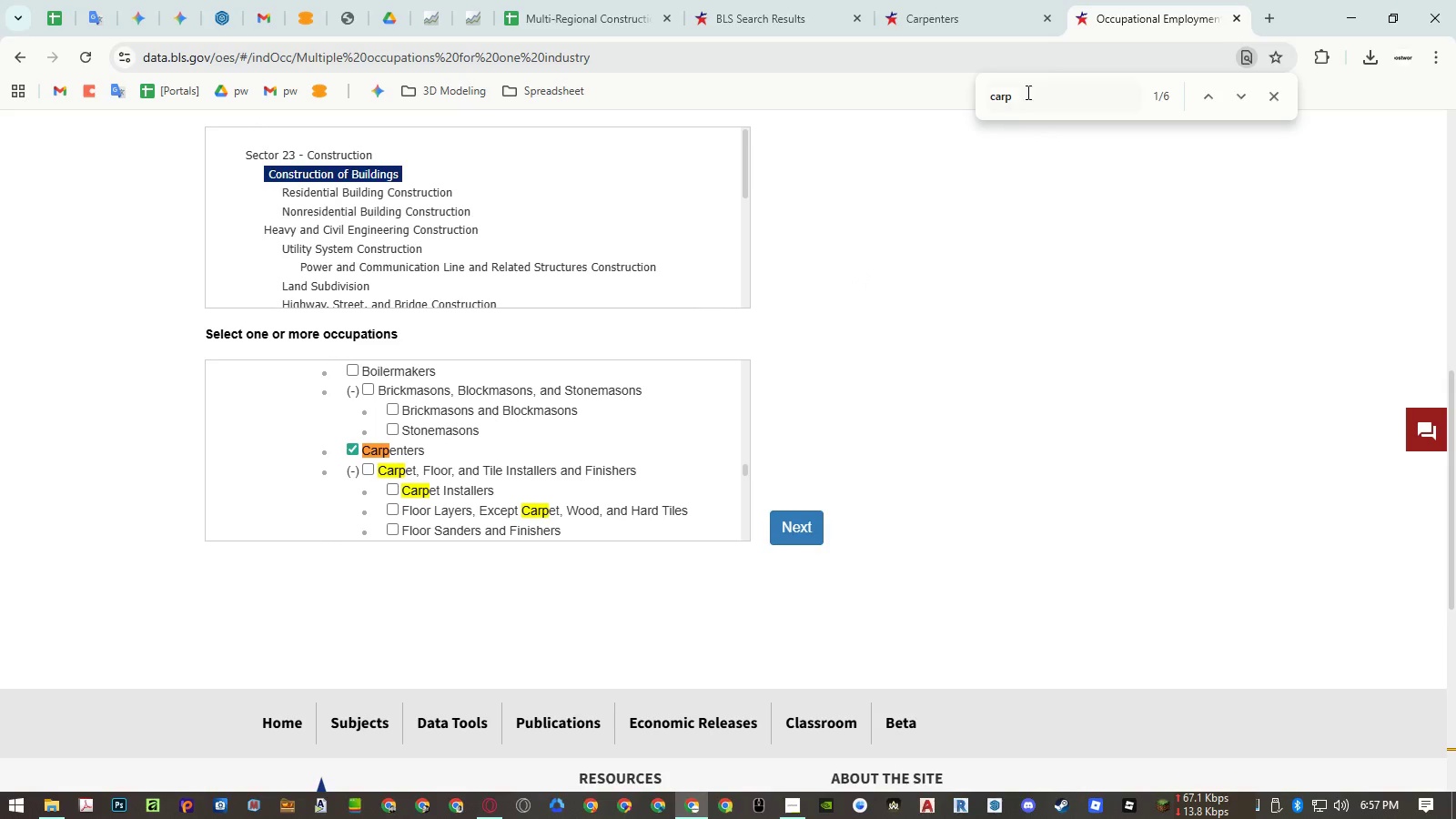 
double_click([1026, 92])
 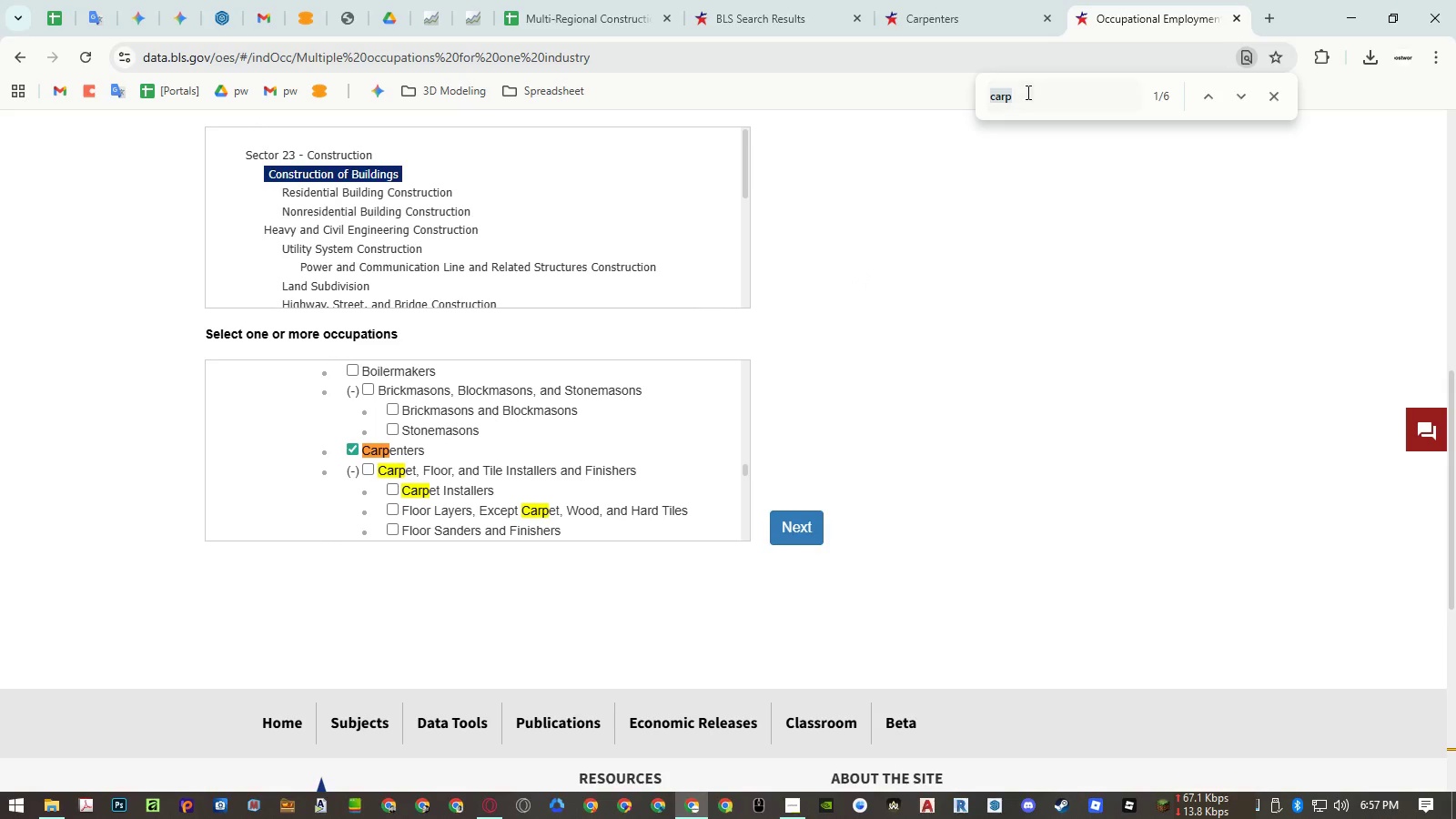 
triple_click([1026, 92])
 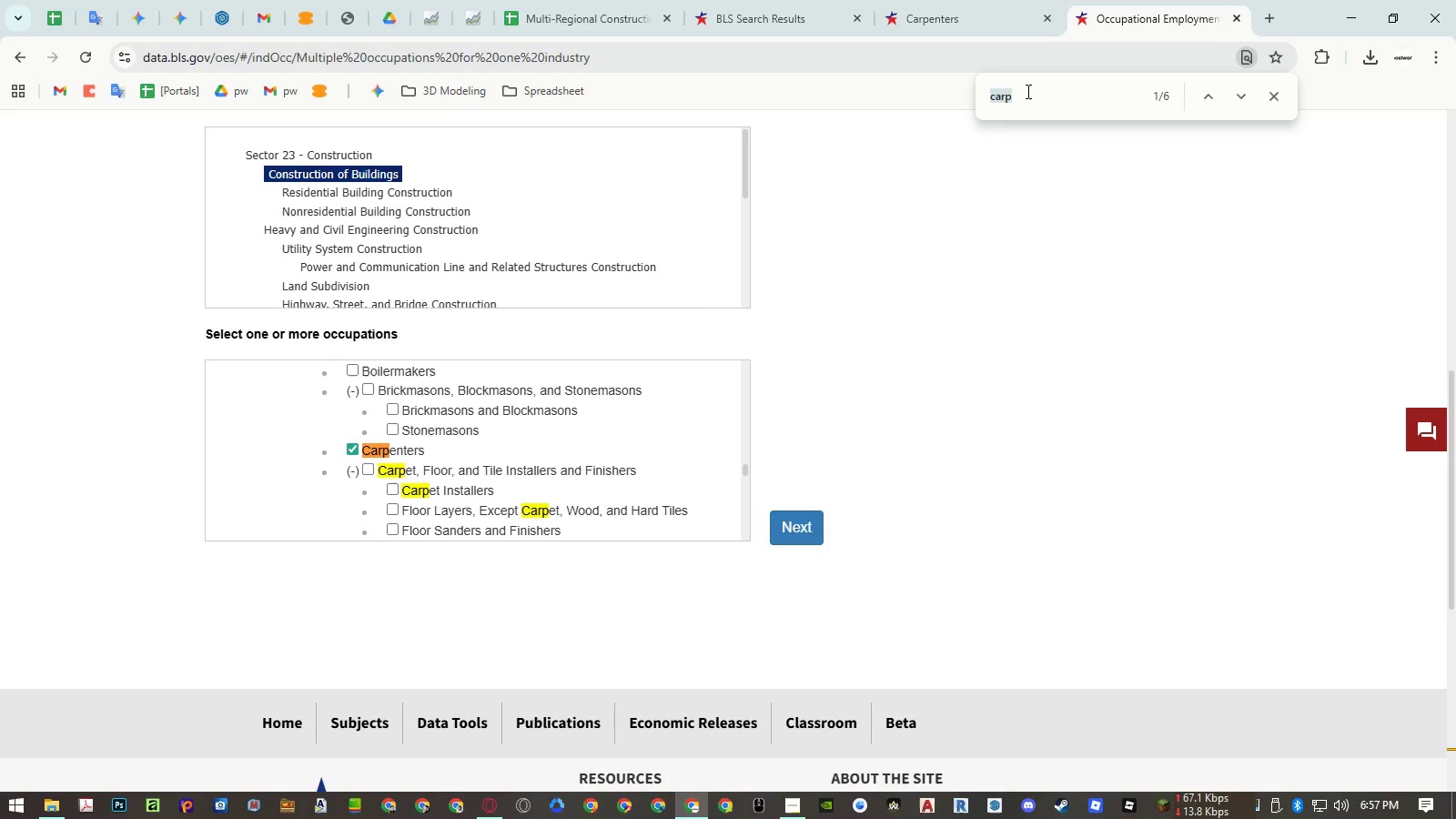 
type(electric)
 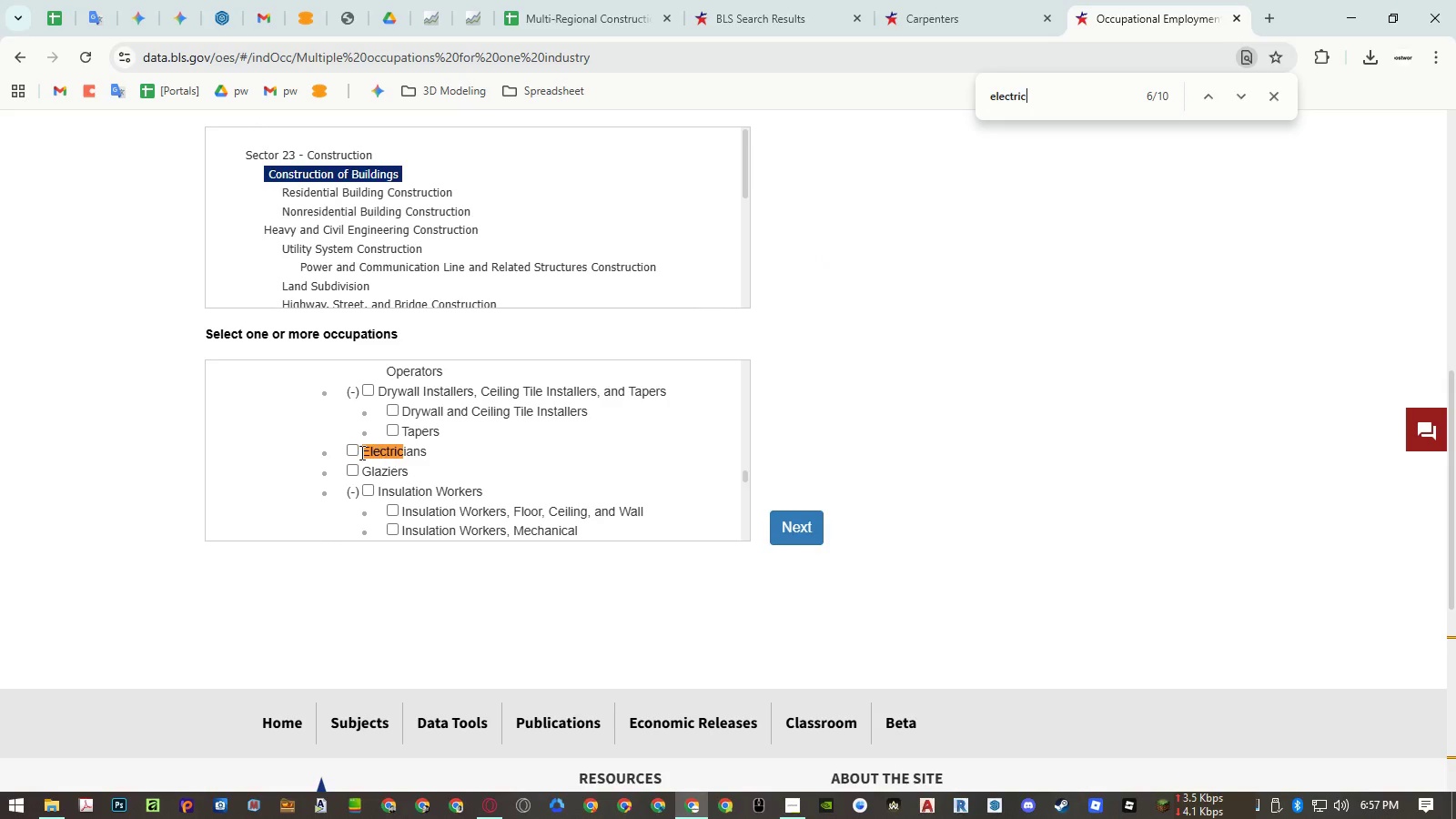 
left_click([353, 452])
 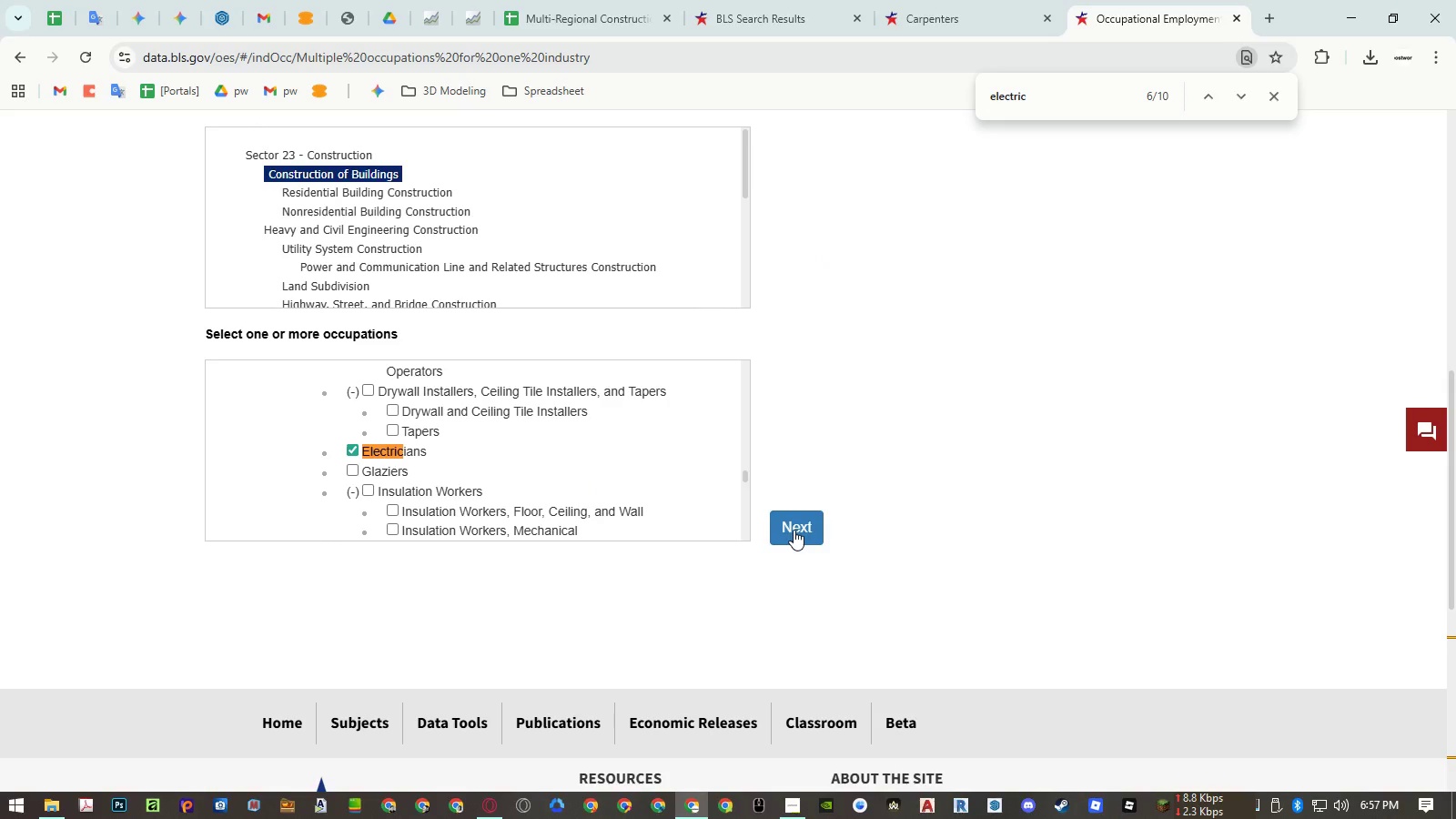 
left_click([794, 530])
 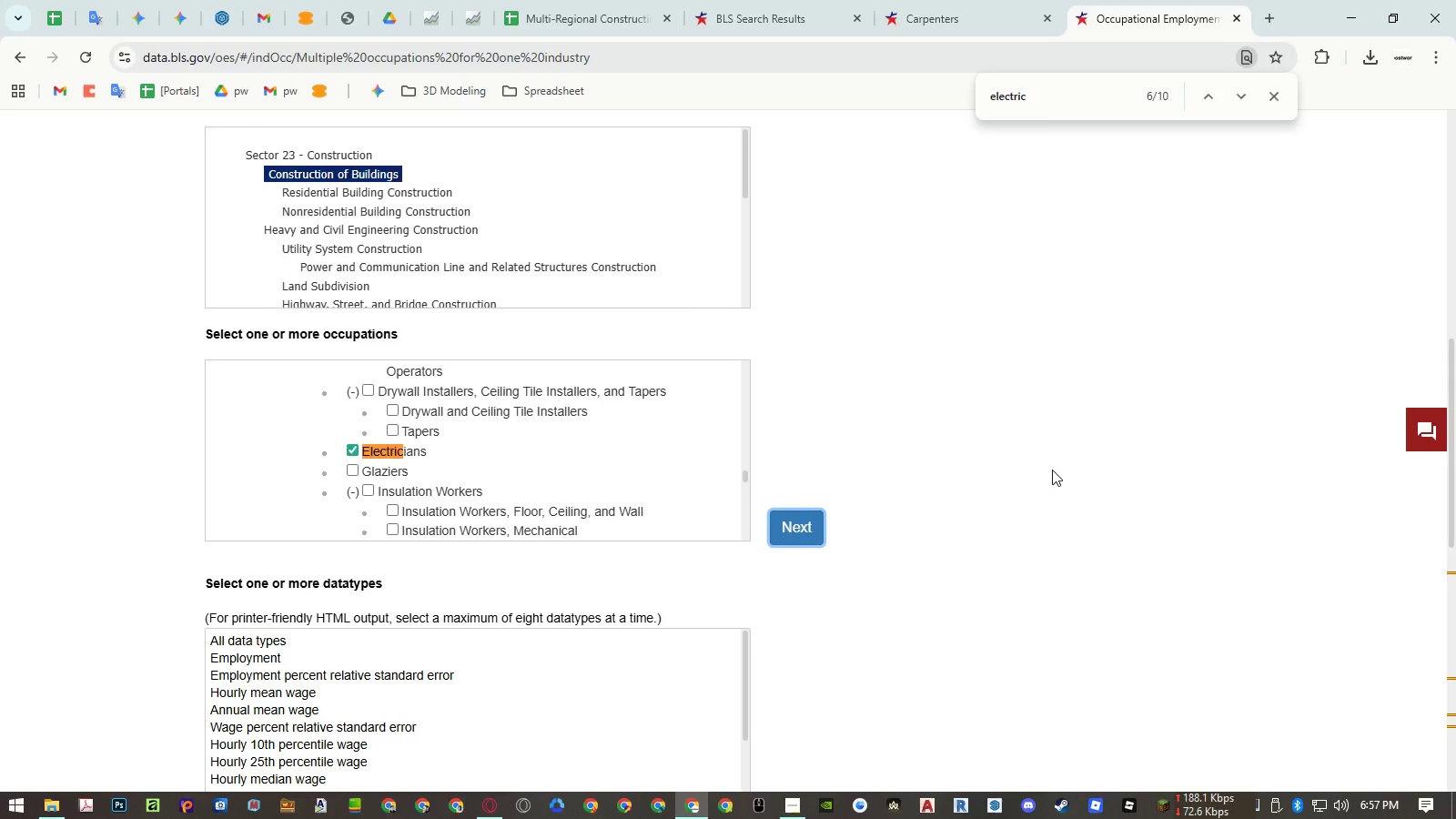 
wait(6.14)
 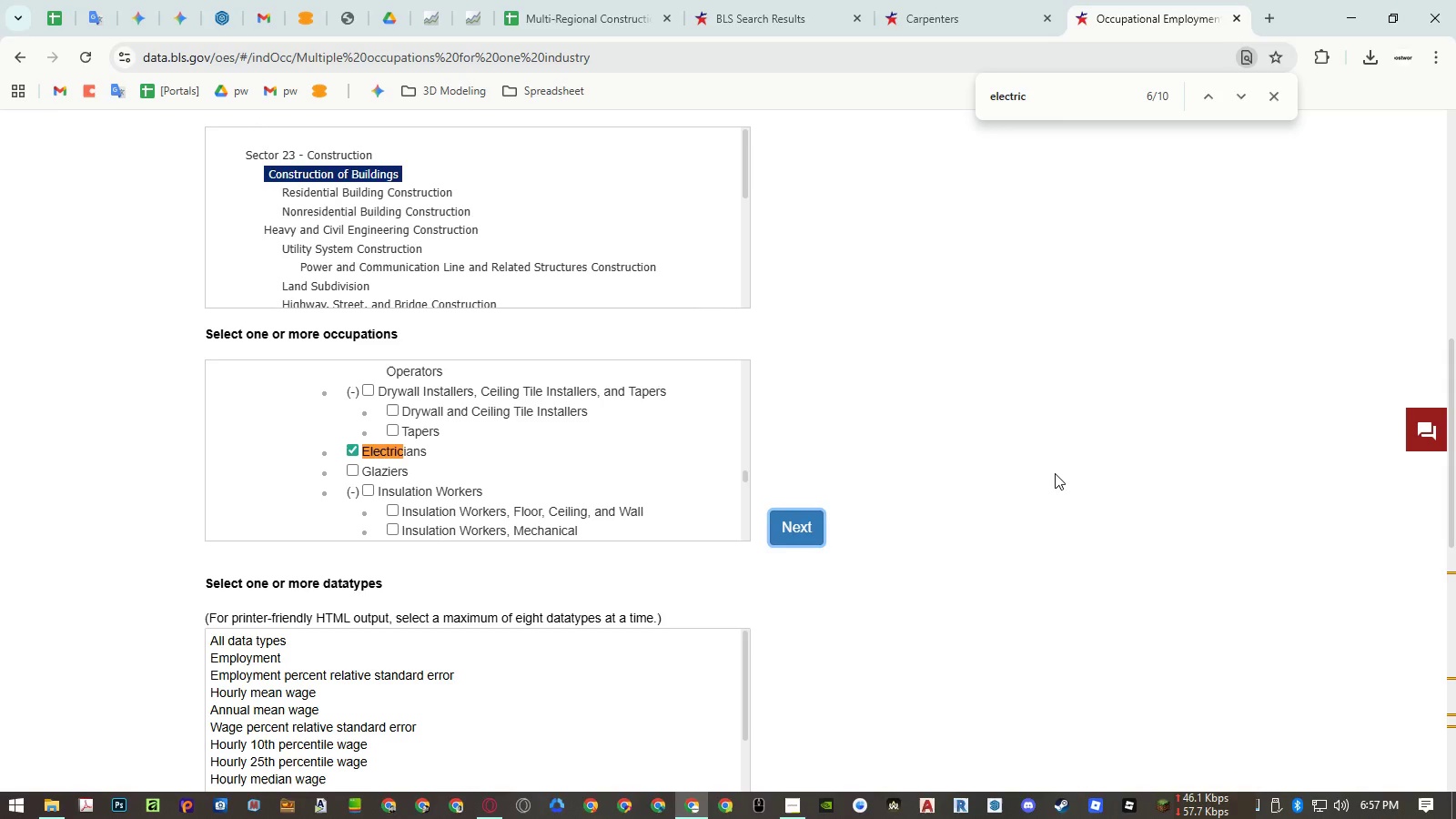 
scroll: coordinate [994, 433], scroll_direction: down, amount: 1.0
 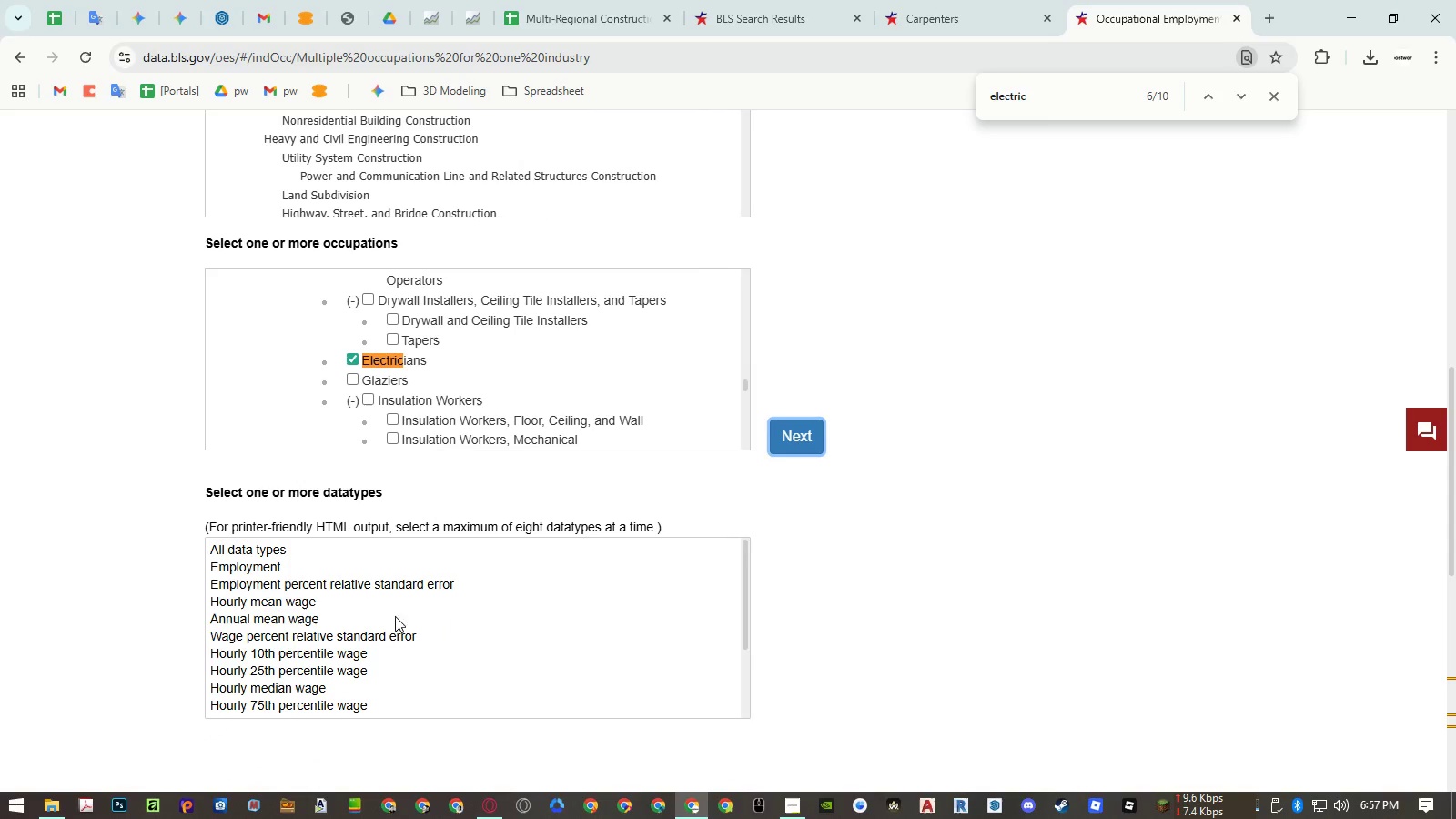 
left_click([296, 600])
 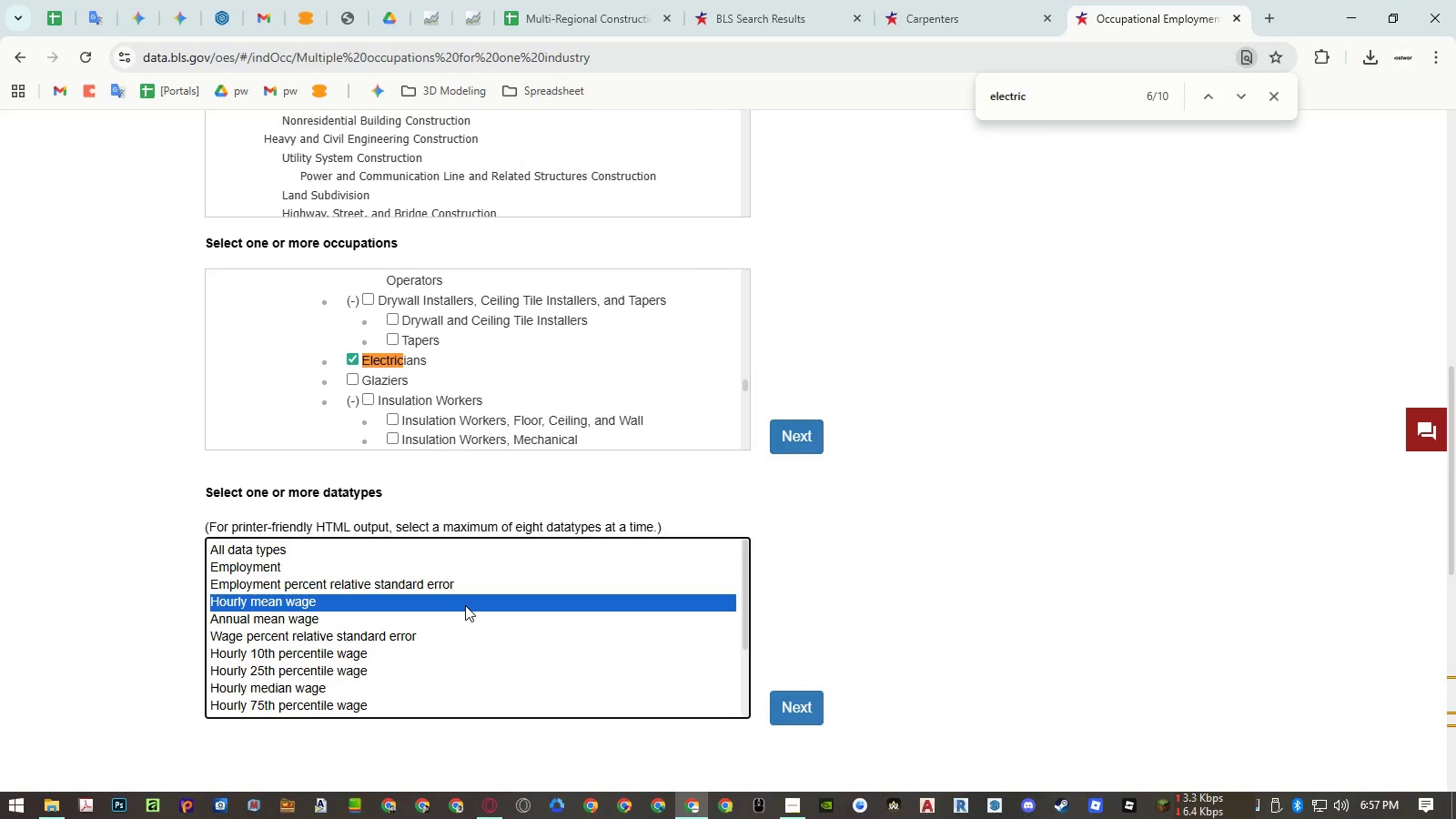 
scroll: coordinate [465, 605], scroll_direction: down, amount: 4.0
 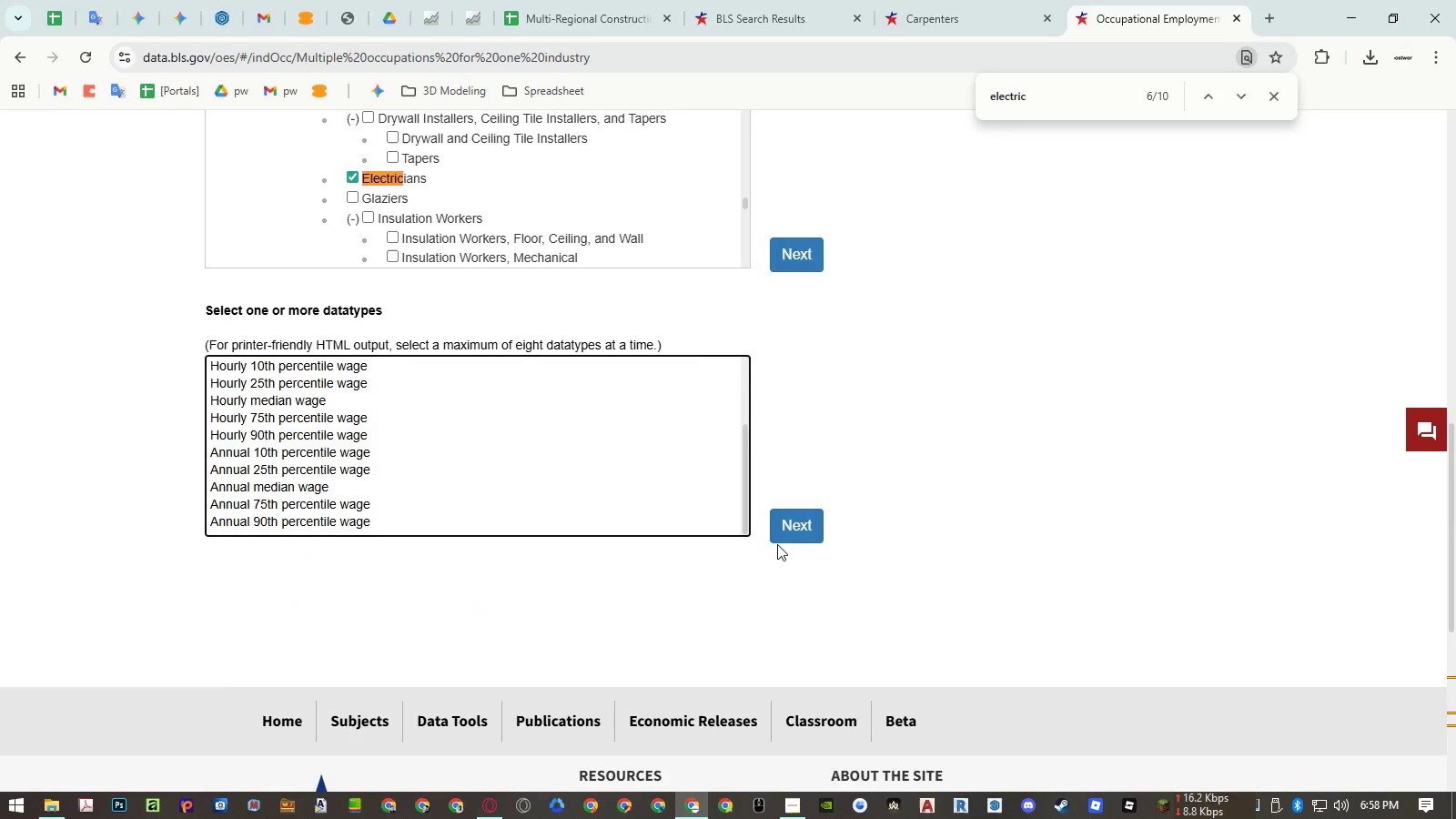 
left_click([802, 527])
 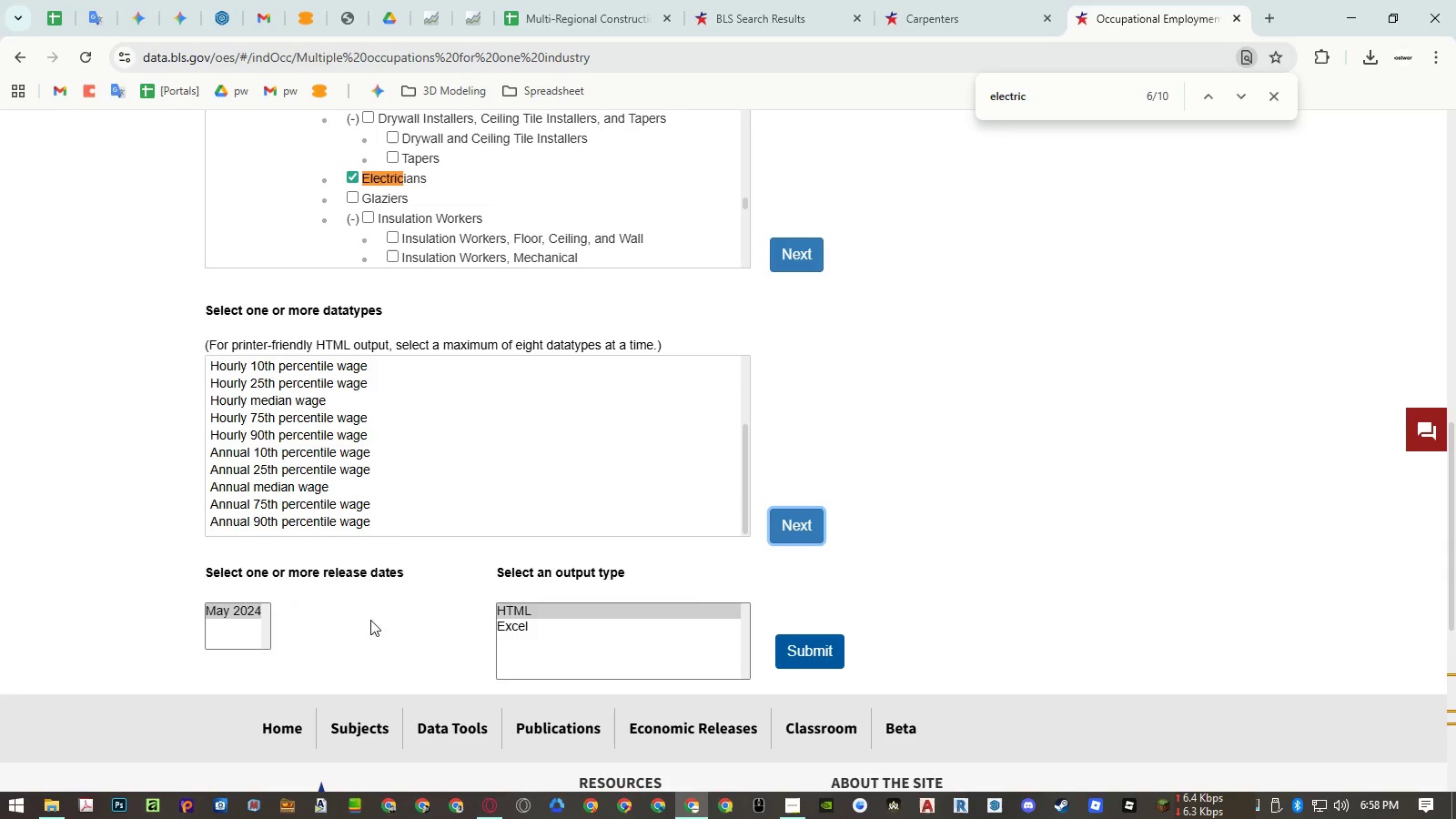 
left_click([237, 611])
 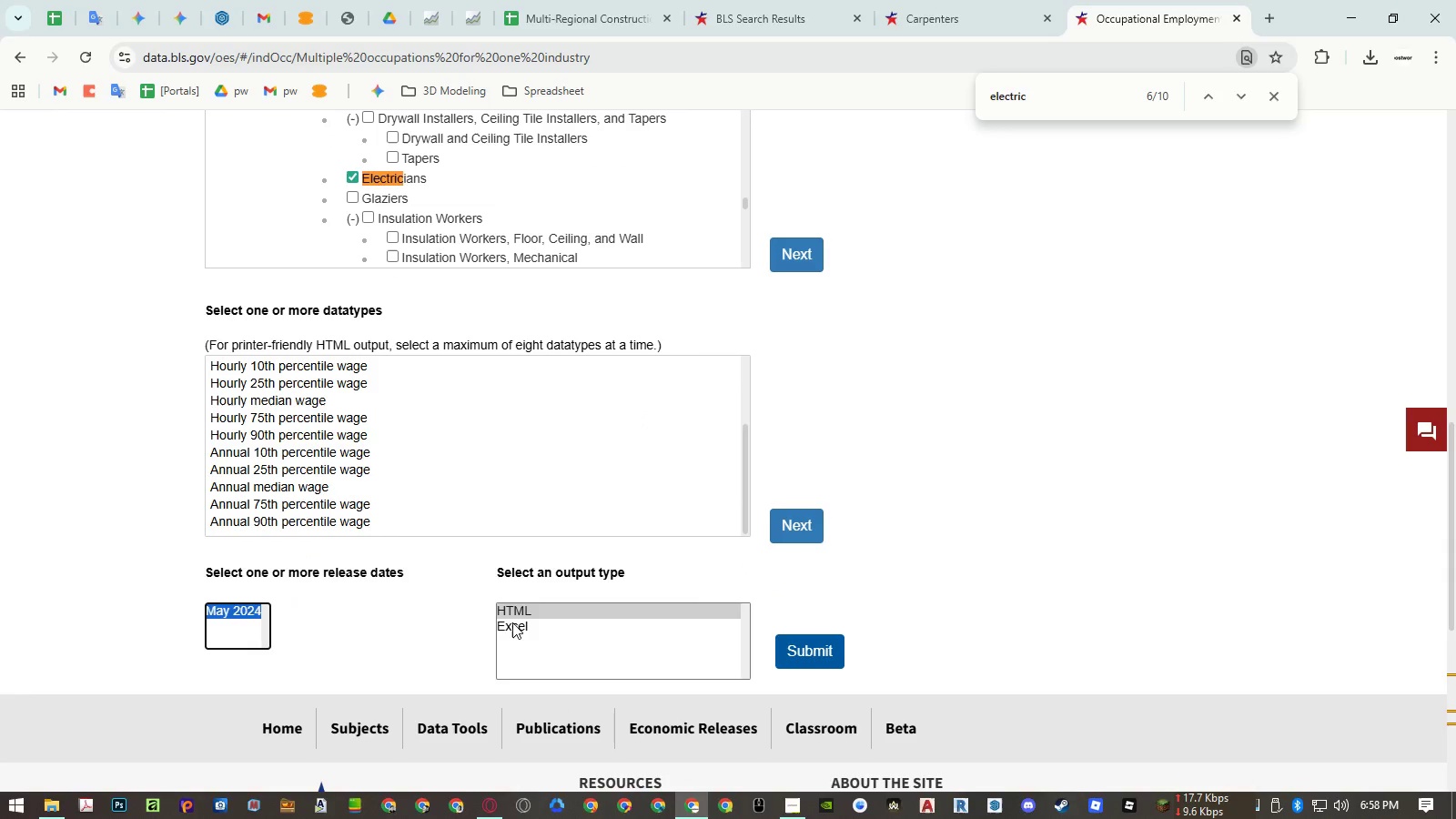 
left_click([512, 623])
 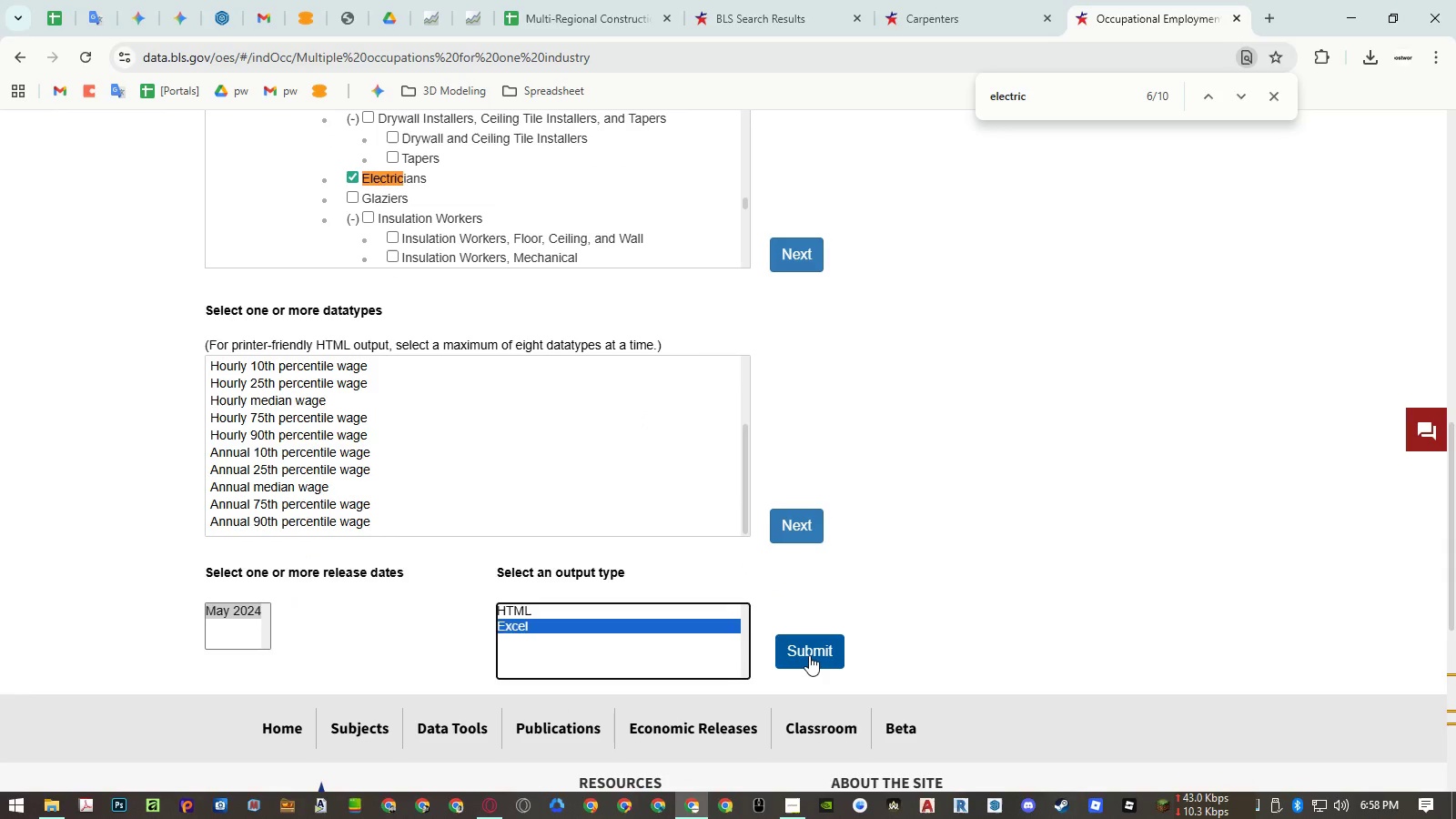 
left_click([809, 655])
 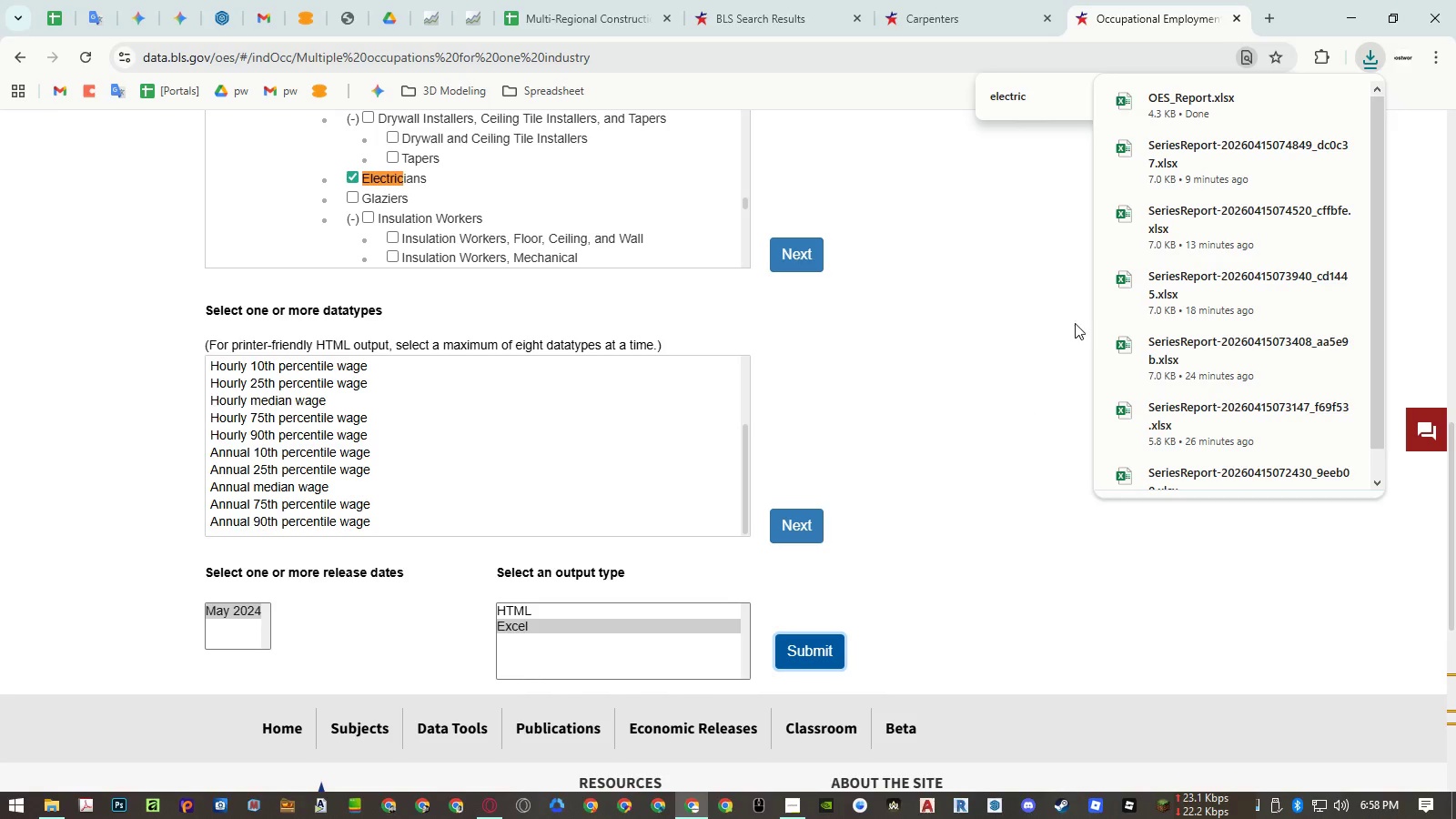 
left_click([54, 807])
 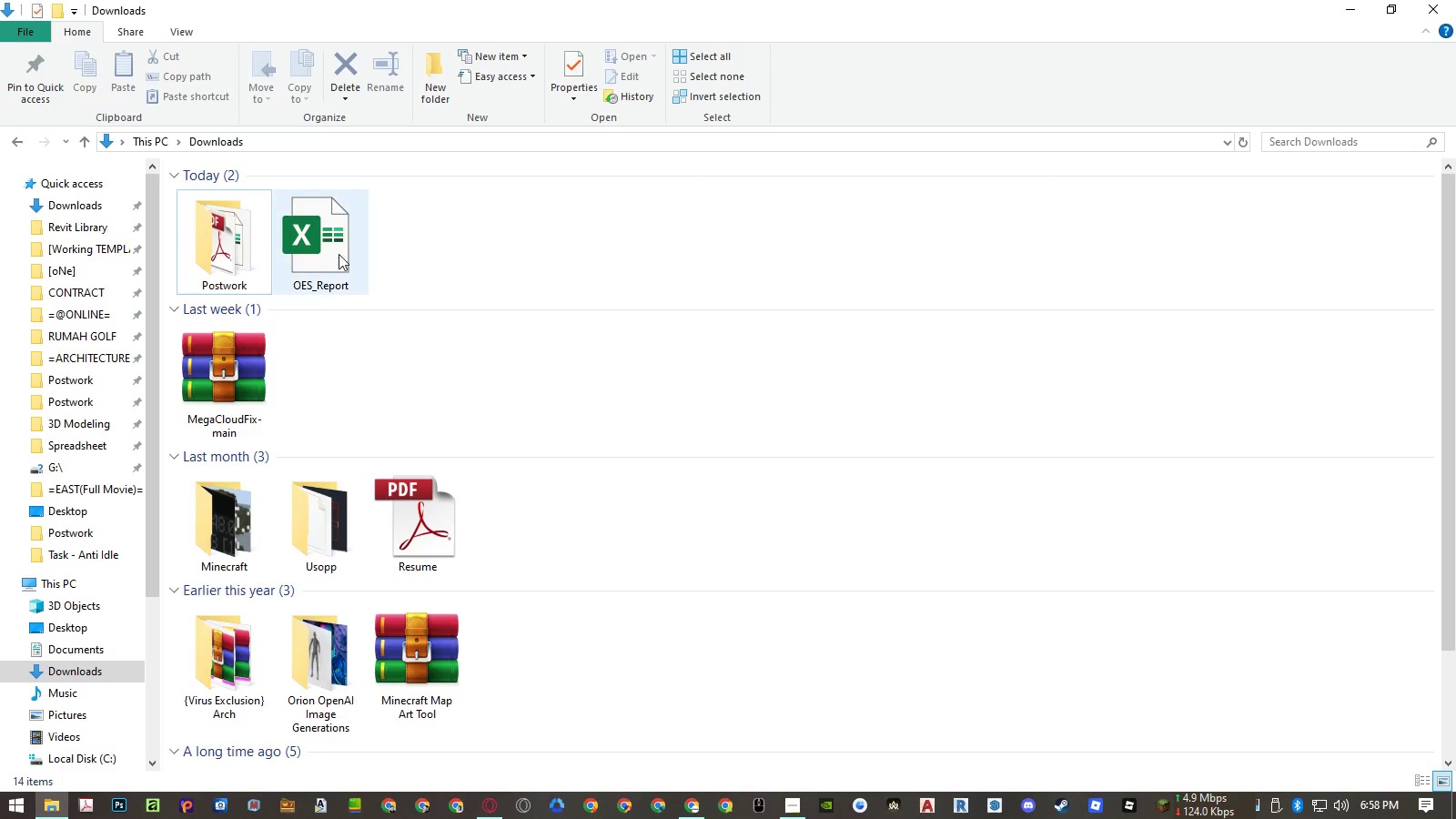 
double_click([334, 248])
 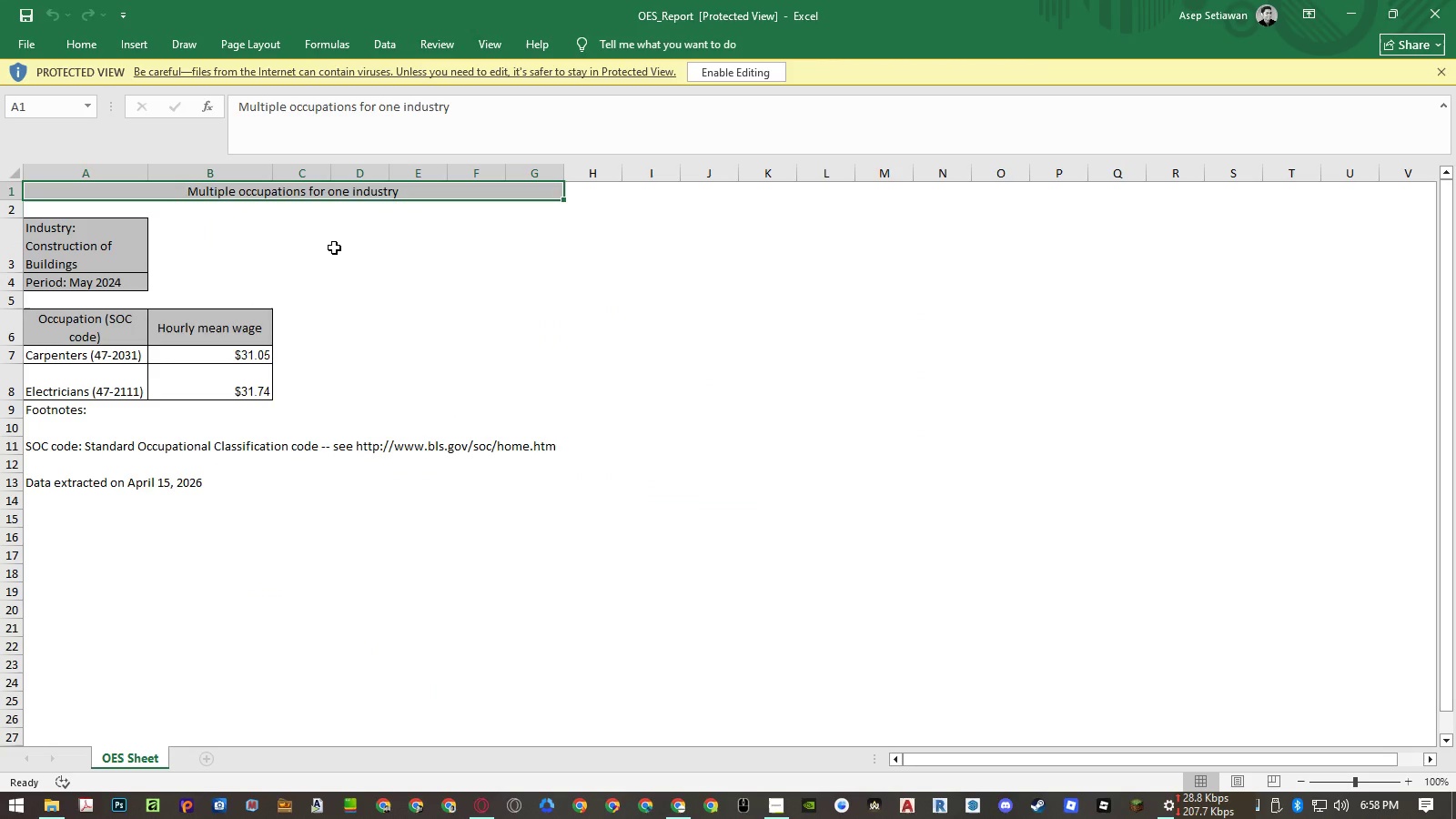 
wait(10.97)
 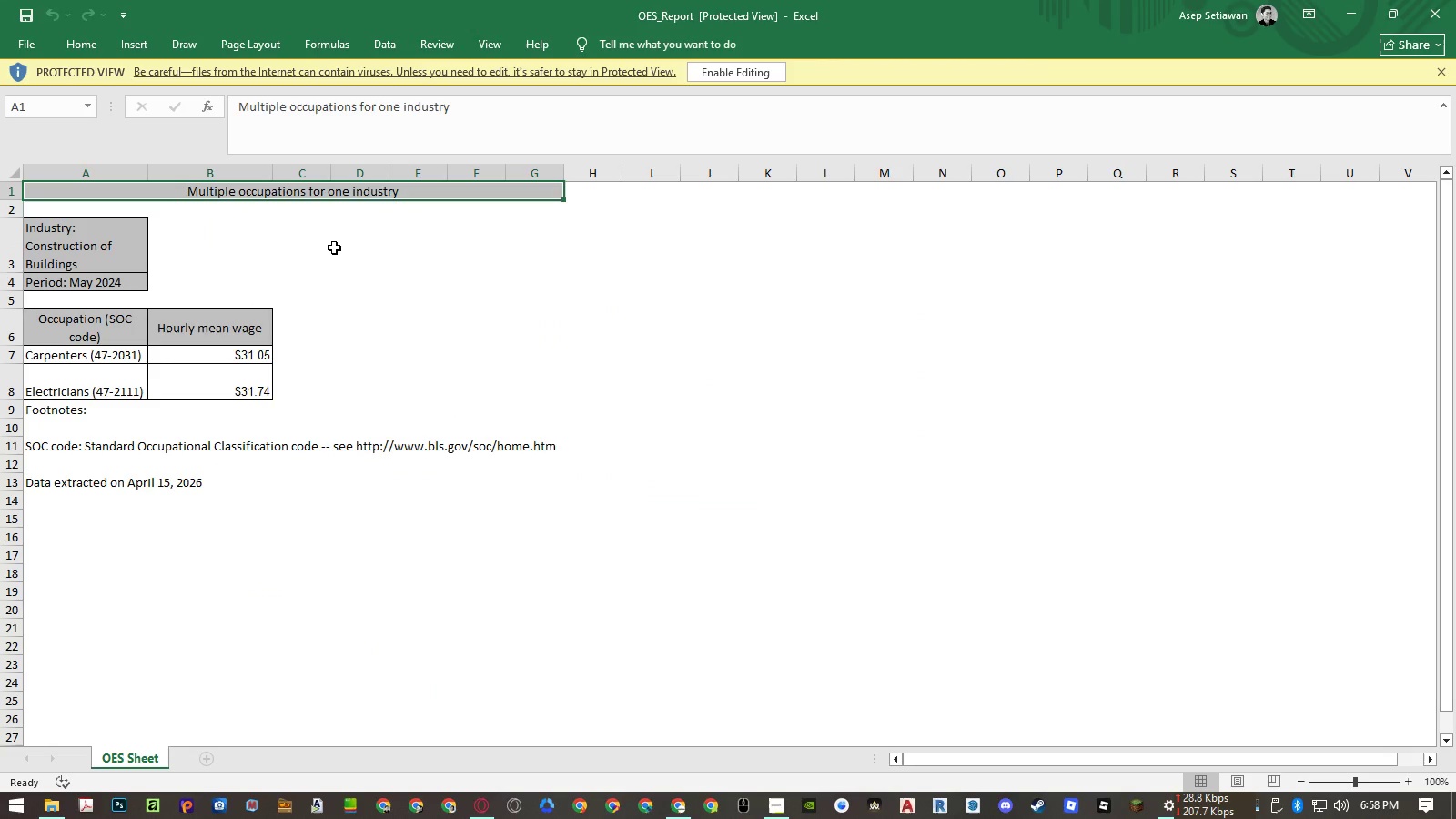 
scroll: coordinate [244, 309], scroll_direction: up, amount: 9.0
 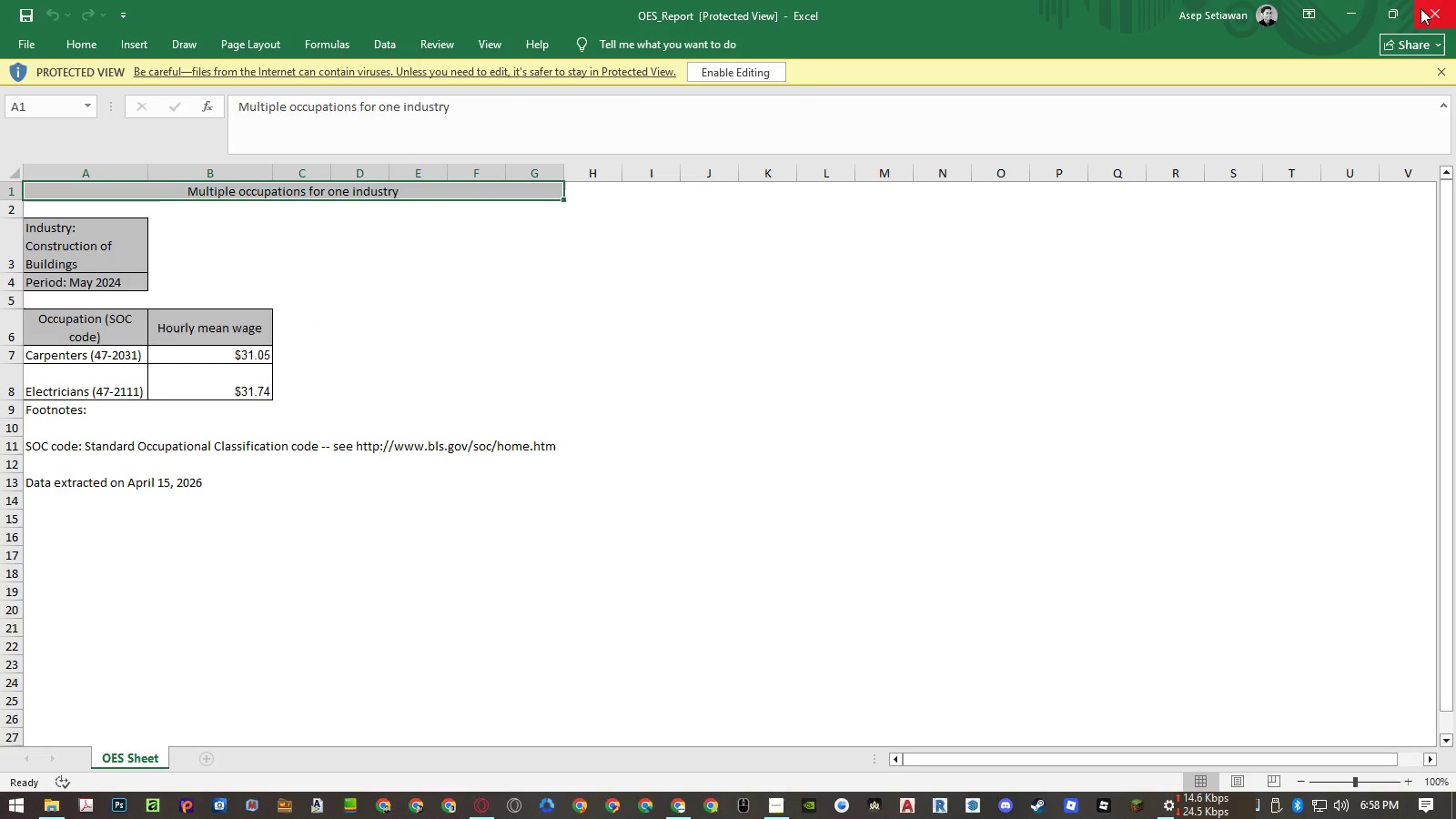 
left_click([1421, 8])
 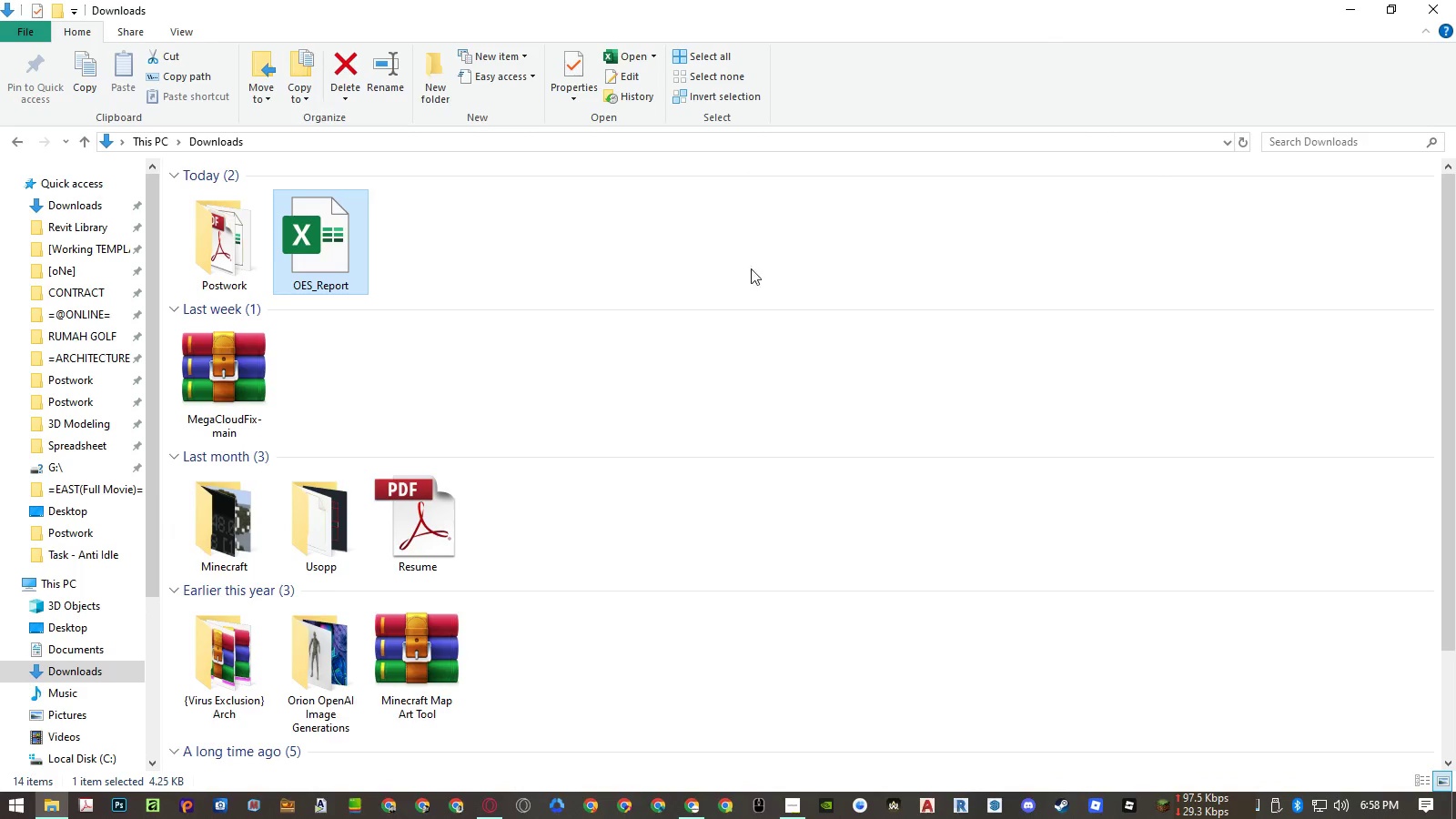 
left_click([340, 258])
 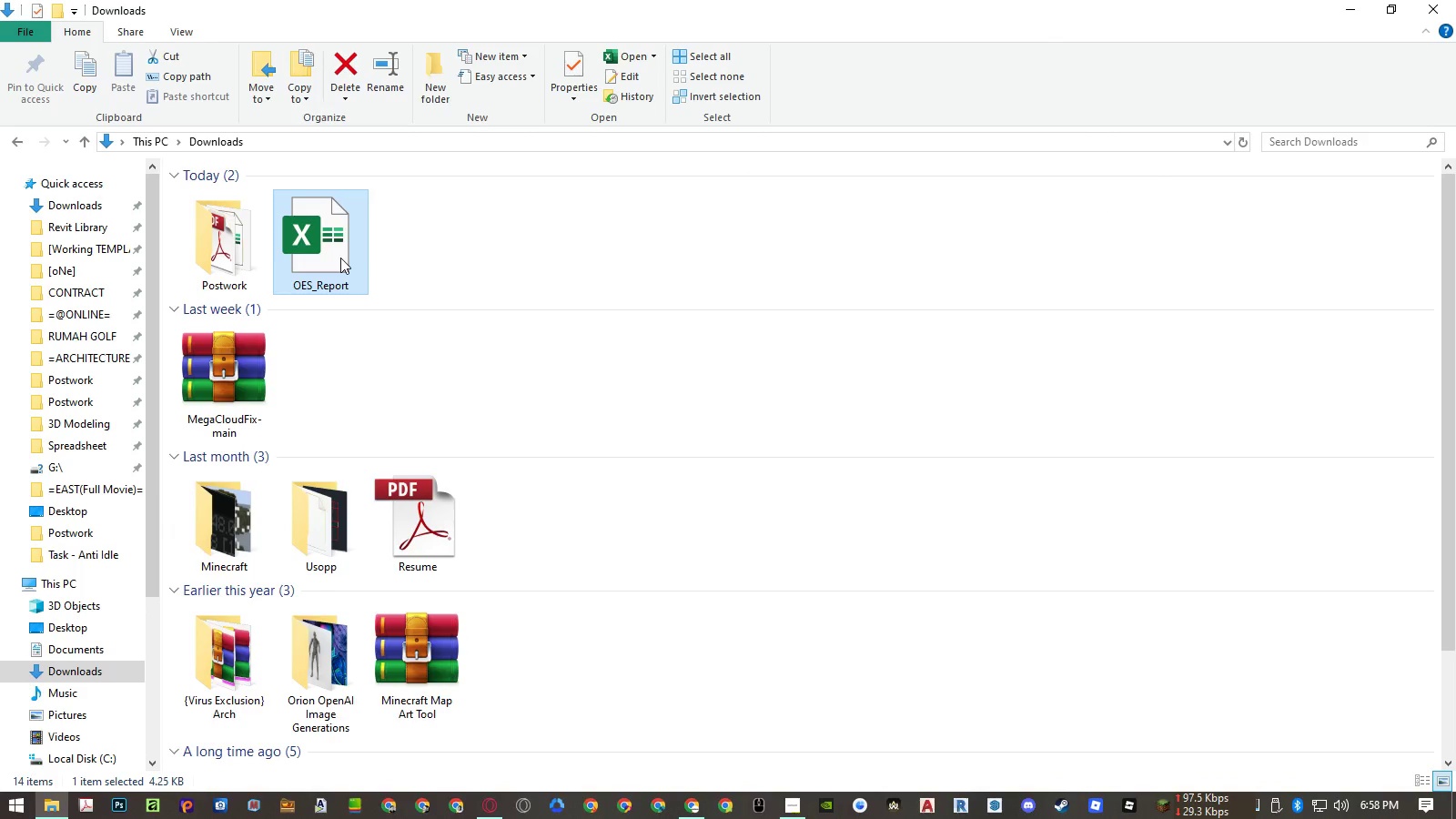 
key(Delete)
 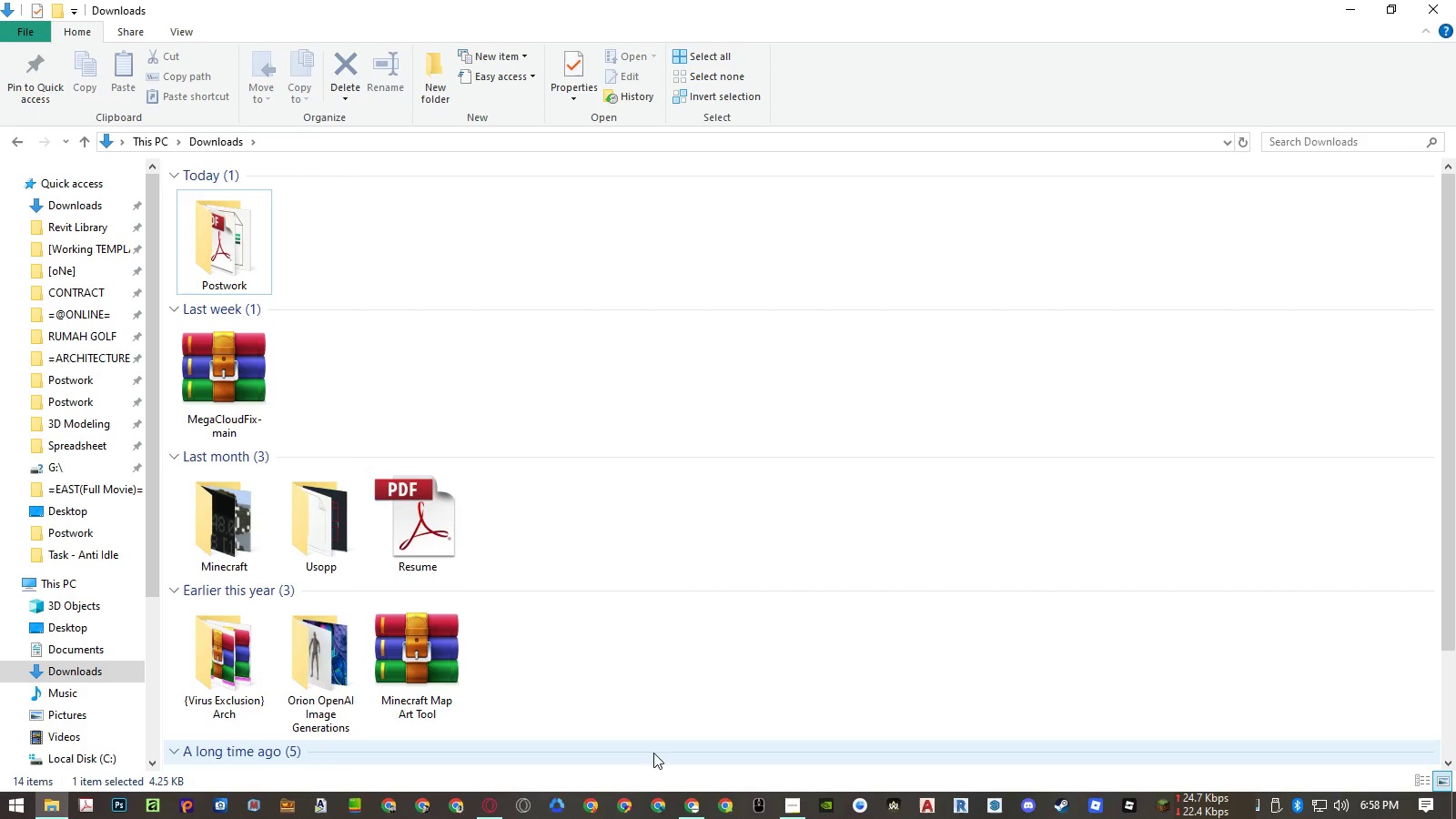 
left_click([683, 805])
 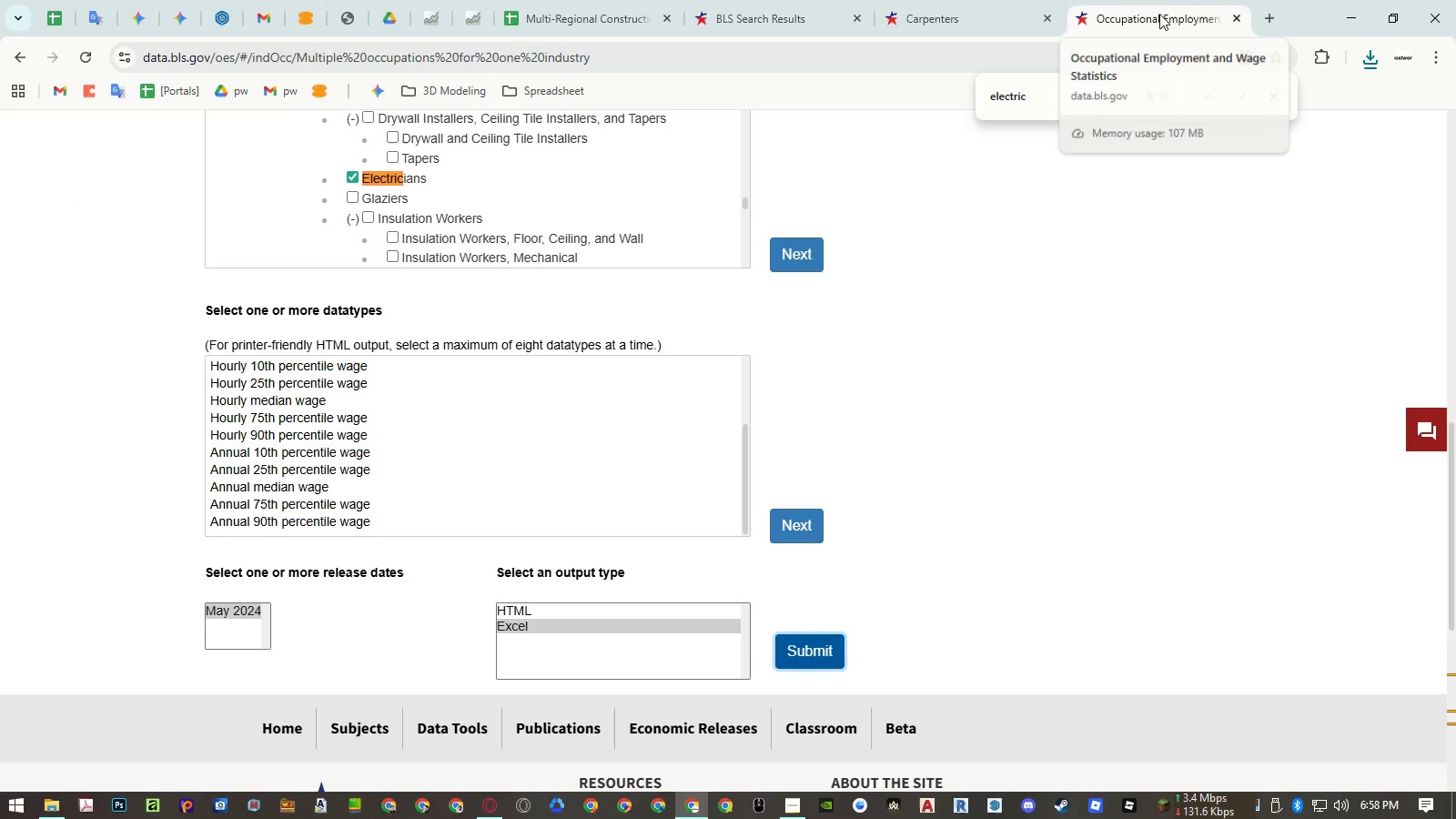 
scroll: coordinate [1036, 316], scroll_direction: up, amount: 13.0
 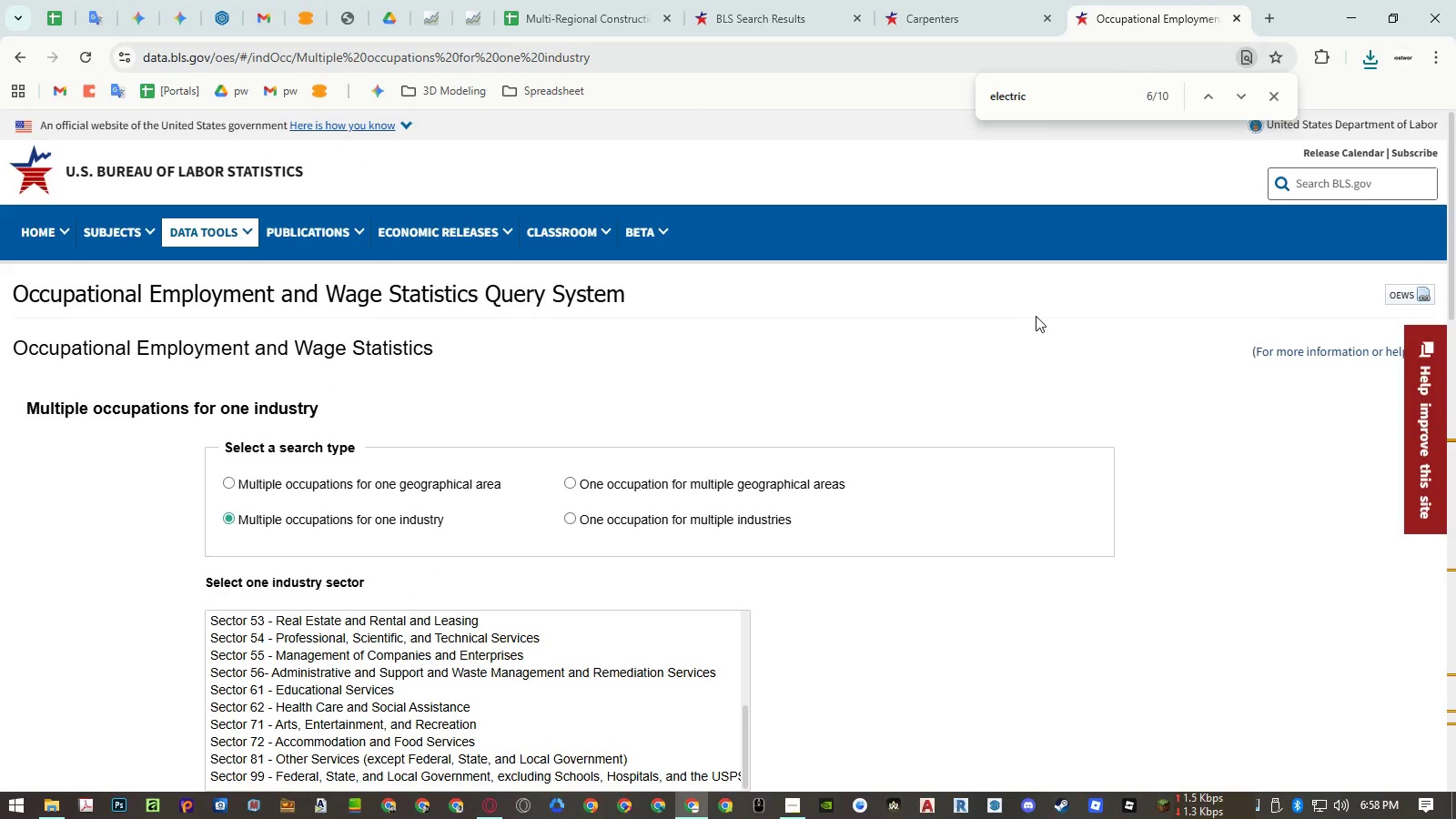 
left_click([664, 485])
 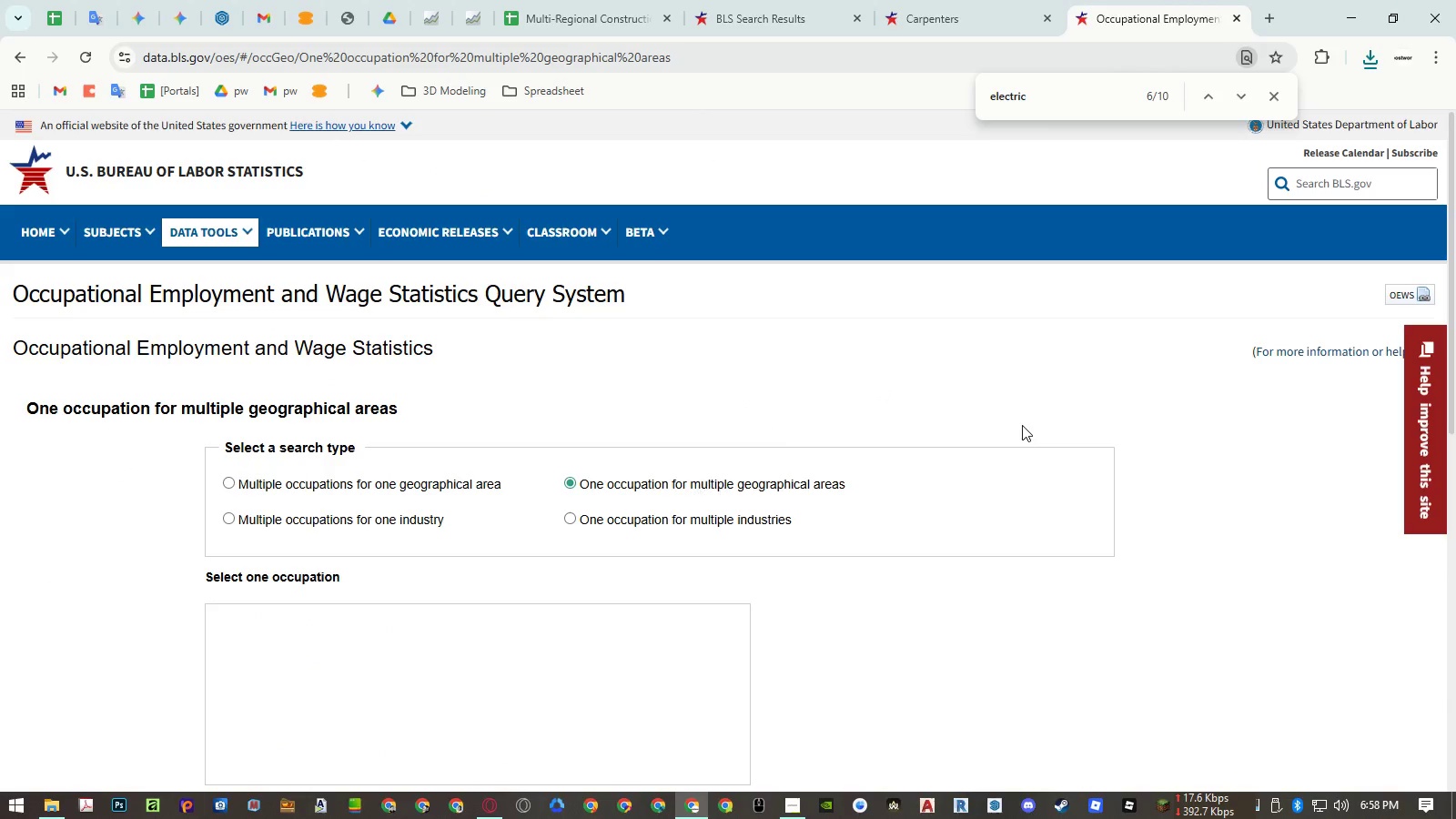 
scroll: coordinate [623, 323], scroll_direction: down, amount: 5.0
 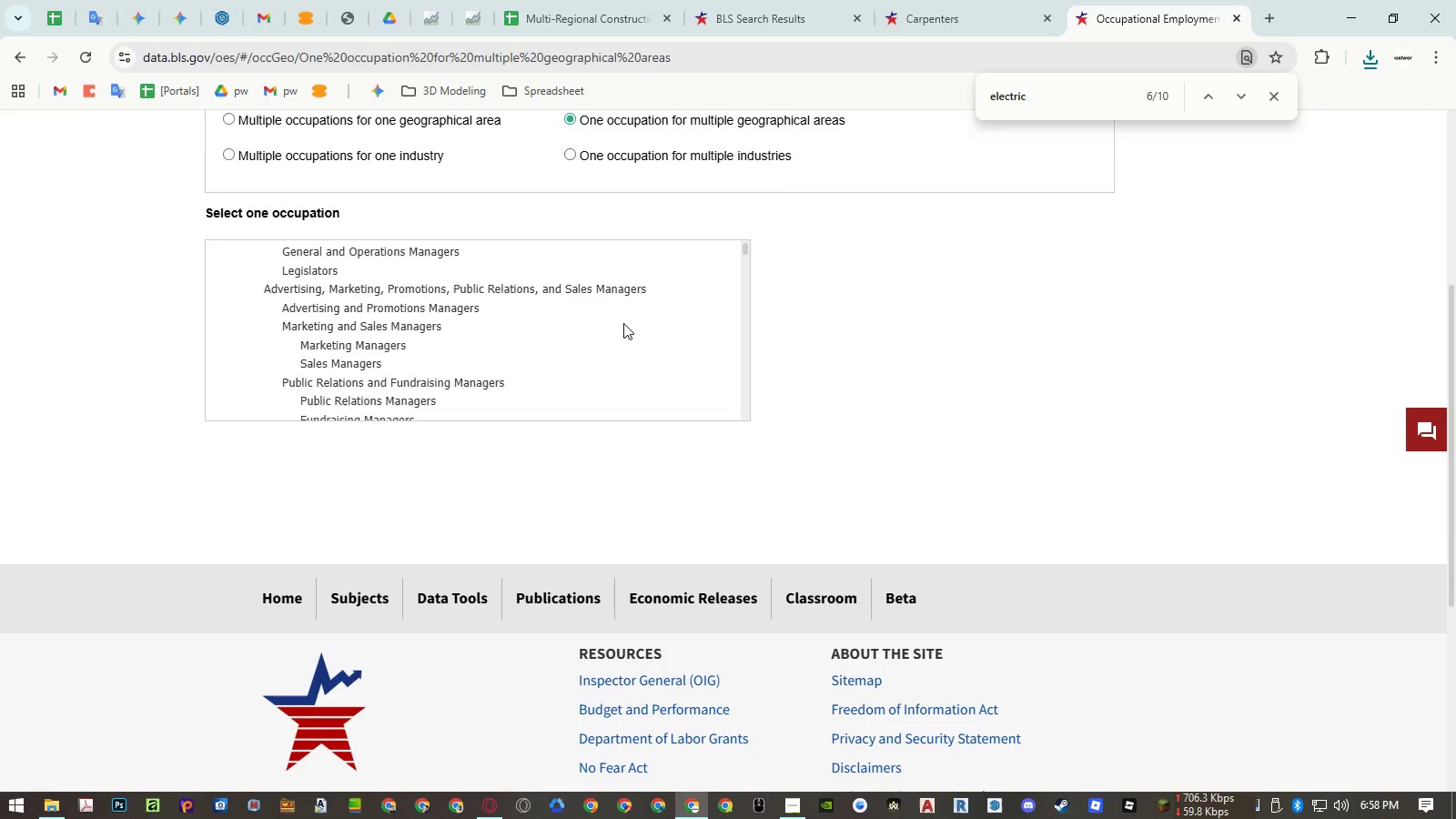 
key(Control+ControlLeft)
 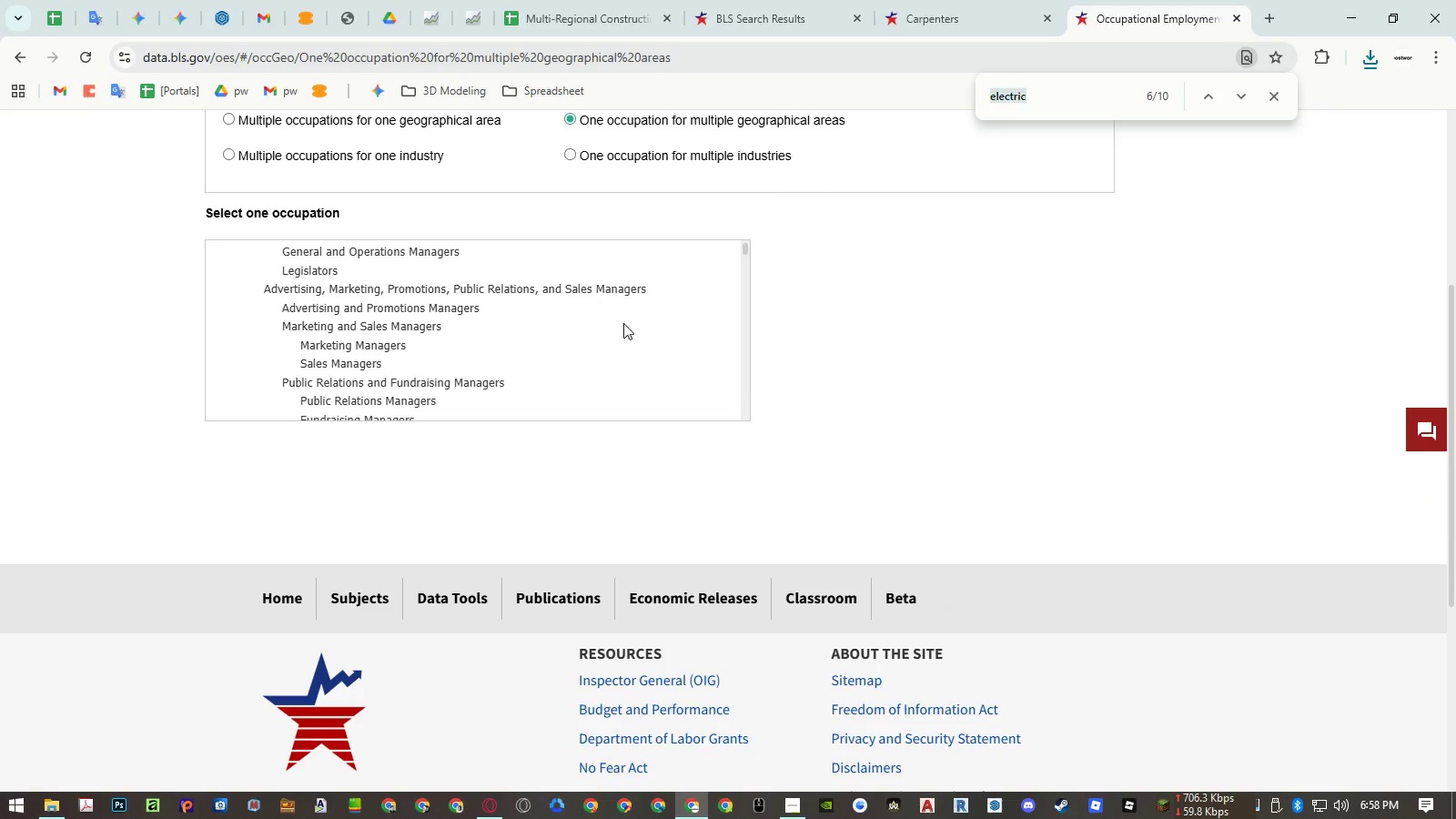 
key(Control+F)
 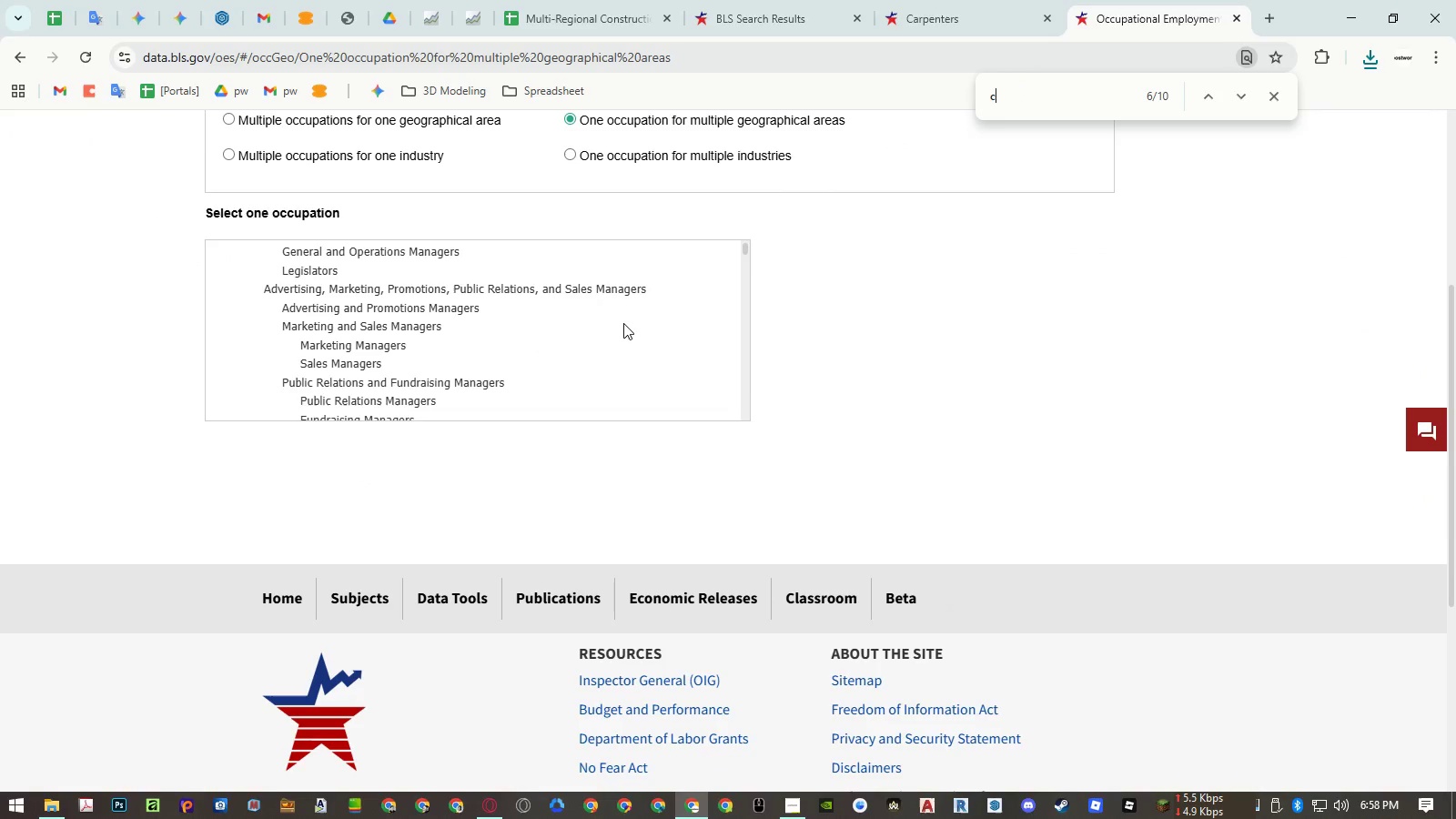 
type(cons)
 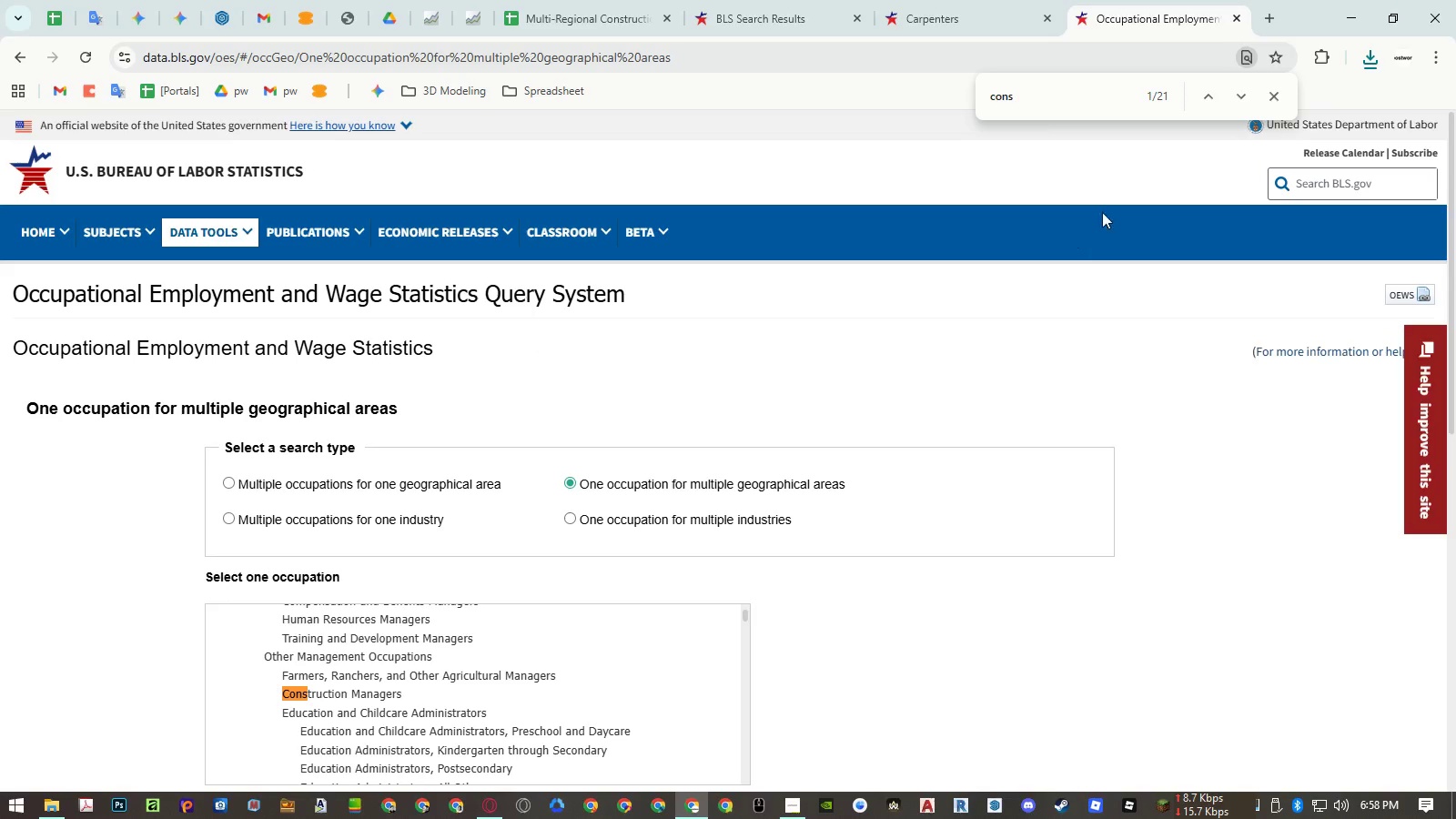 
left_click([1243, 94])
 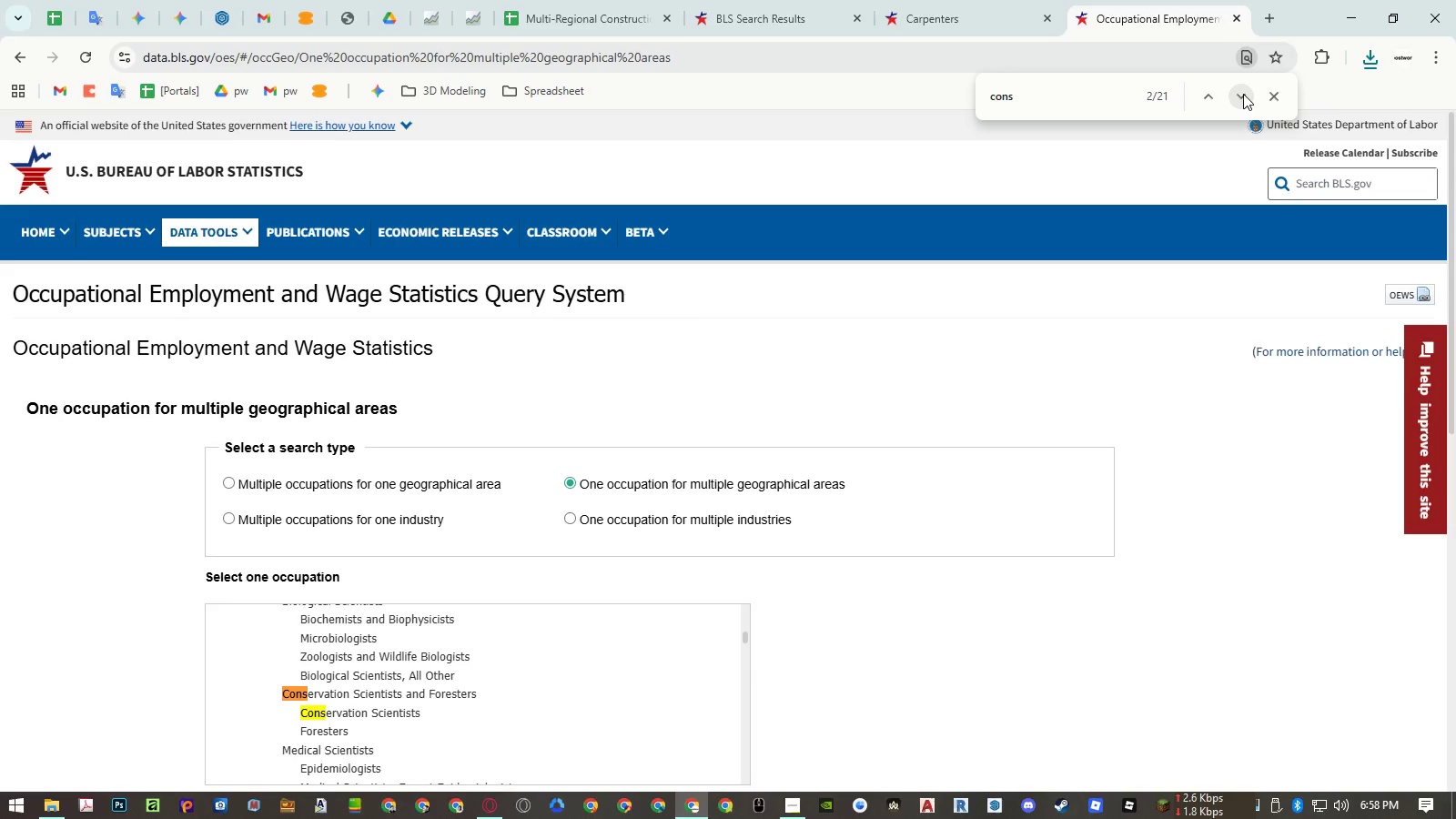 
left_click([1243, 94])
 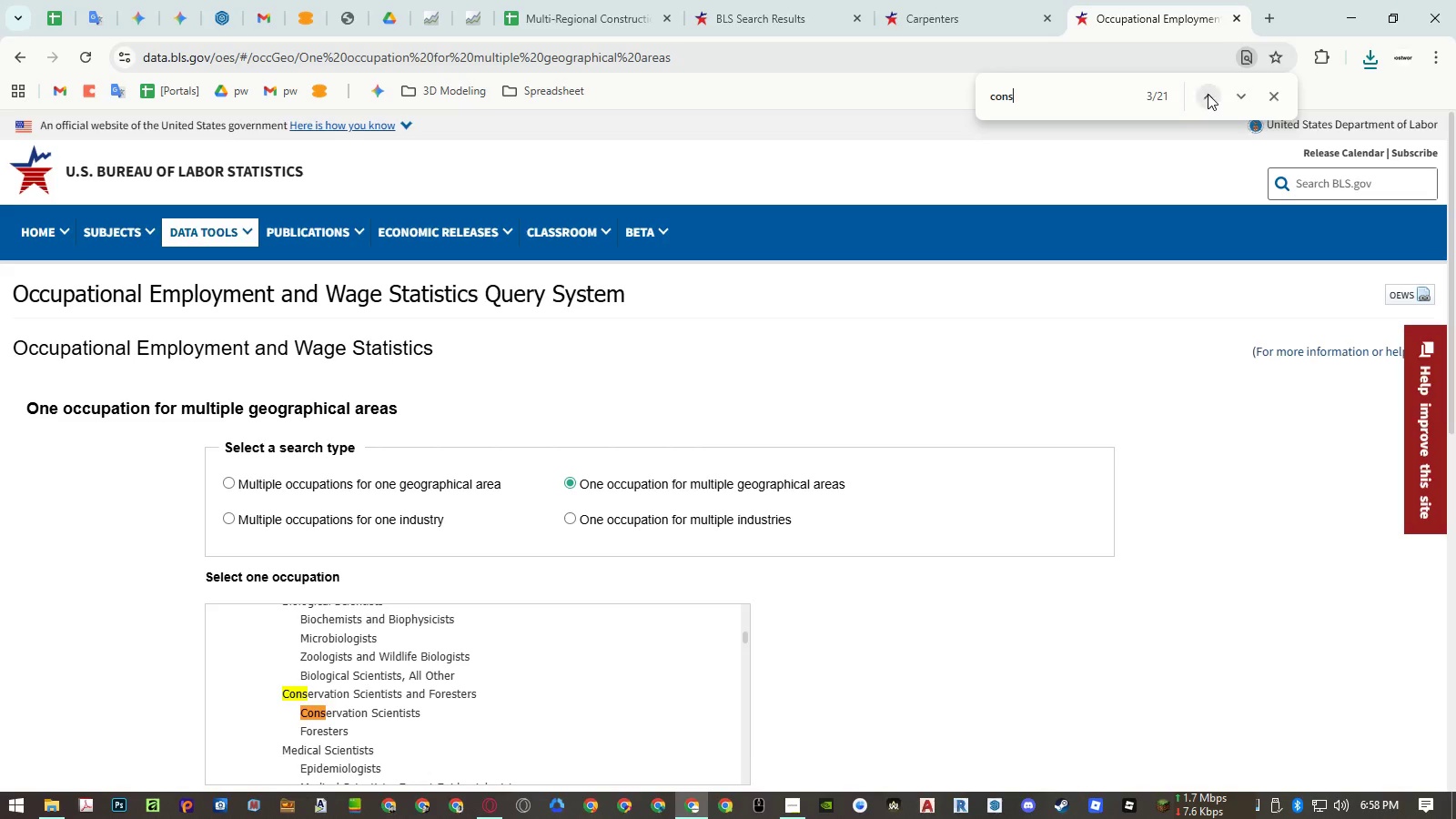 
double_click([1208, 94])
 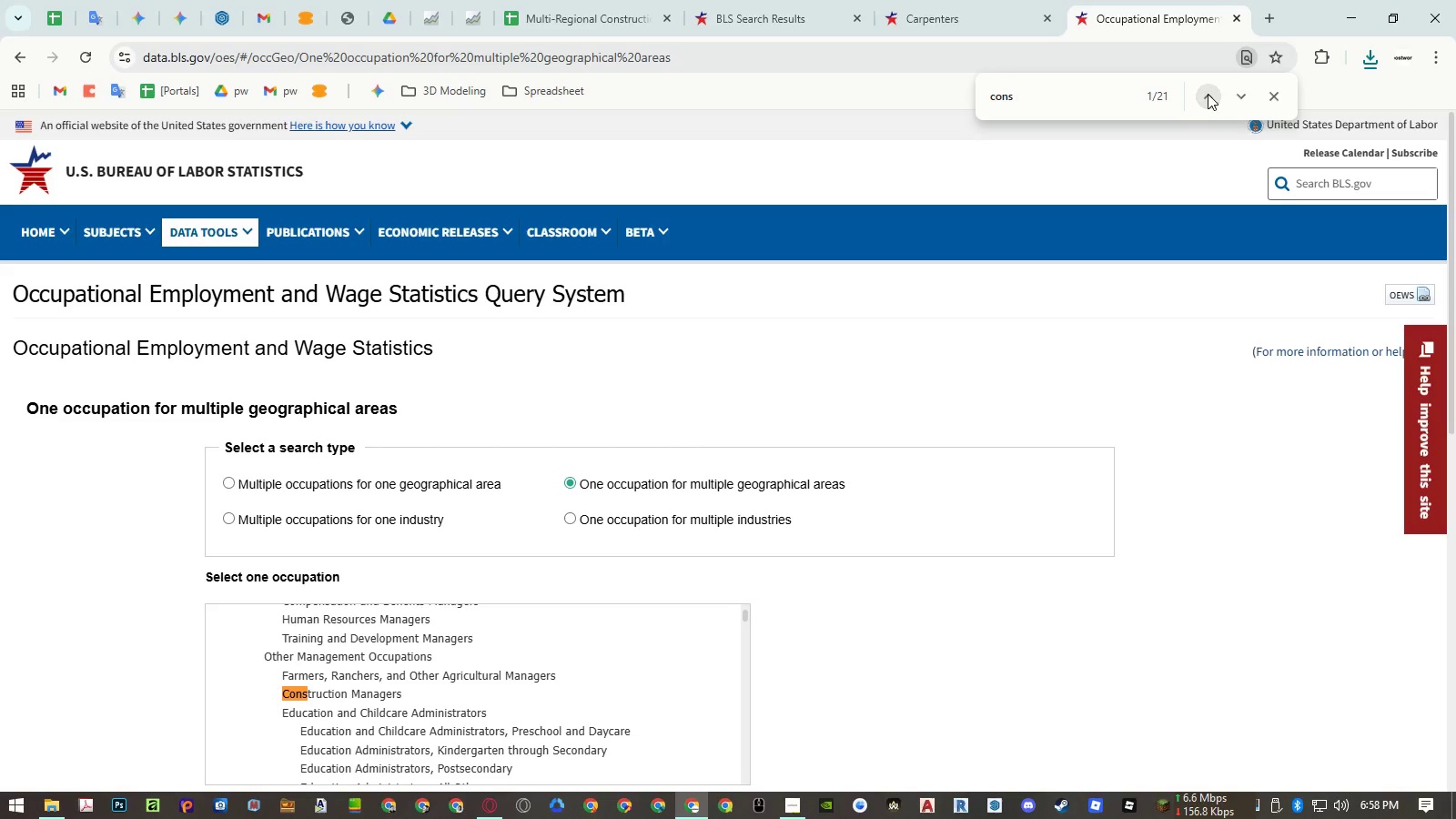 
left_click([1208, 94])
 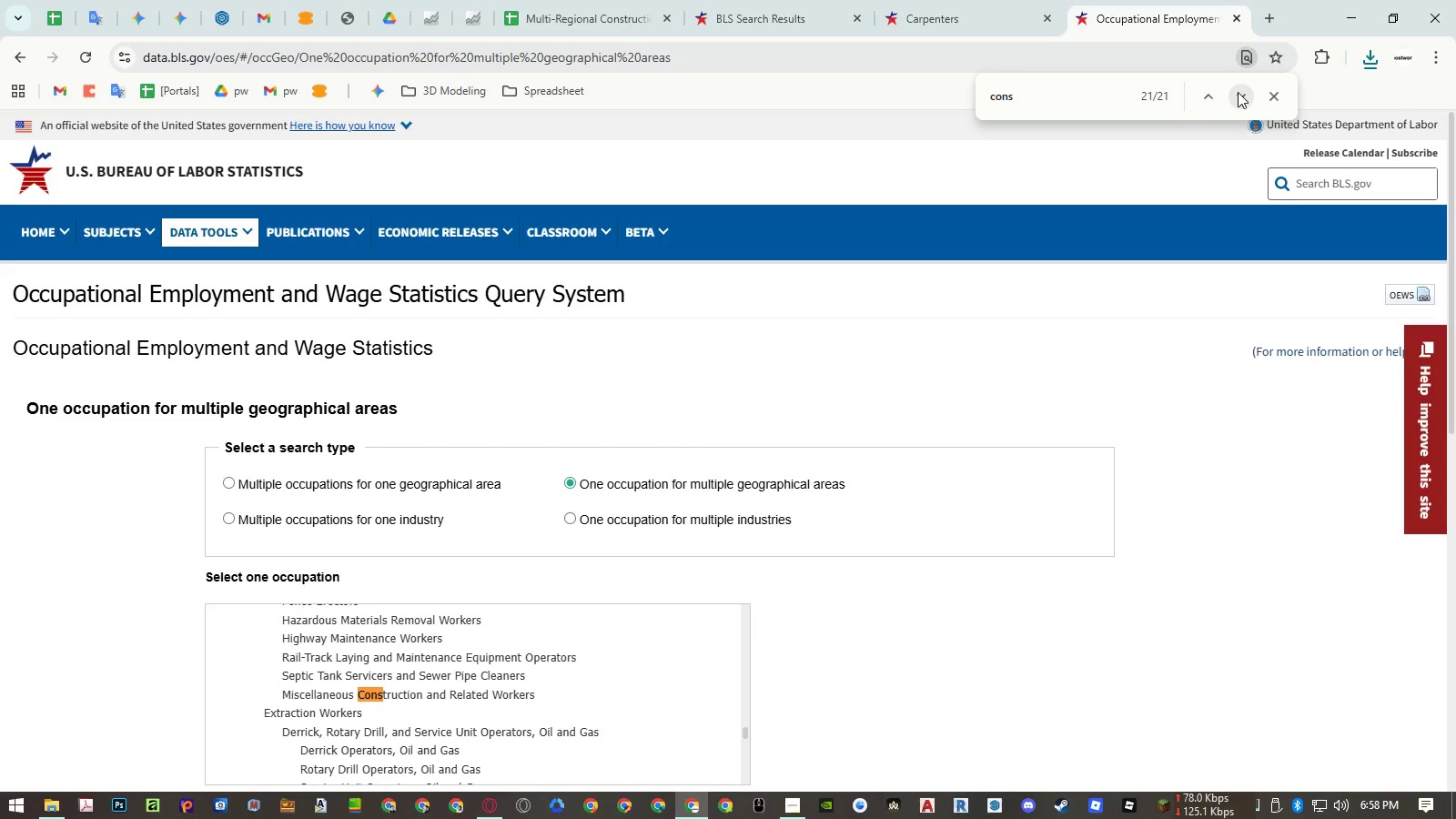 
double_click([1238, 92])
 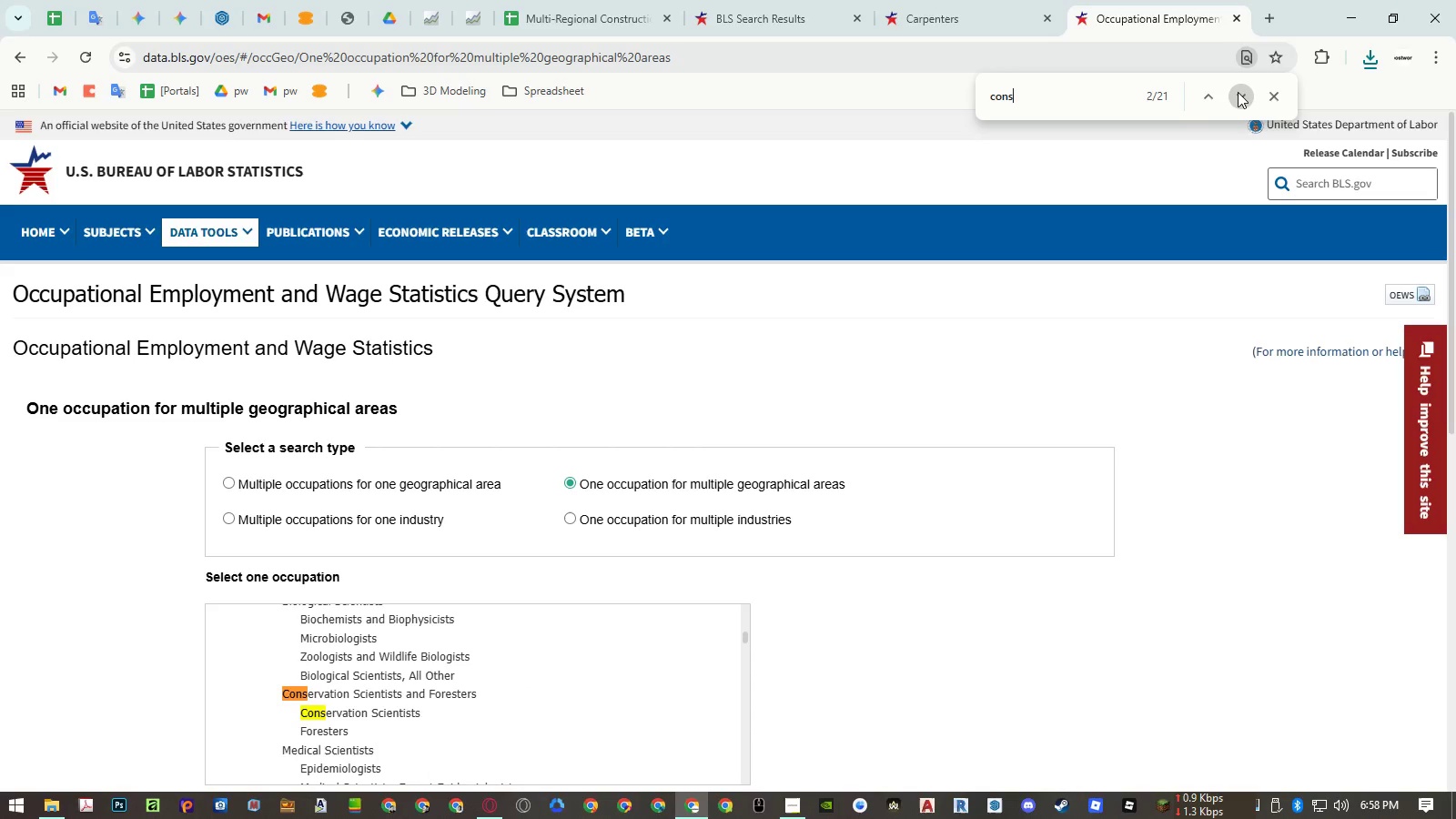 
double_click([1238, 92])
 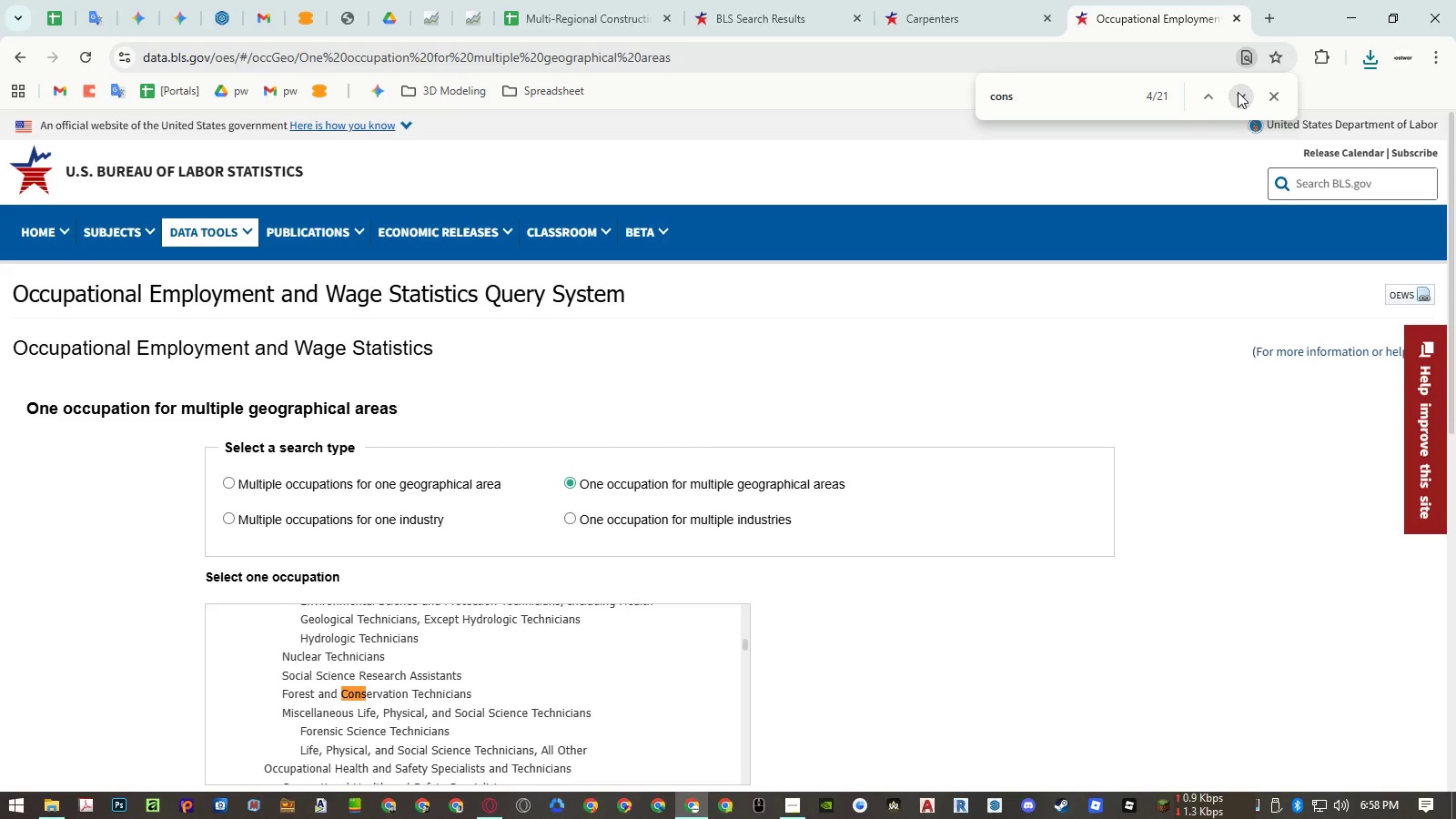 
left_click([1238, 92])
 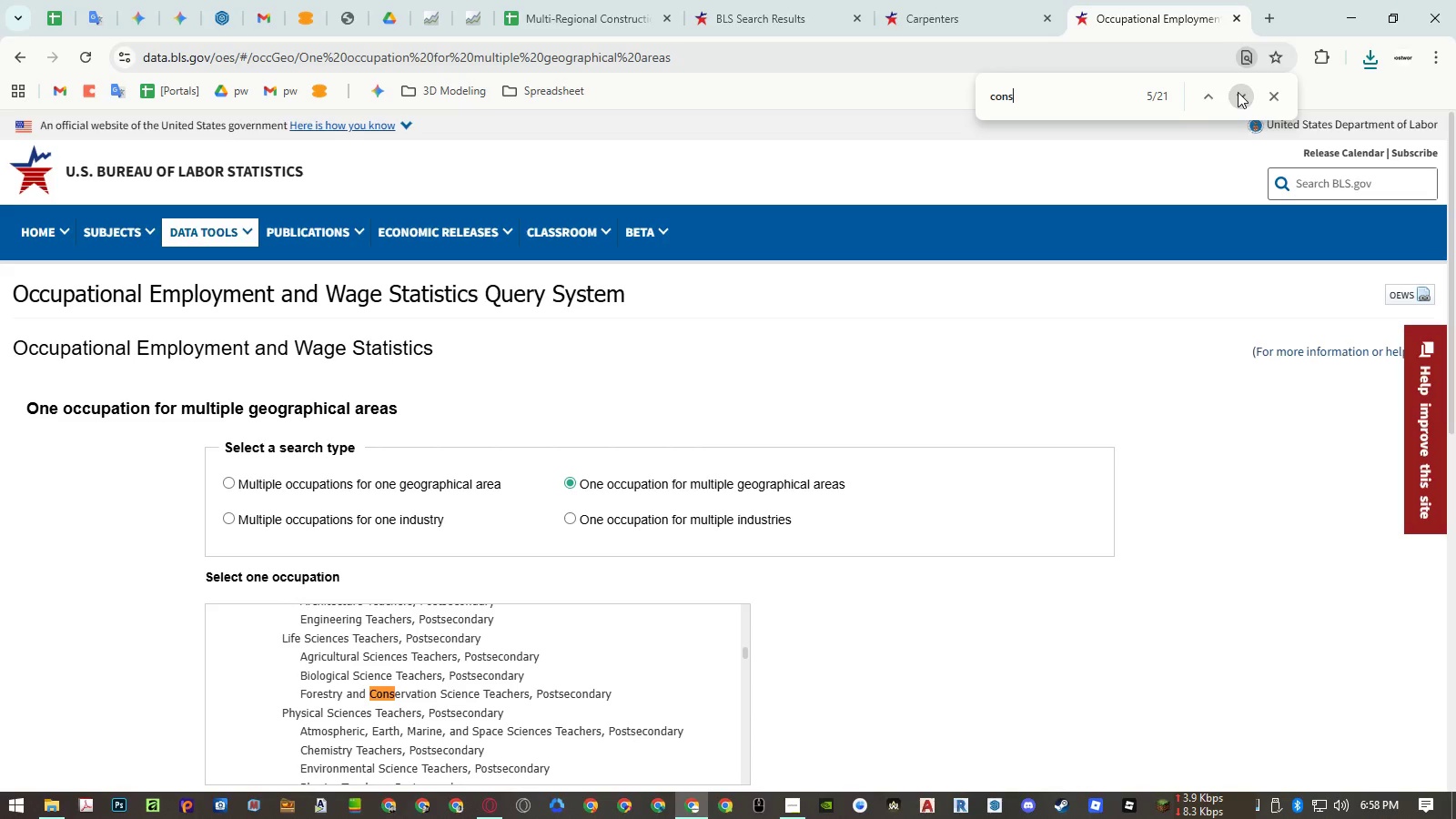 
double_click([1238, 92])
 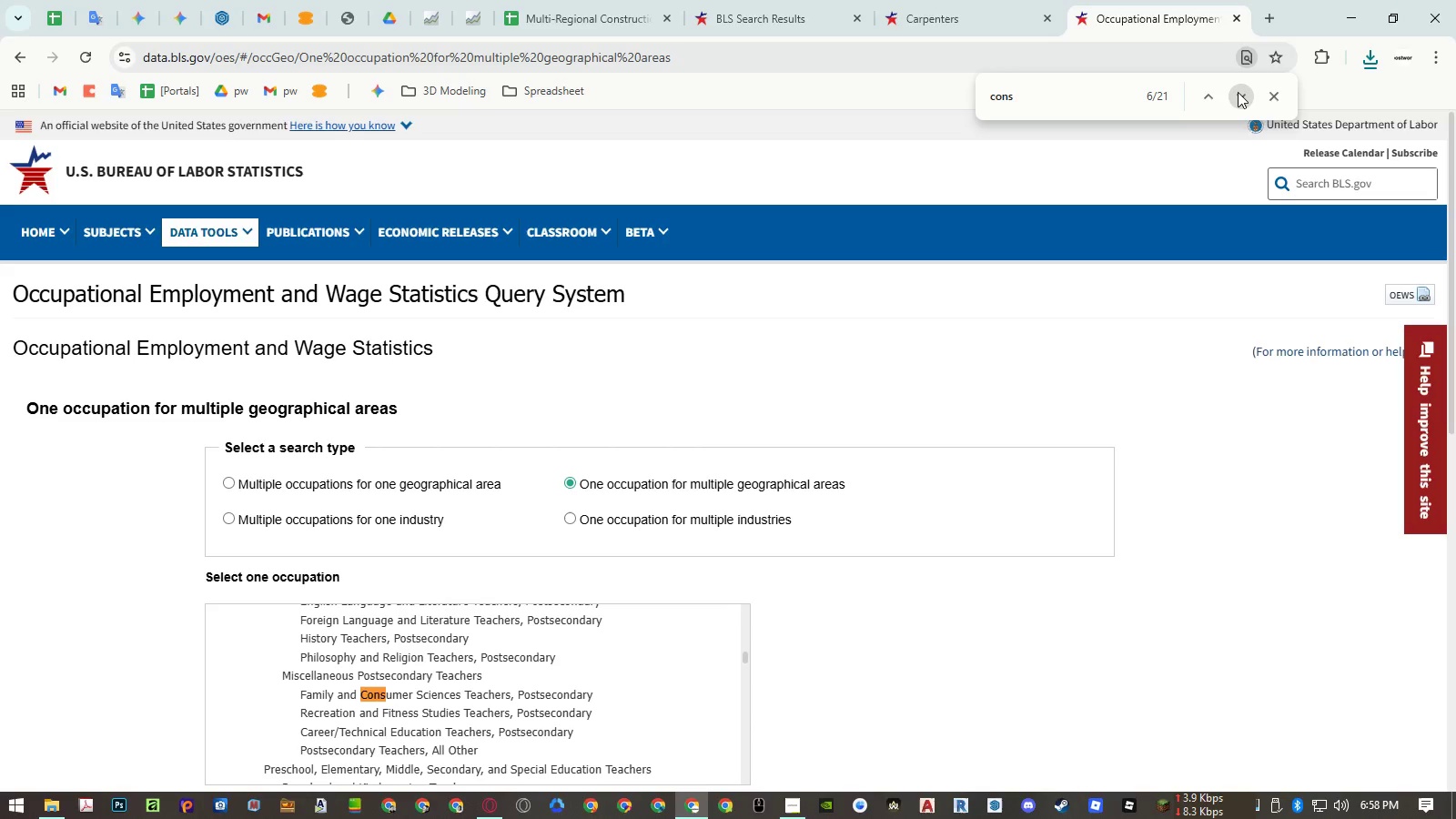 
triple_click([1238, 92])
 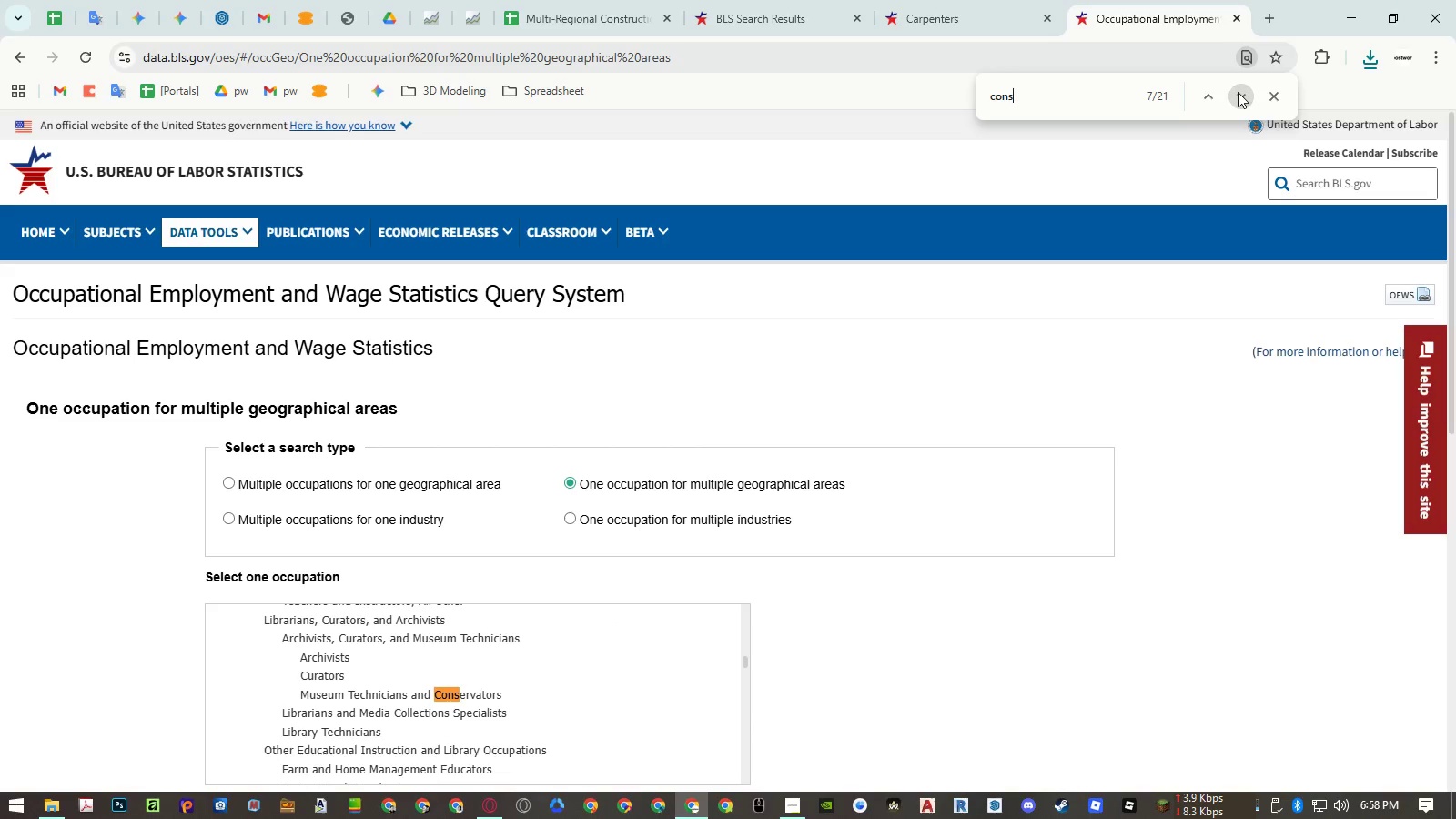 
triple_click([1238, 92])
 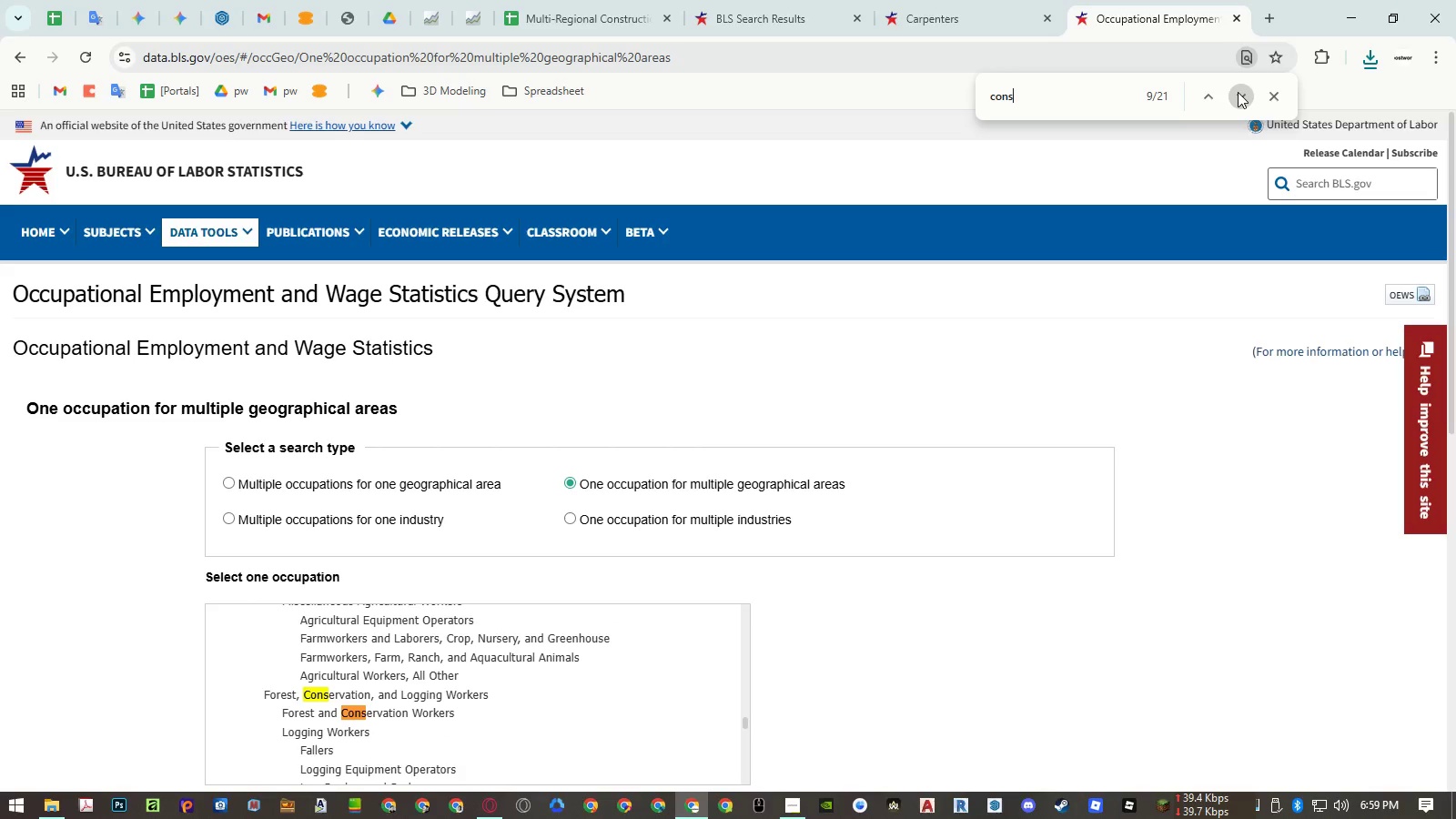 
double_click([1238, 92])
 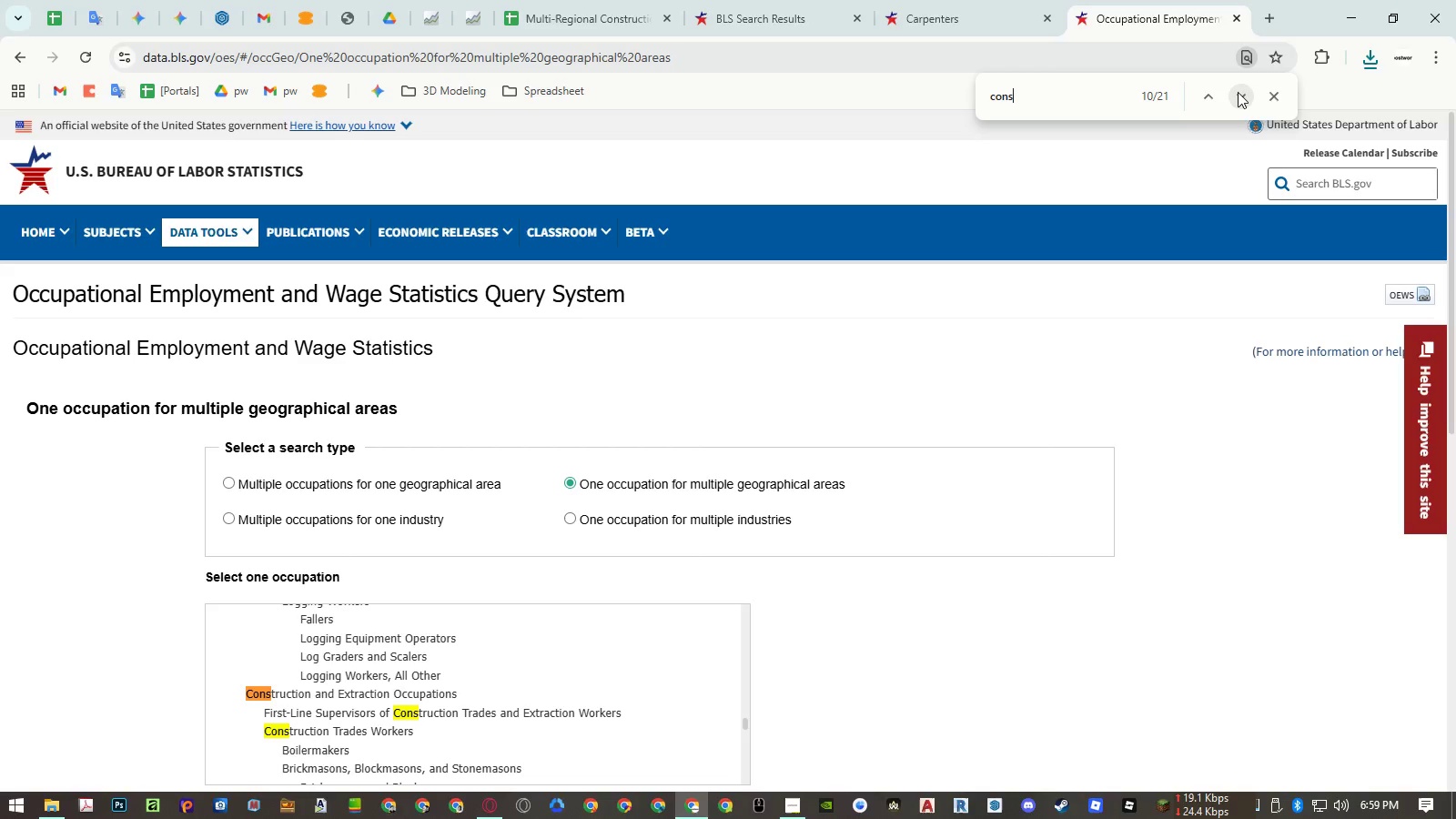 
left_click([1053, 89])
 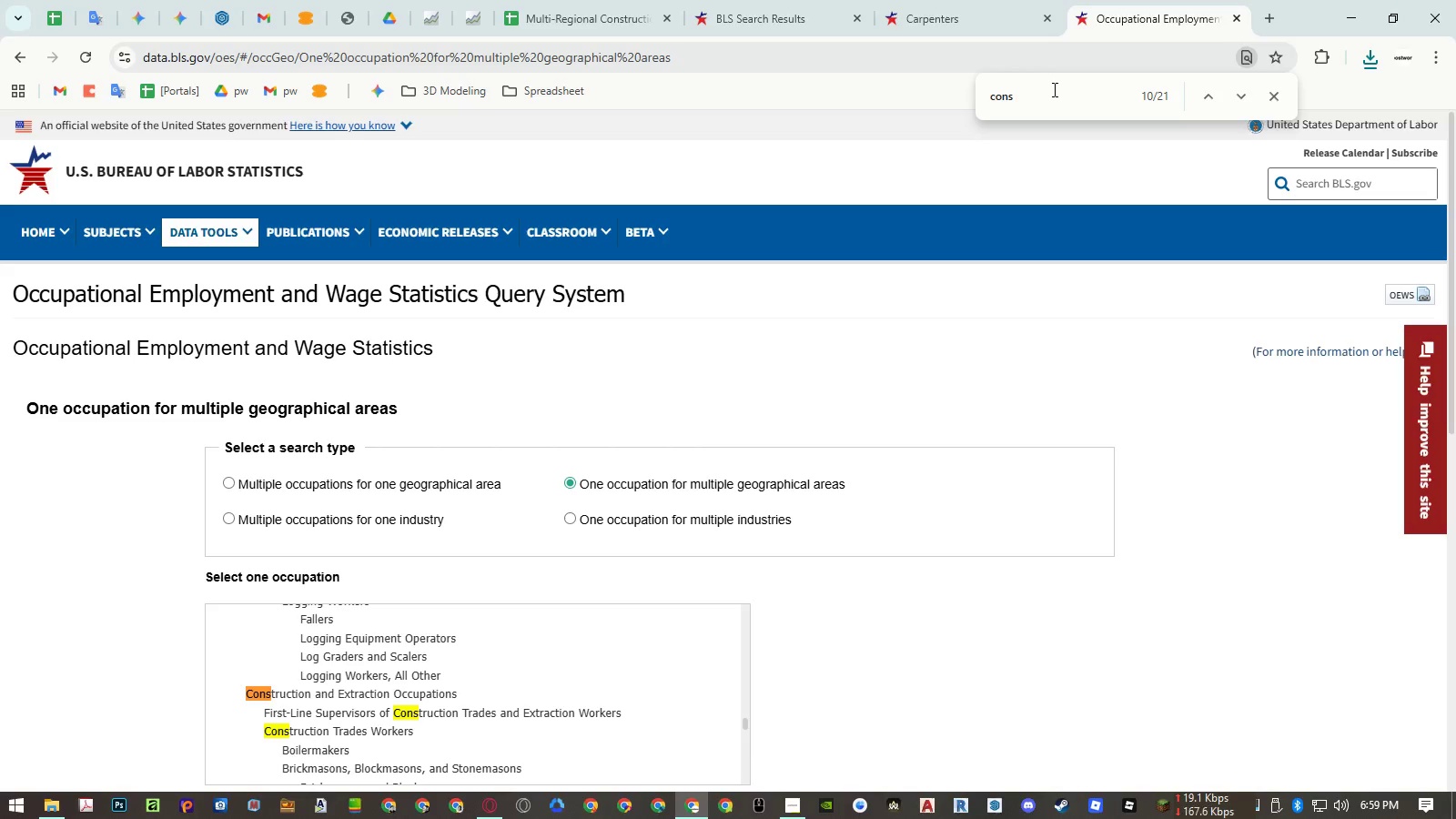 
type(truction)
 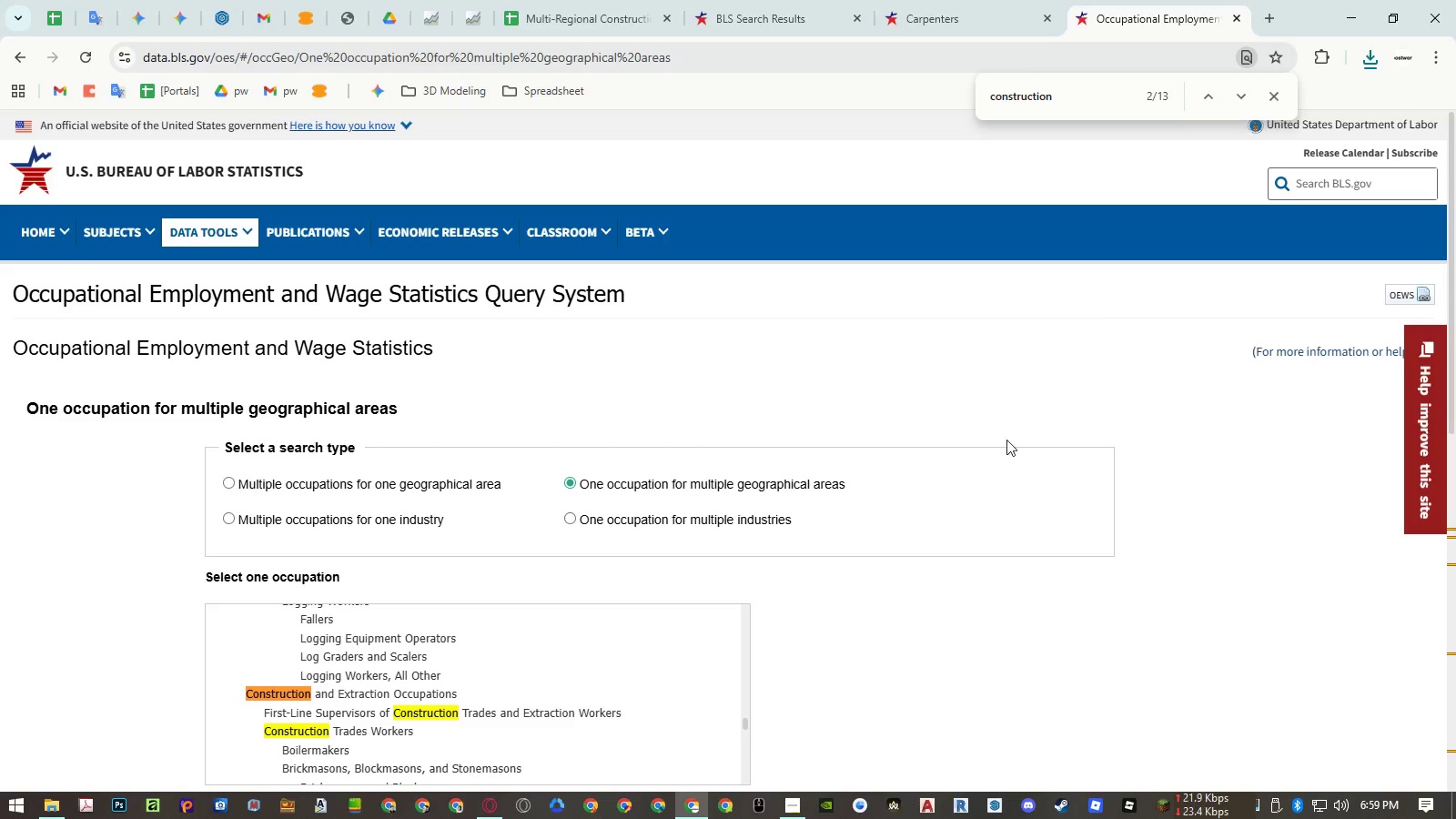 
scroll: coordinate [910, 532], scroll_direction: down, amount: 2.0
 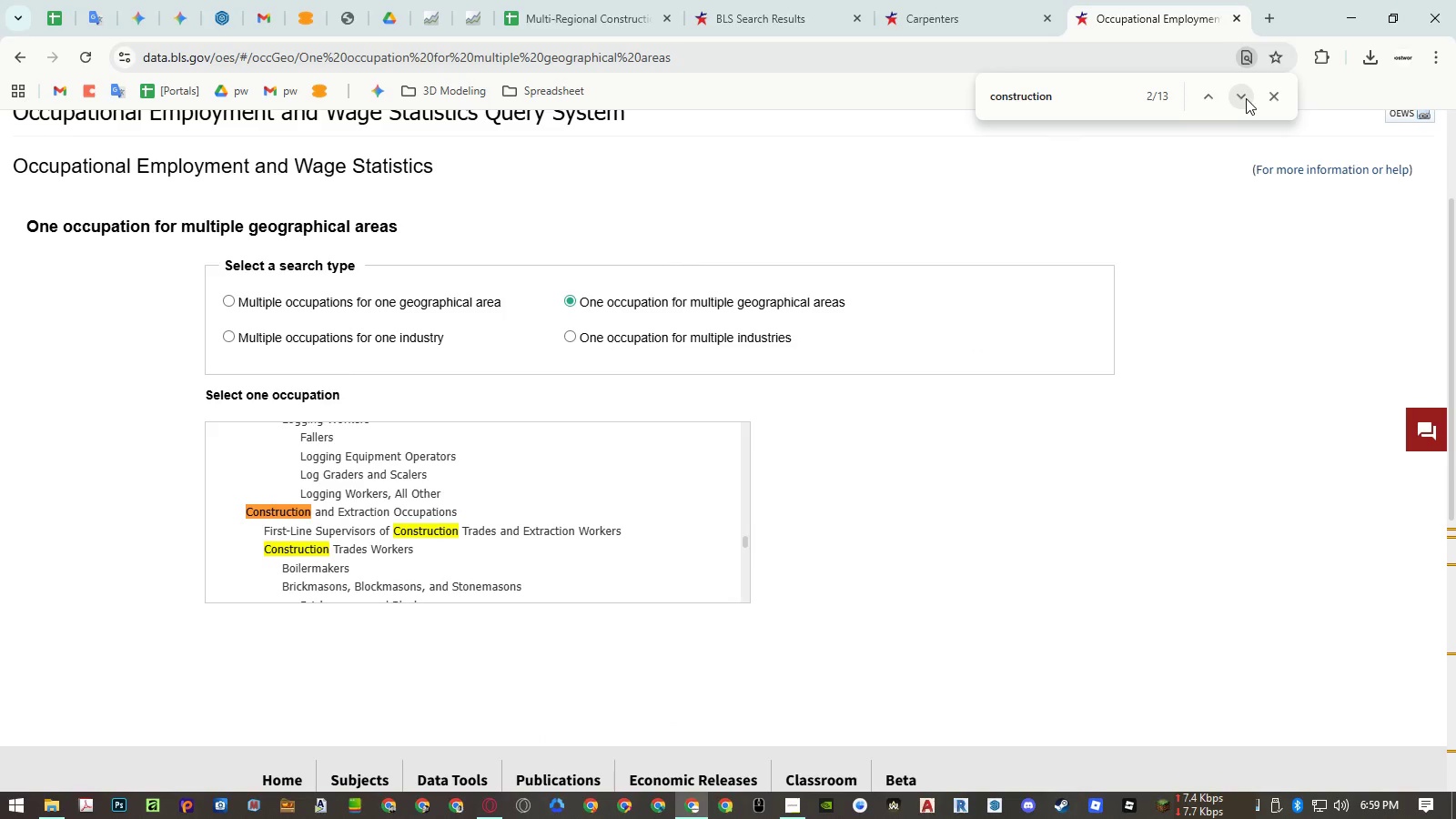 
double_click([1246, 98])
 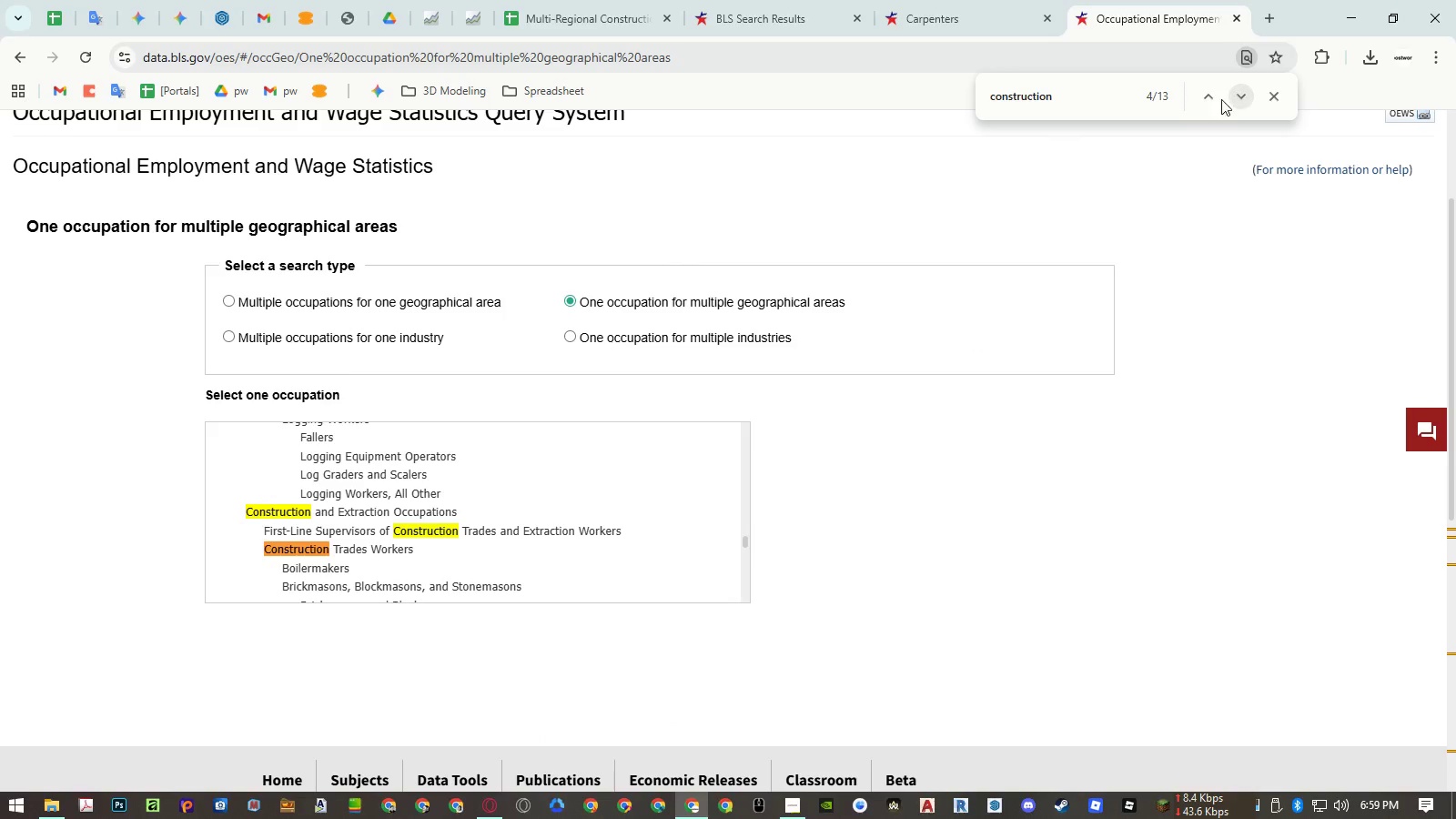 
double_click([1201, 96])
 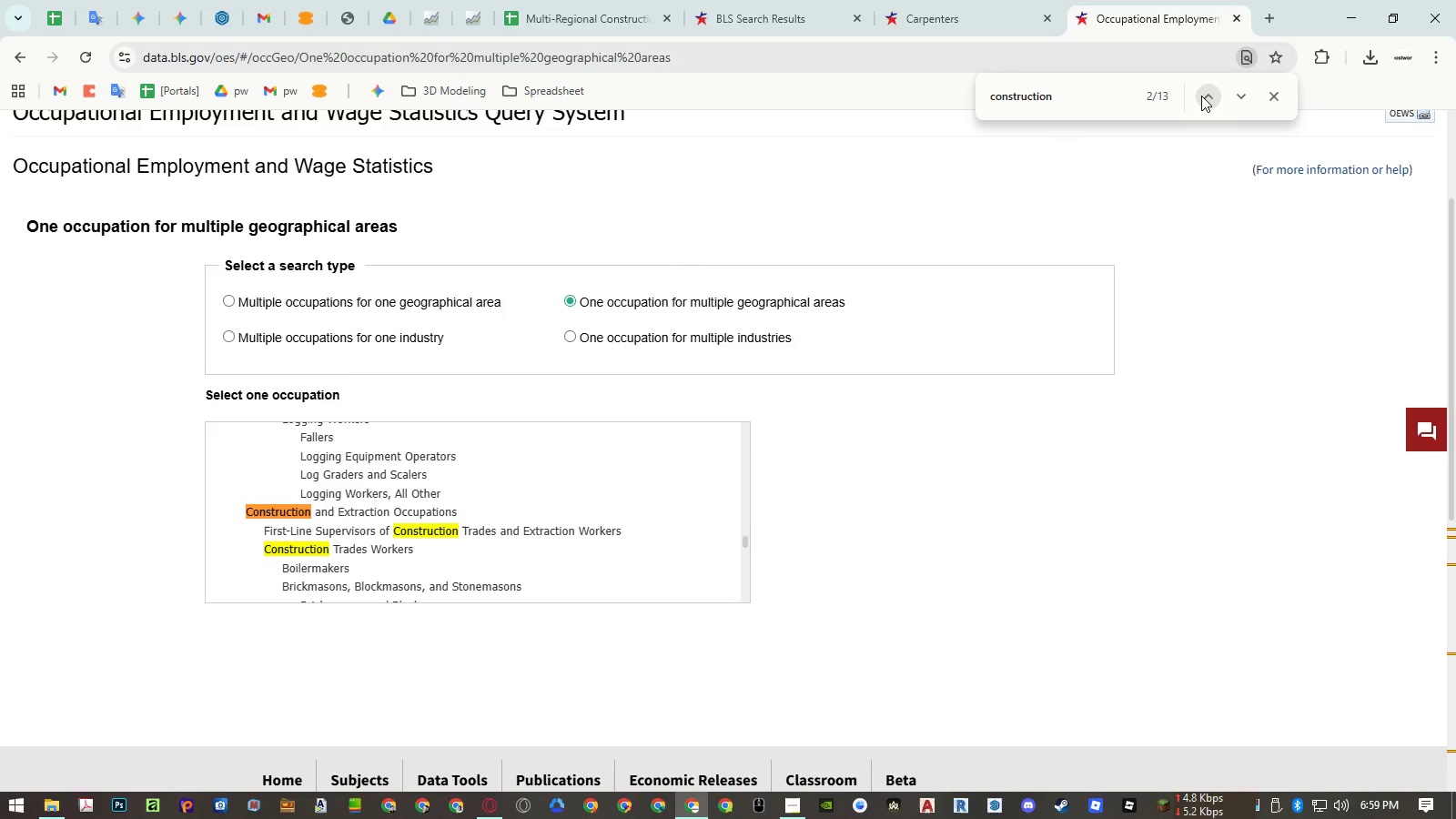 
left_click([1201, 96])
 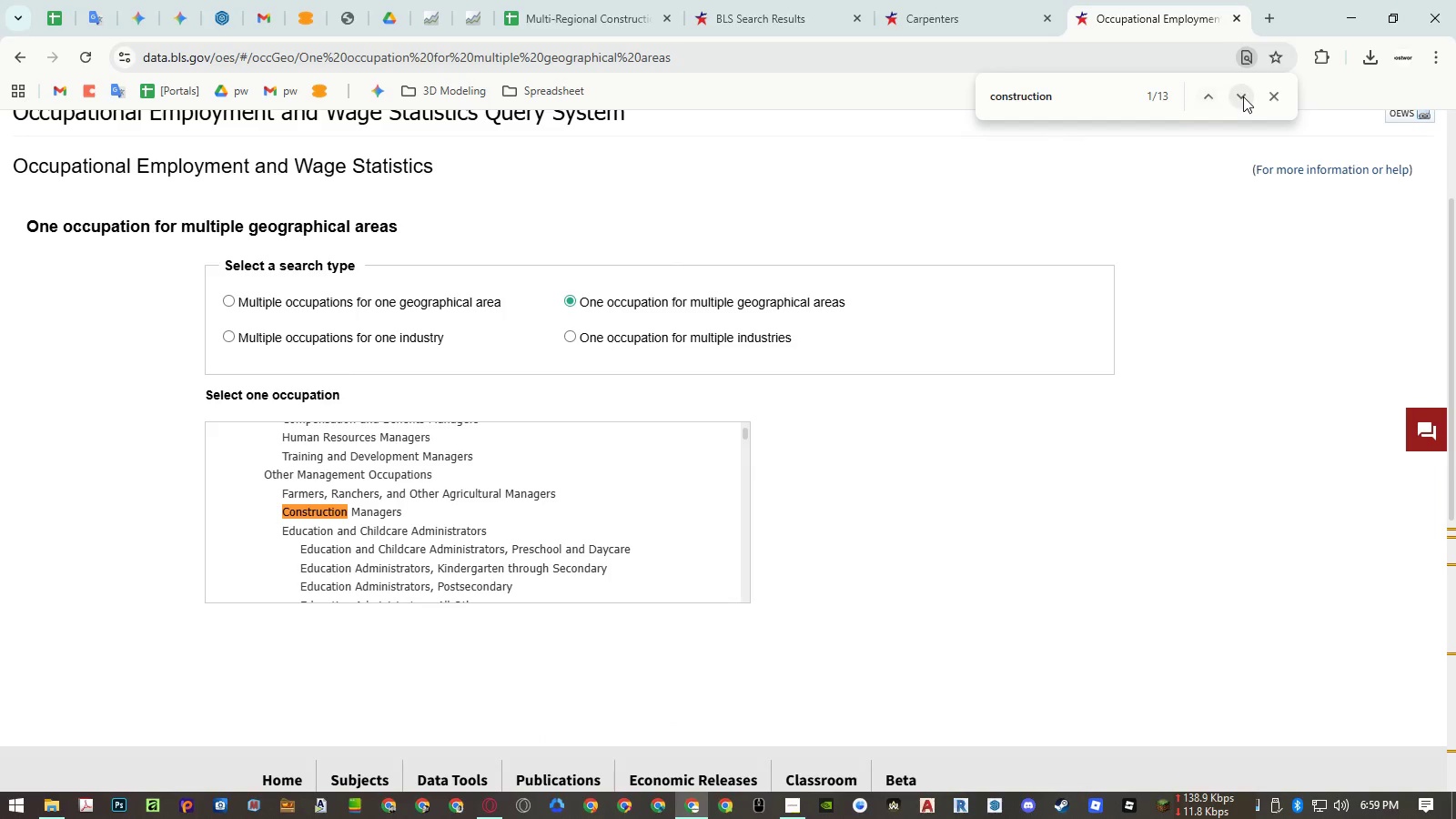 
double_click([1243, 96])
 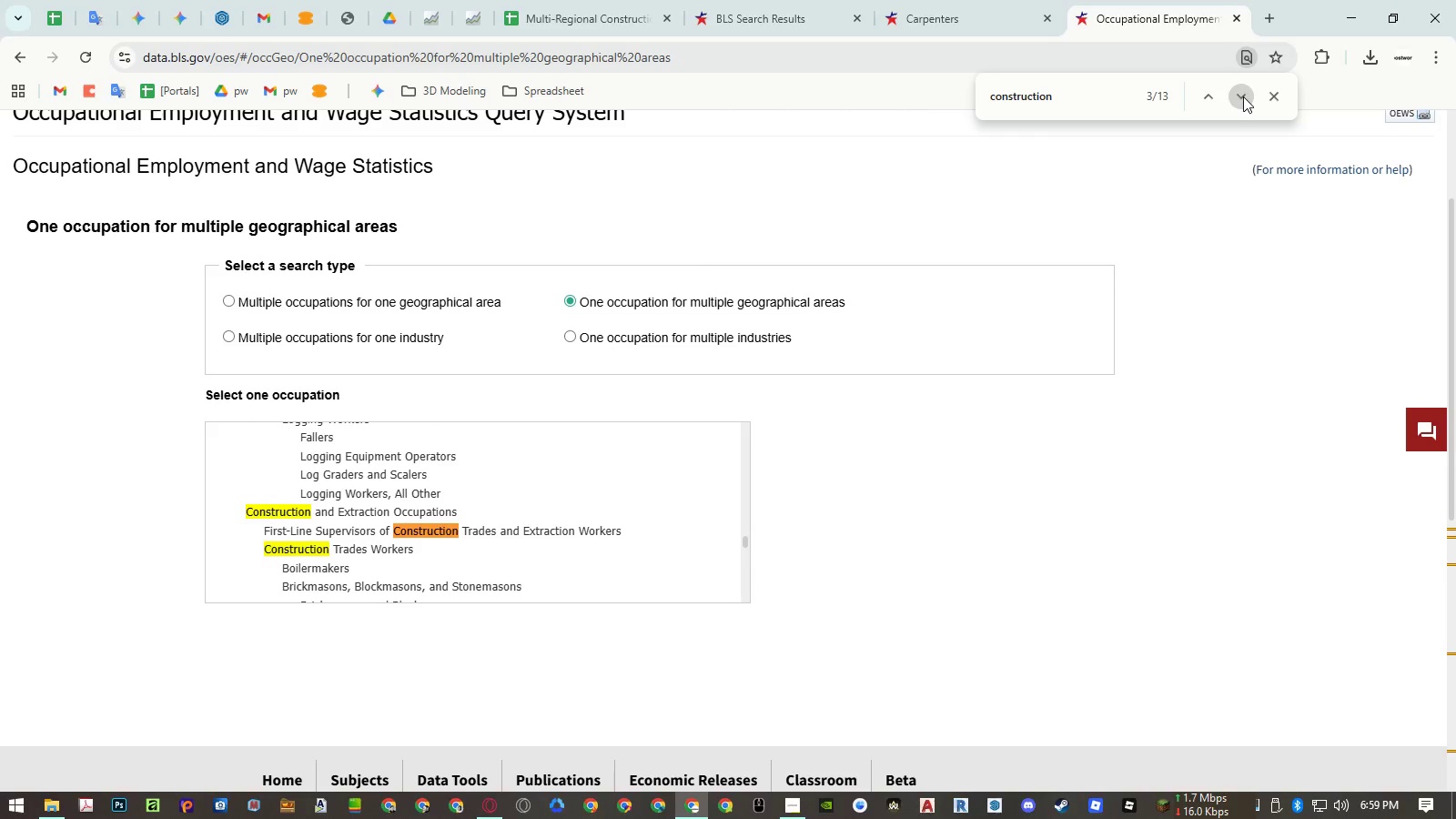 
triple_click([1243, 96])
 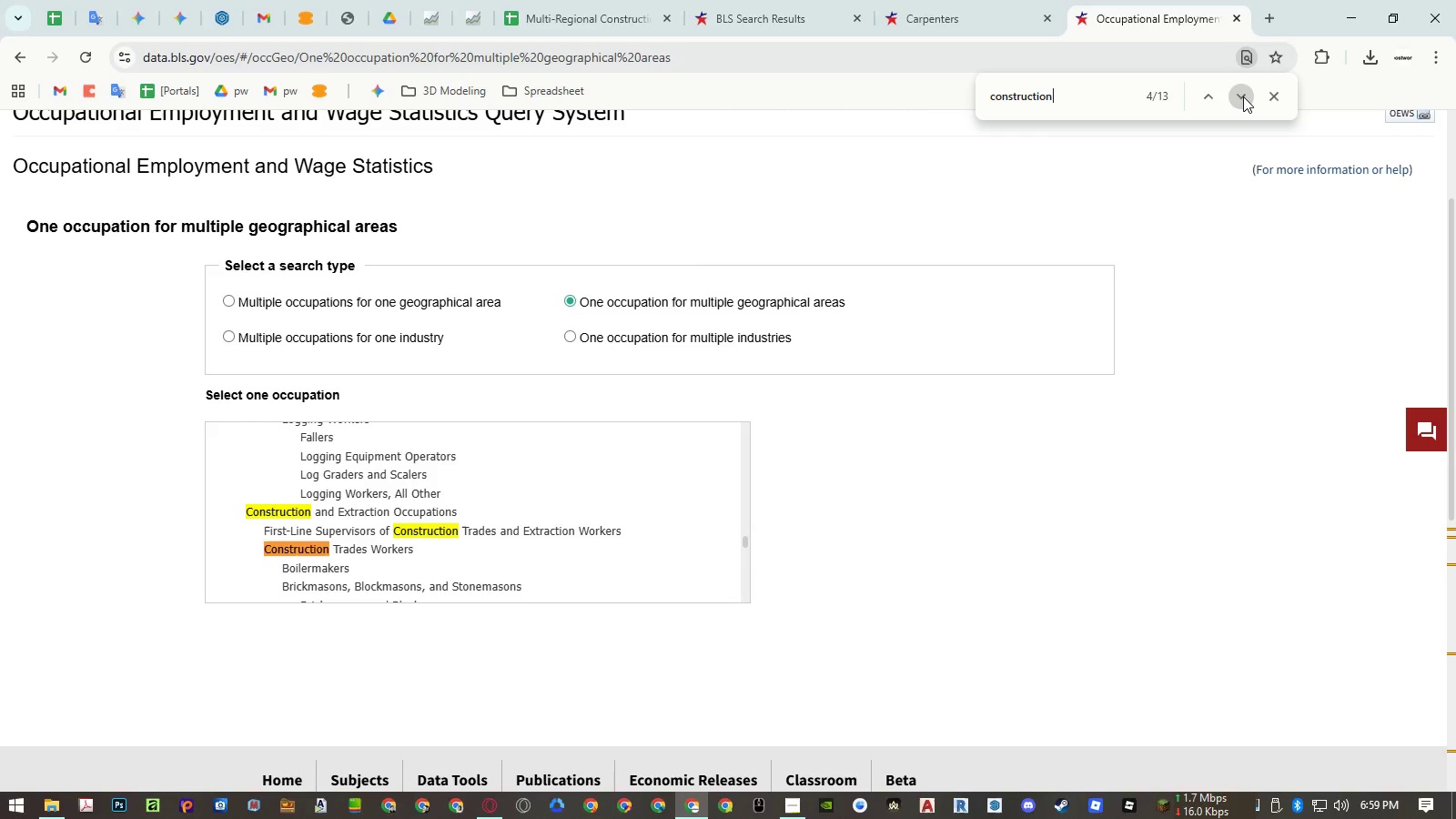 
triple_click([1243, 96])
 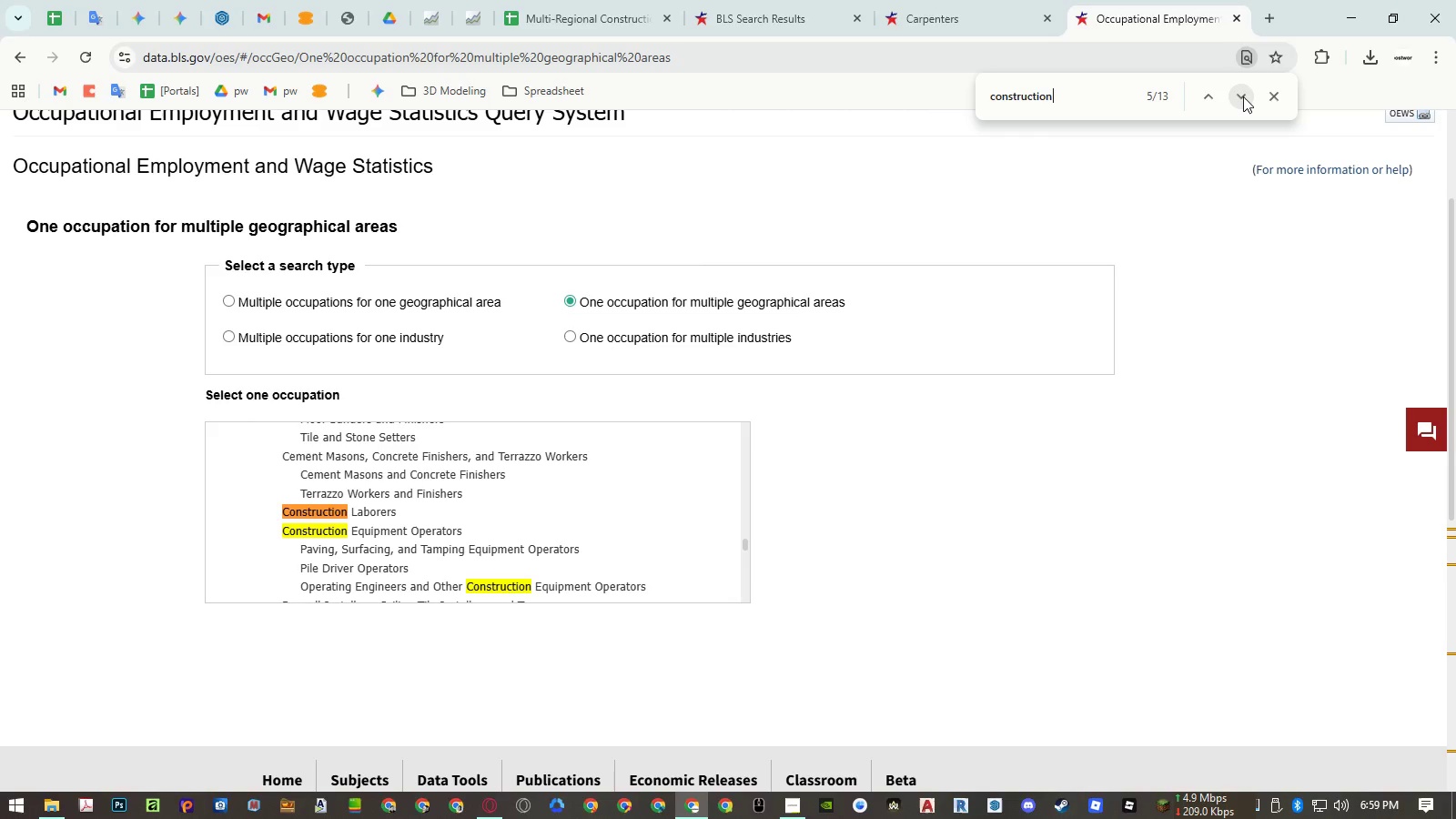 
left_click([1243, 96])
 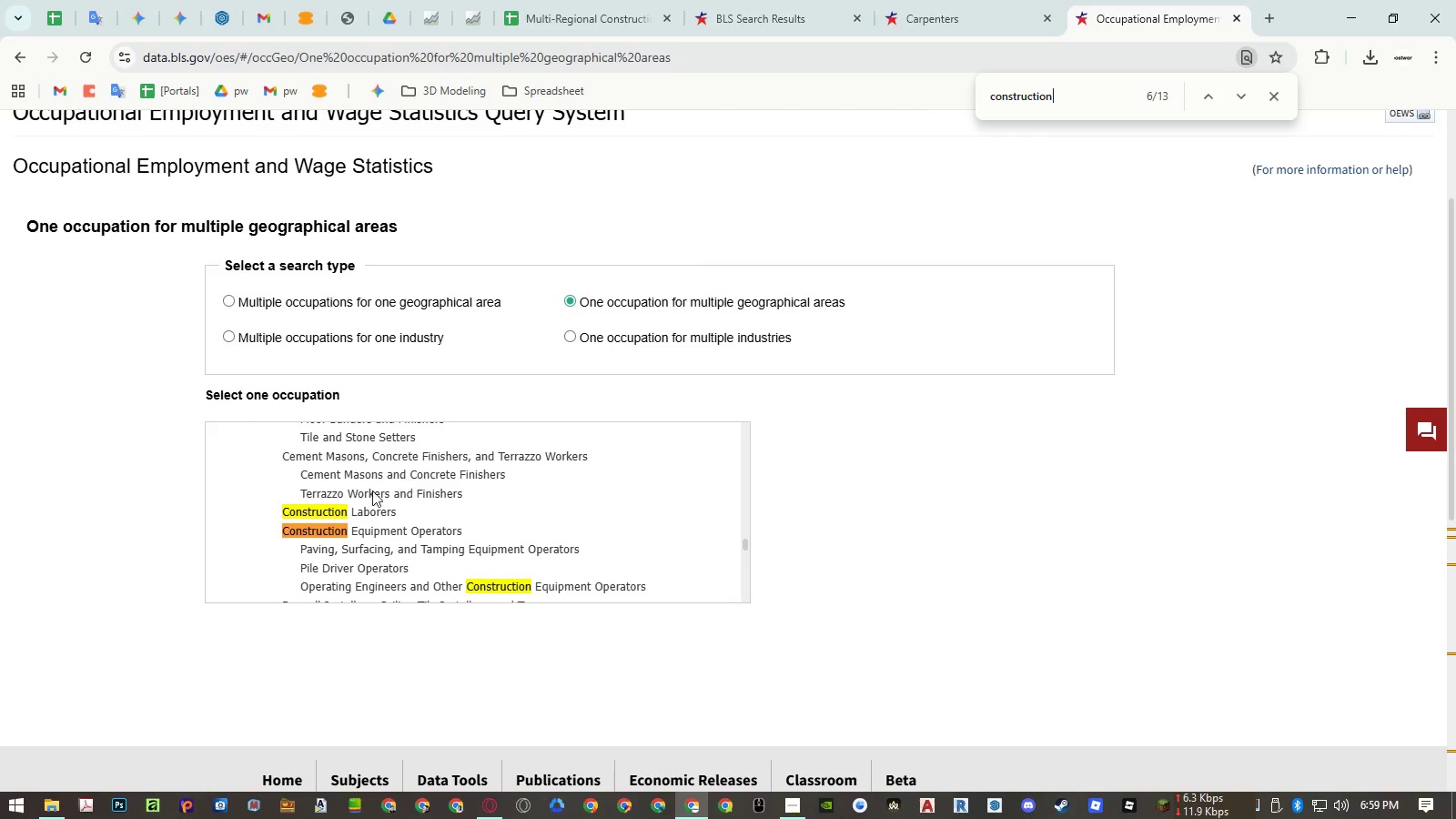 
left_click([325, 509])
 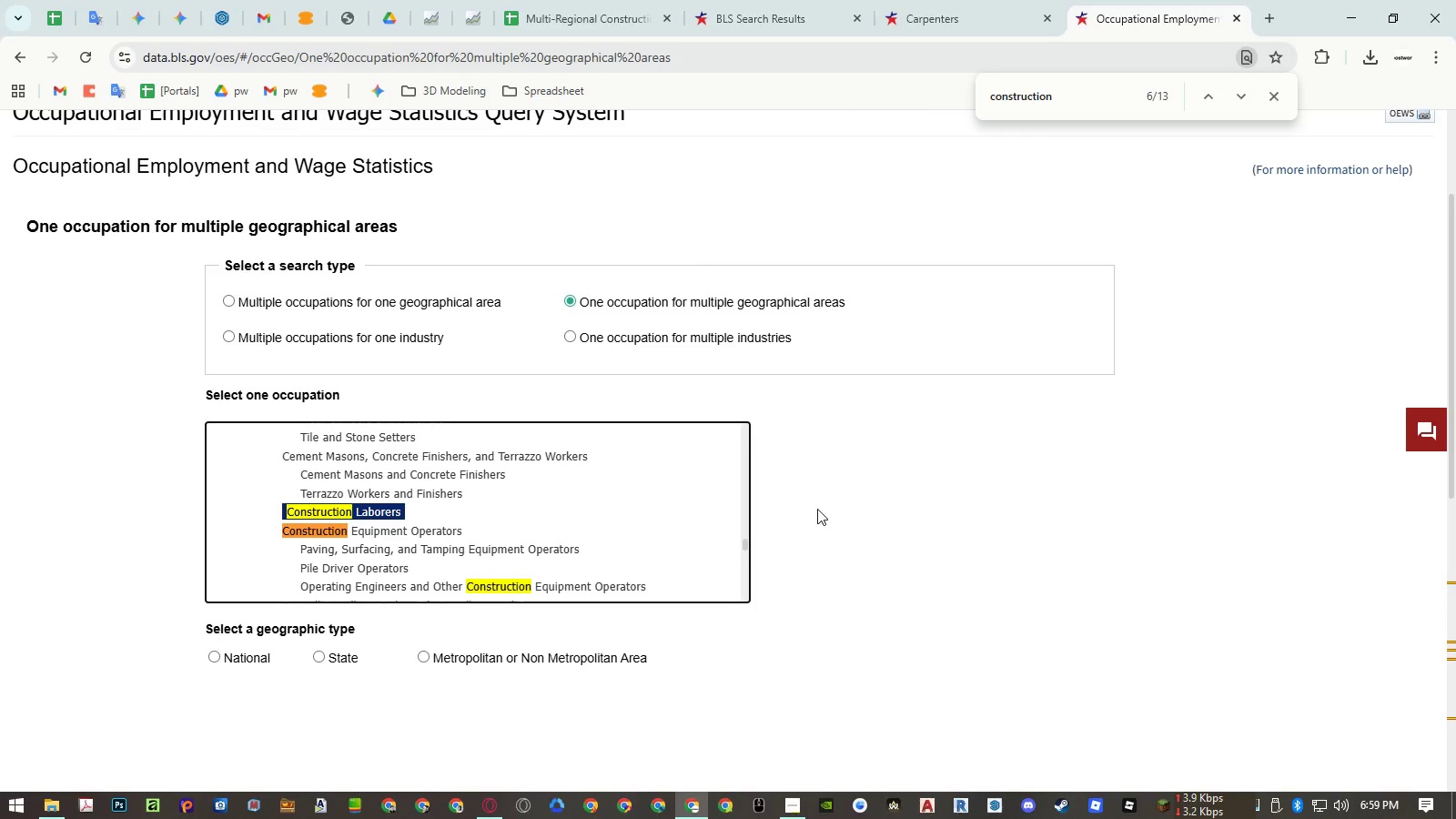 
scroll: coordinate [817, 509], scroll_direction: down, amount: 2.0
 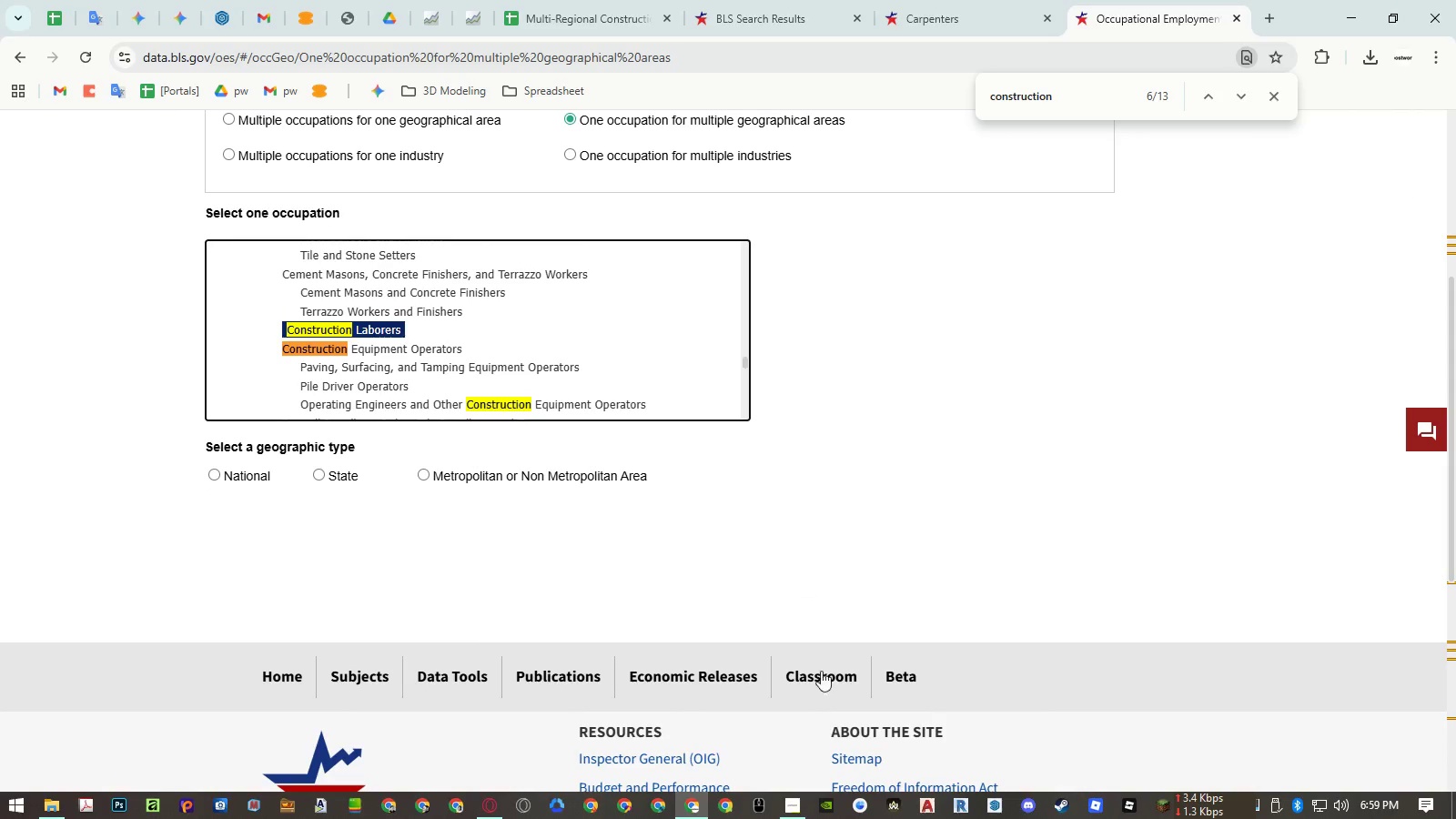 
left_click([784, 809])